 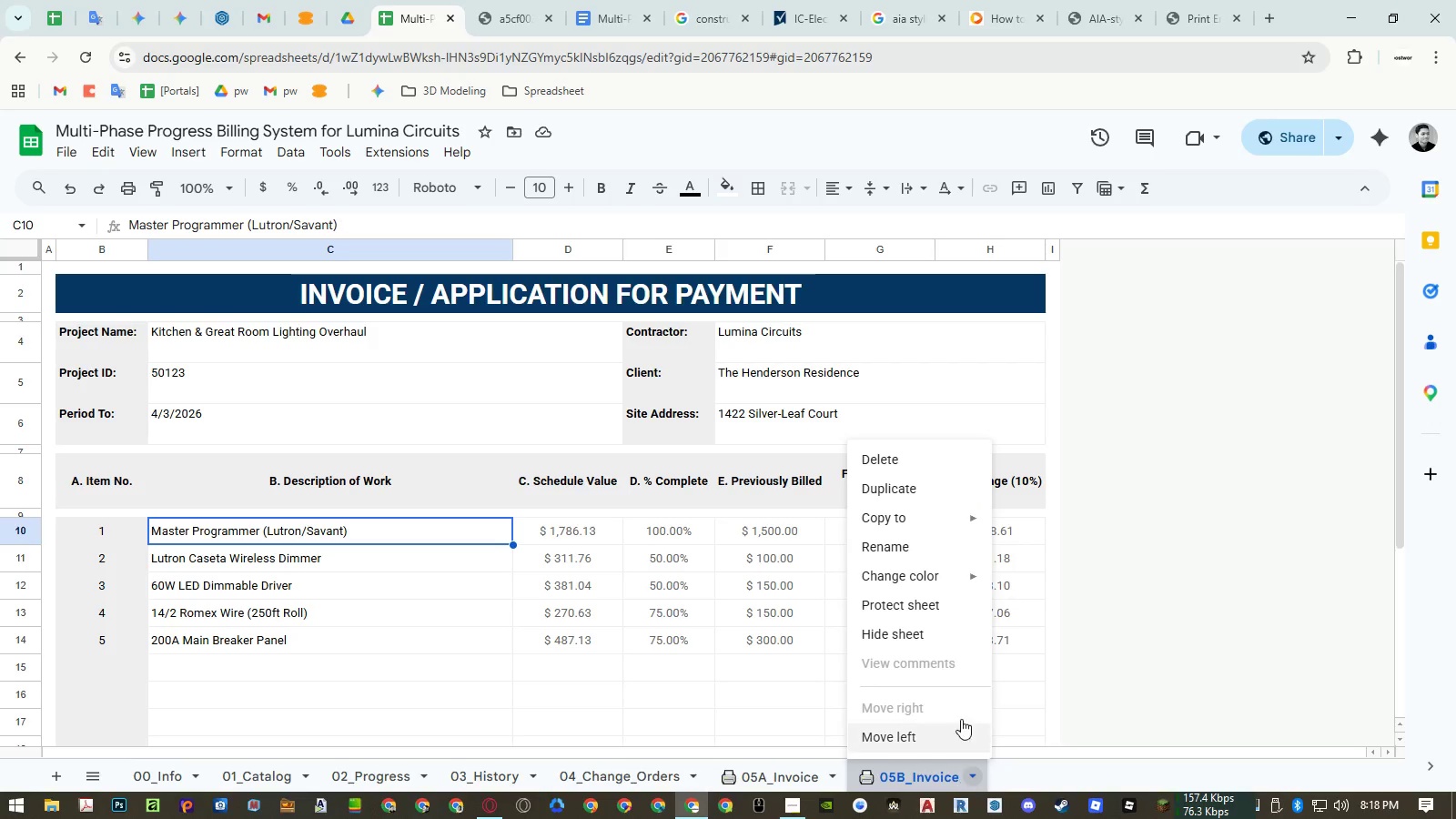 
left_click([920, 499])
 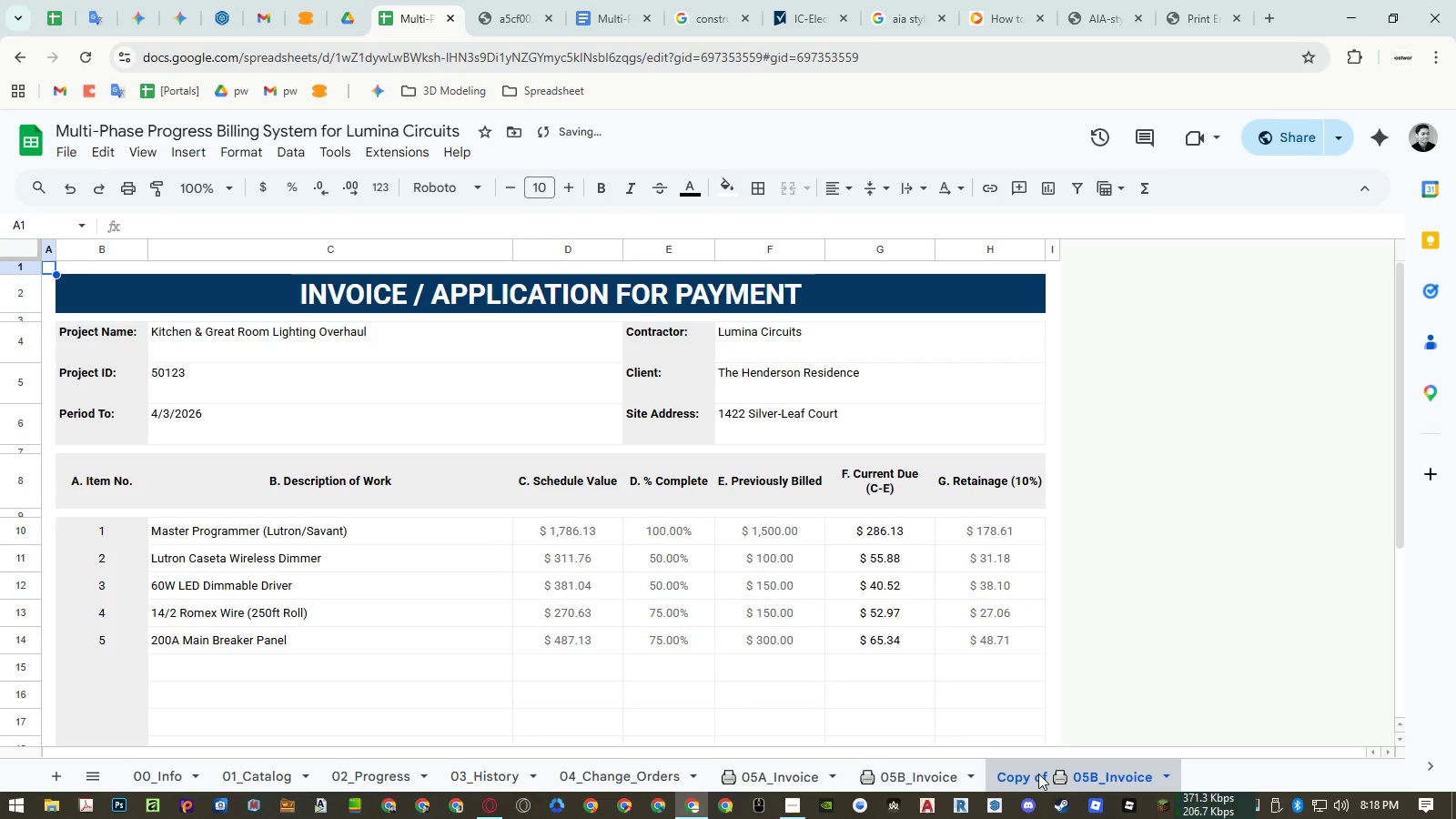 
double_click([1038, 774])
 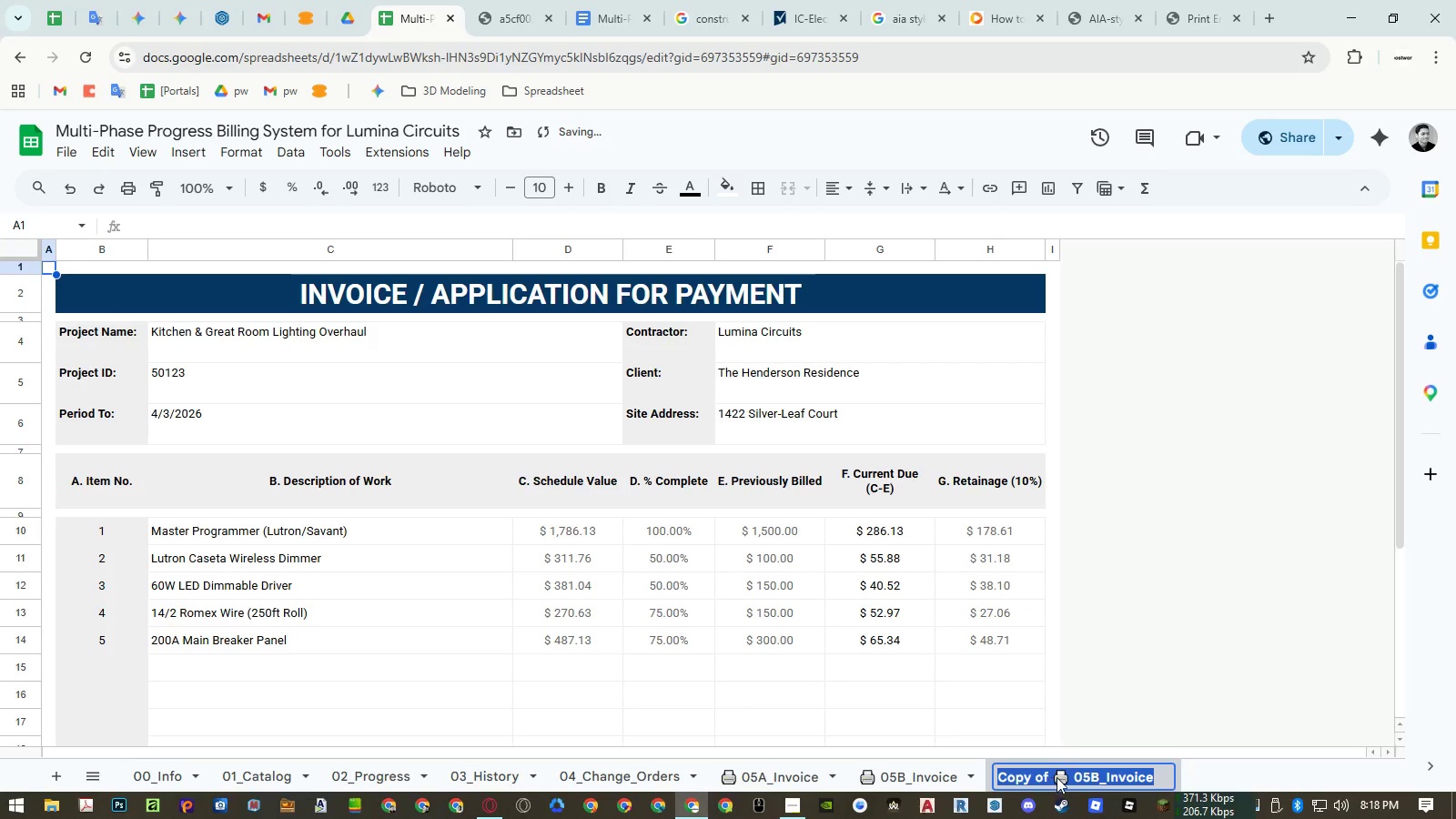 
triple_click([1057, 777])
 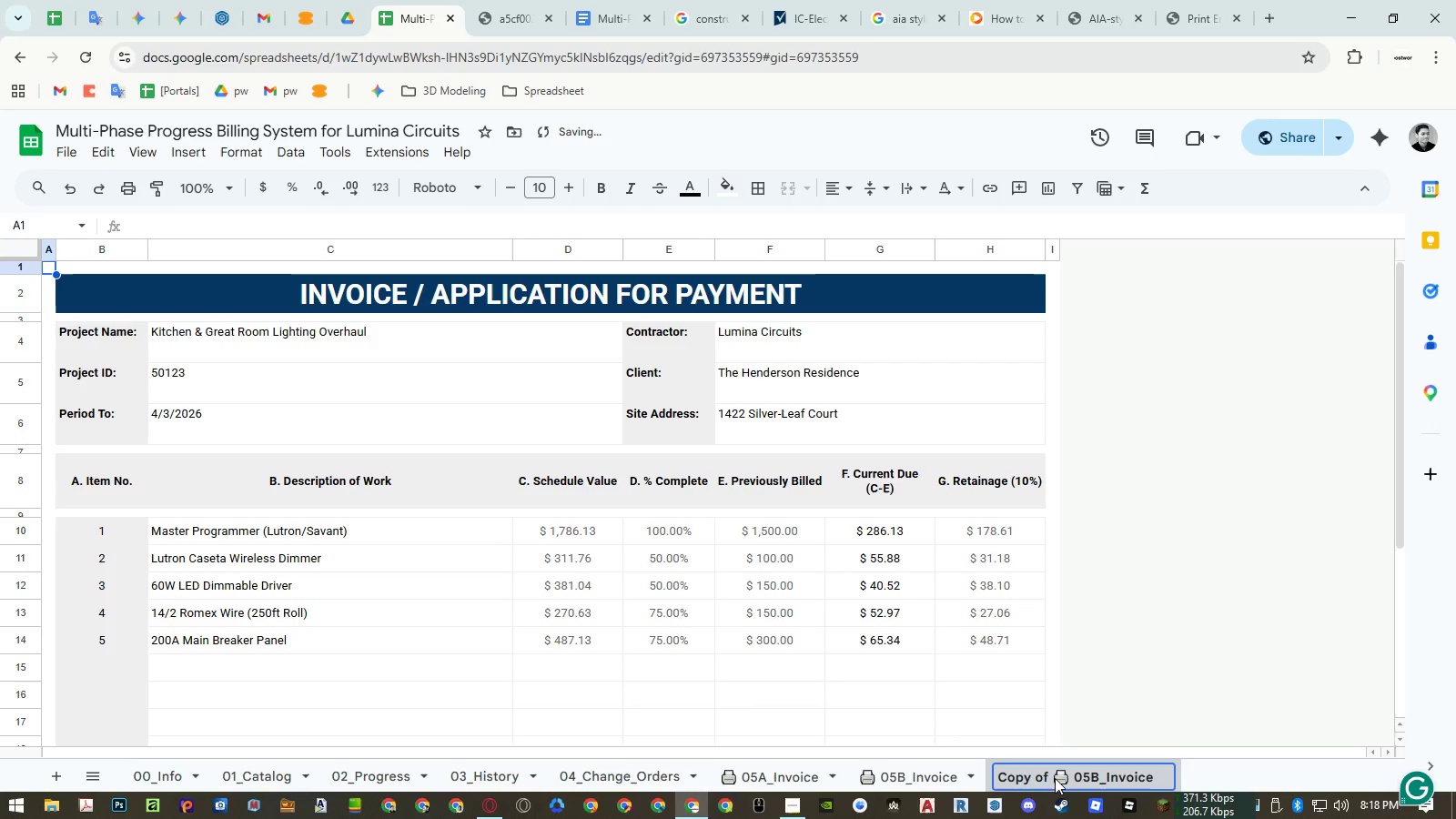 
left_click_drag(start_coordinate=[1055, 778], to_coordinate=[959, 780])
 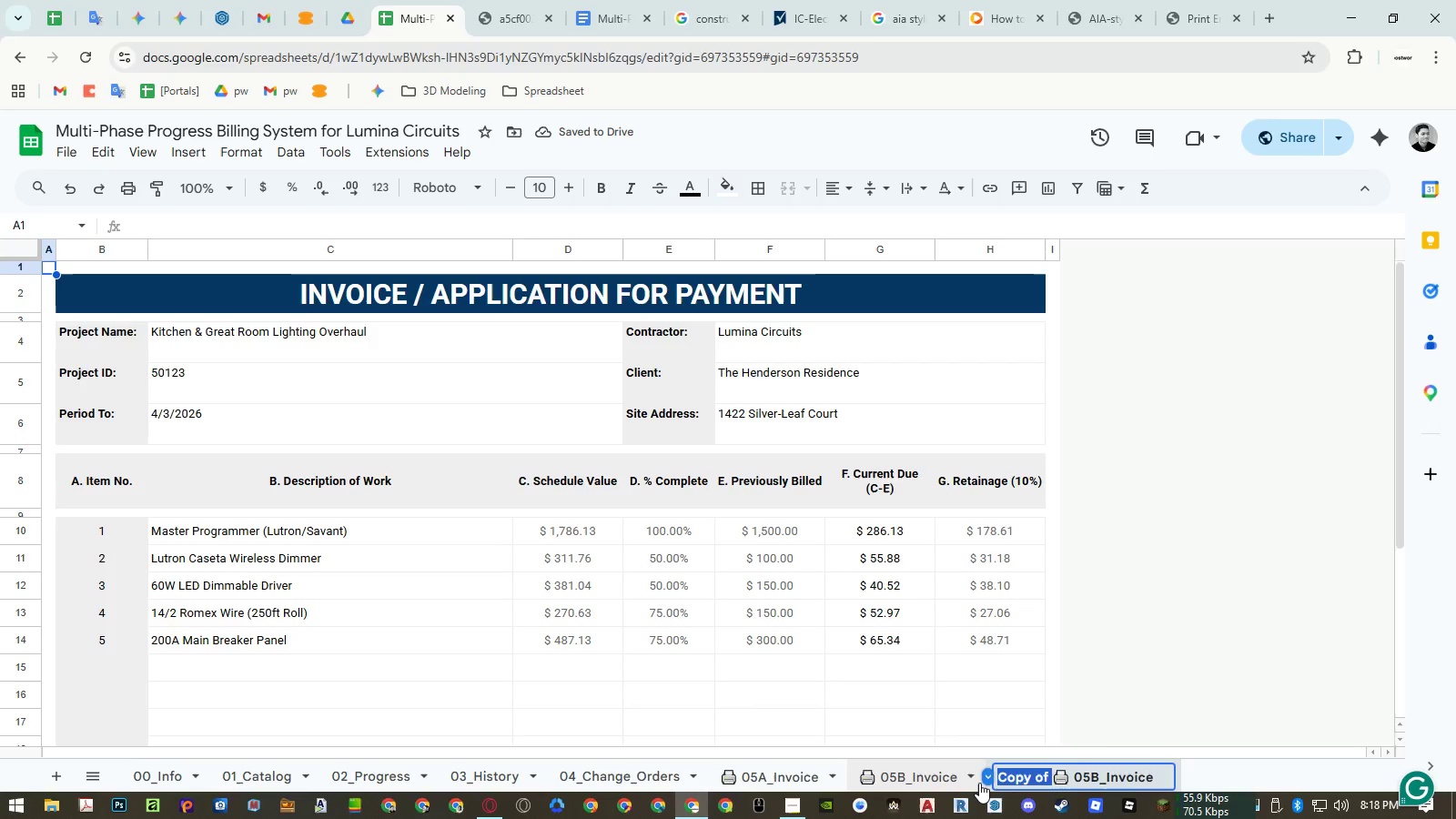 
key(Backspace)
 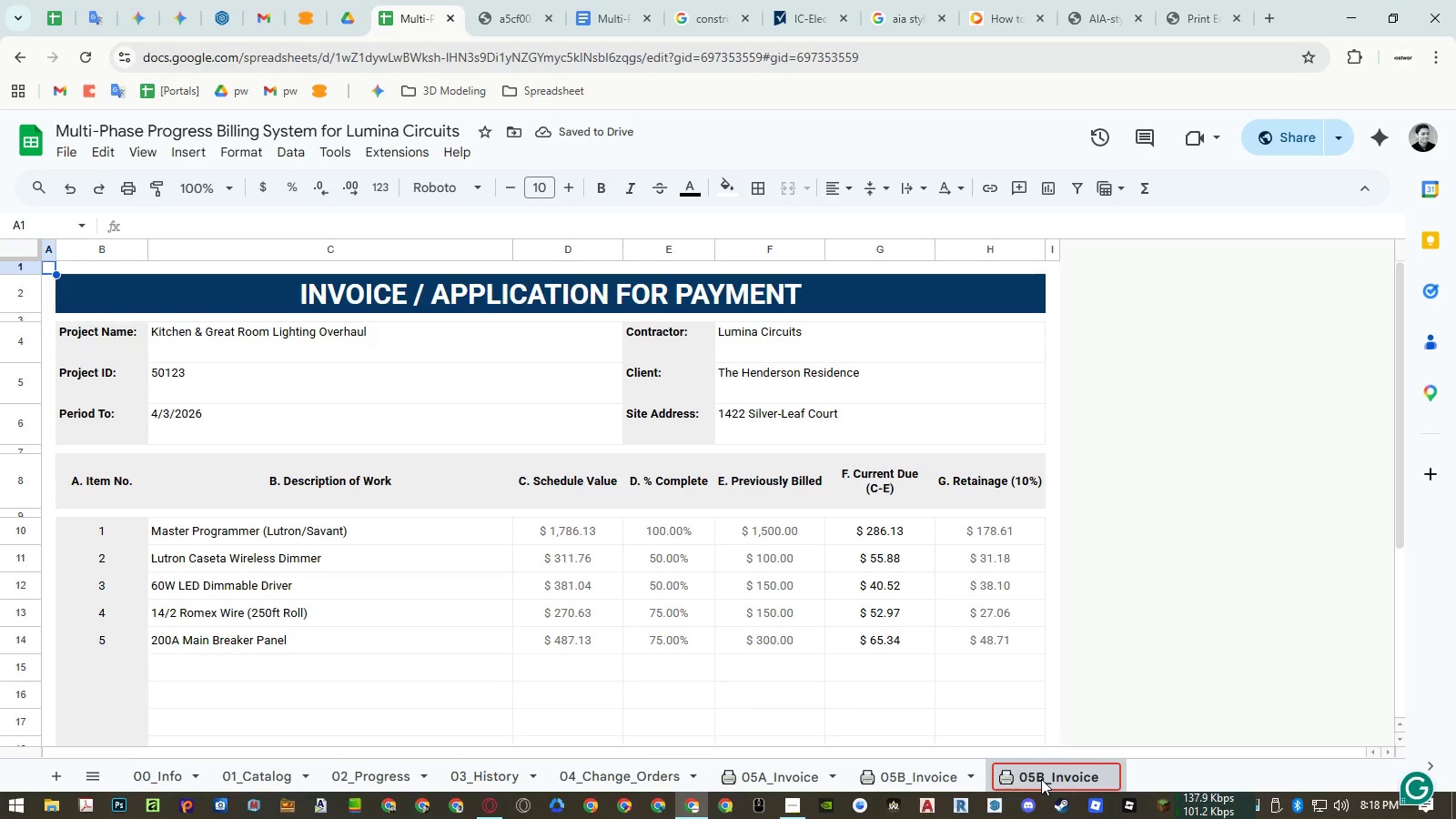 
left_click_drag(start_coordinate=[1043, 779], to_coordinate=[1037, 780])
 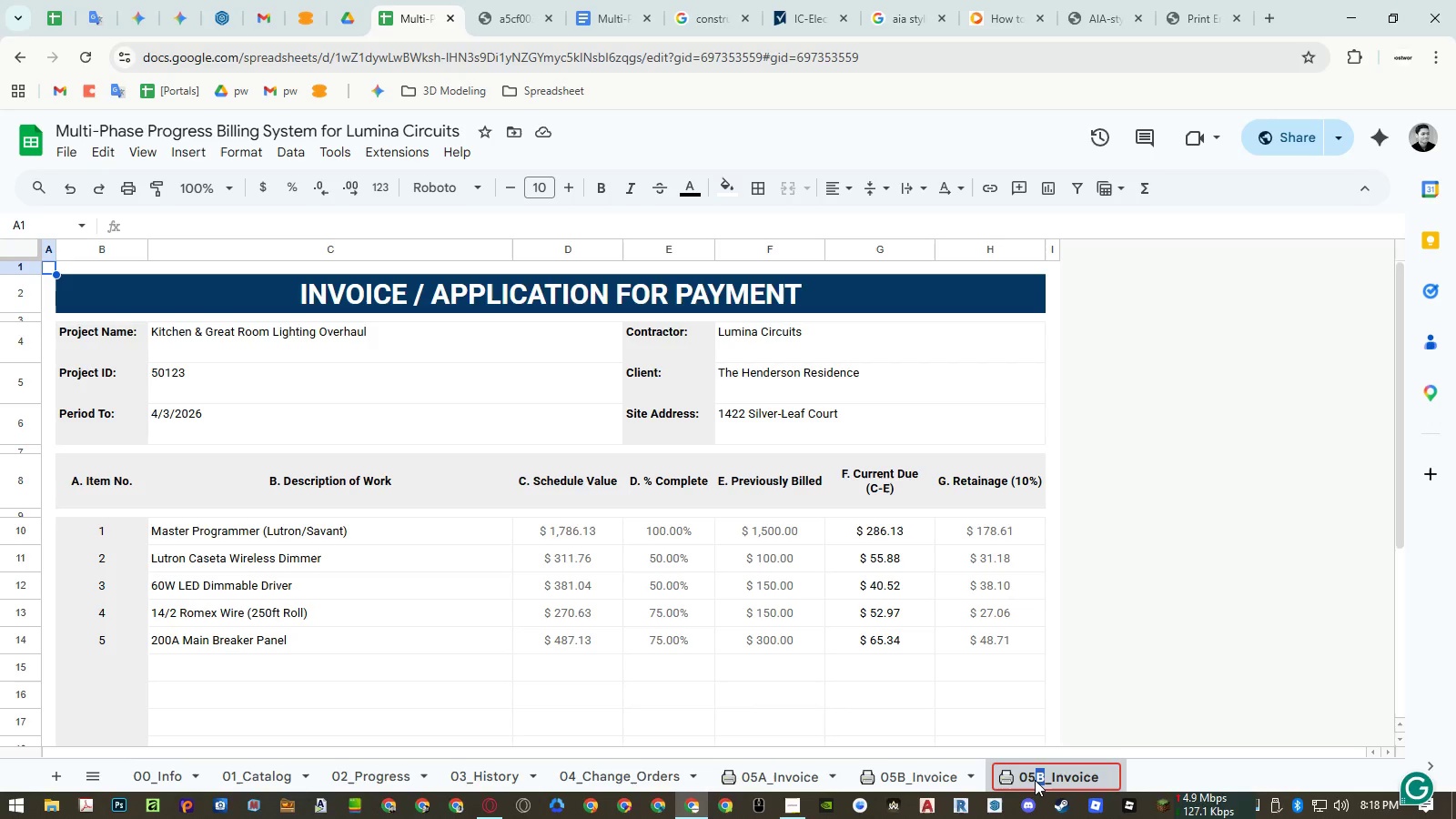 
key(Shift+C)
 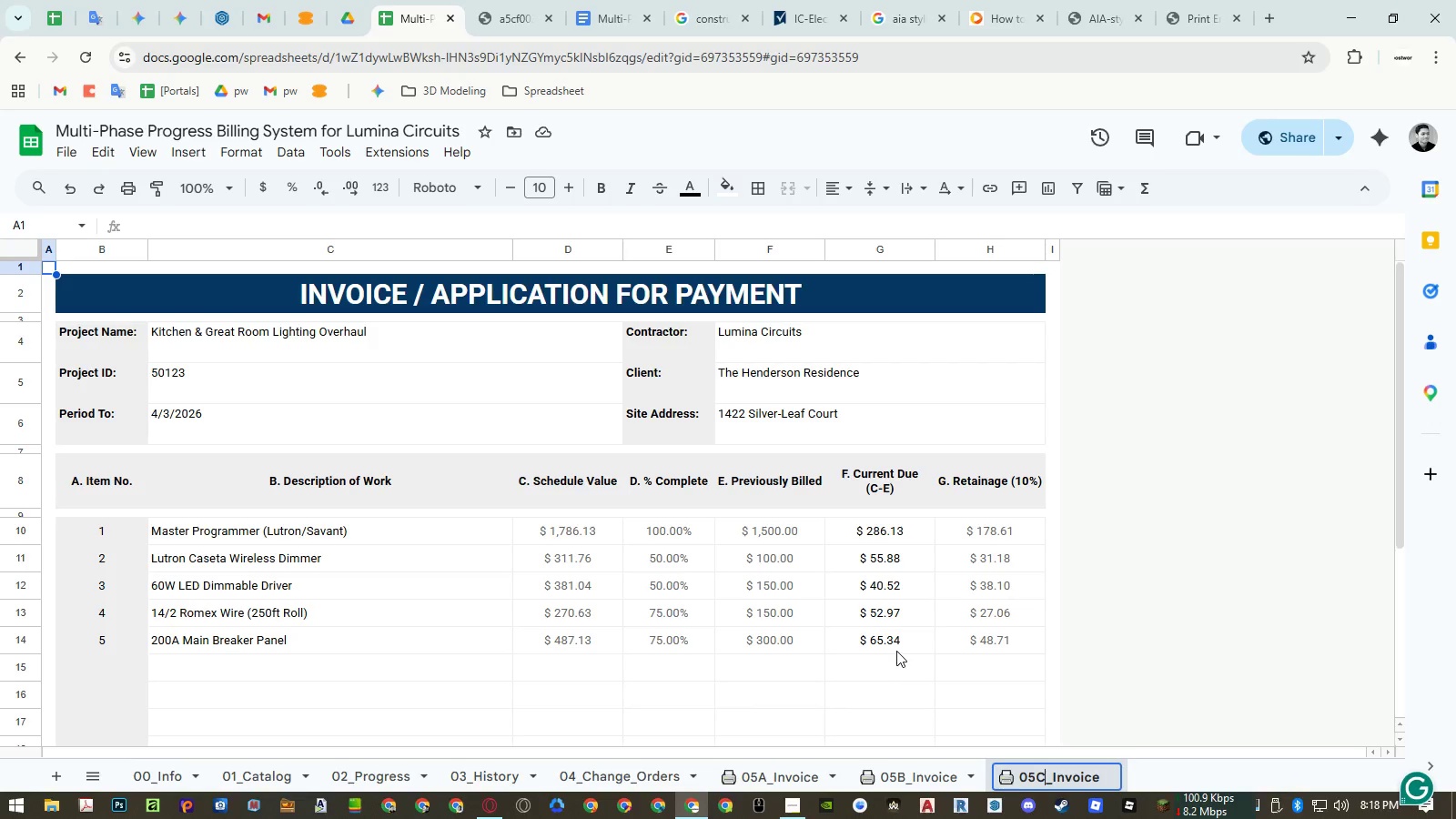 
left_click([896, 651])
 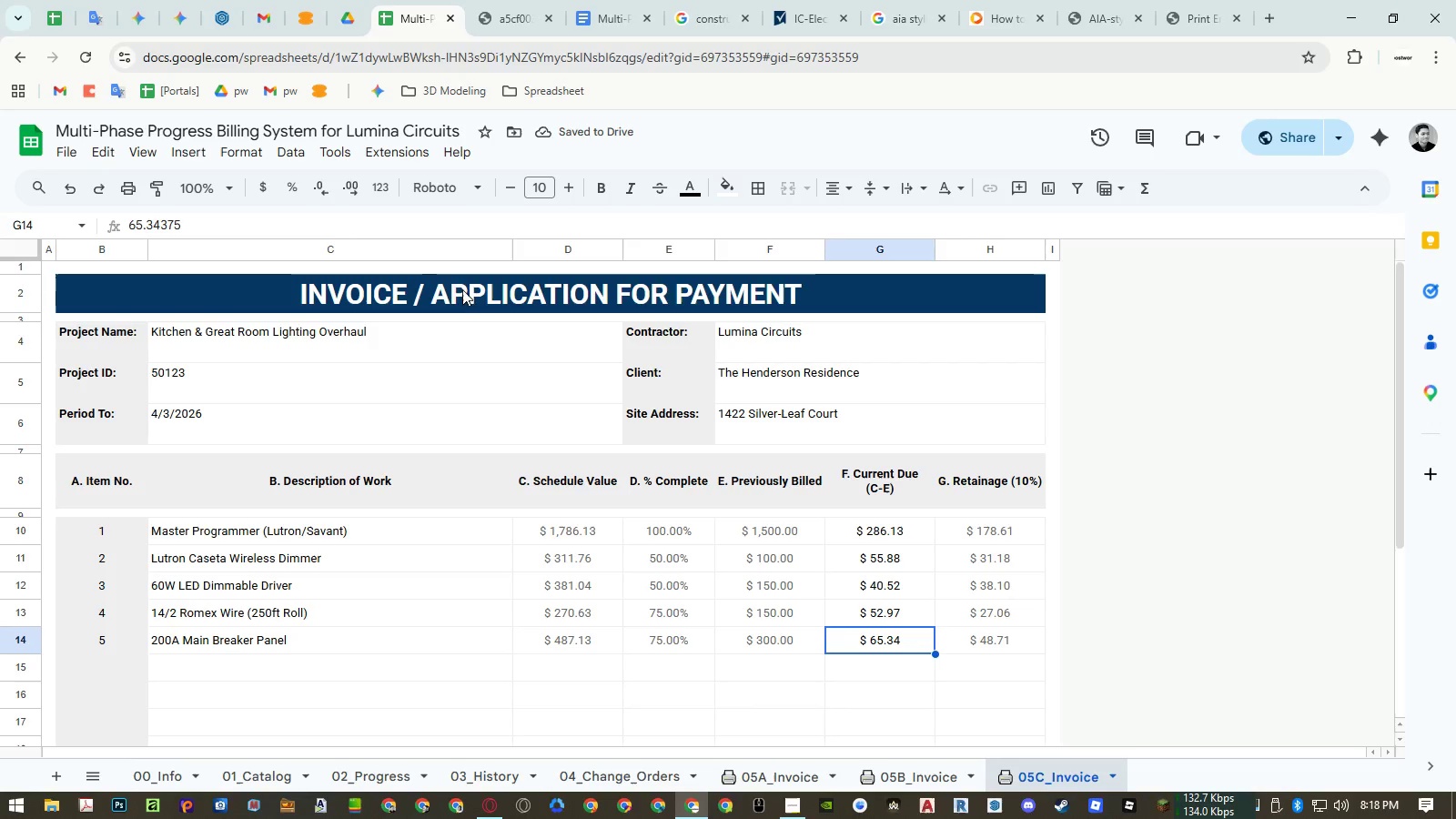 
mouse_move([350, 199])
 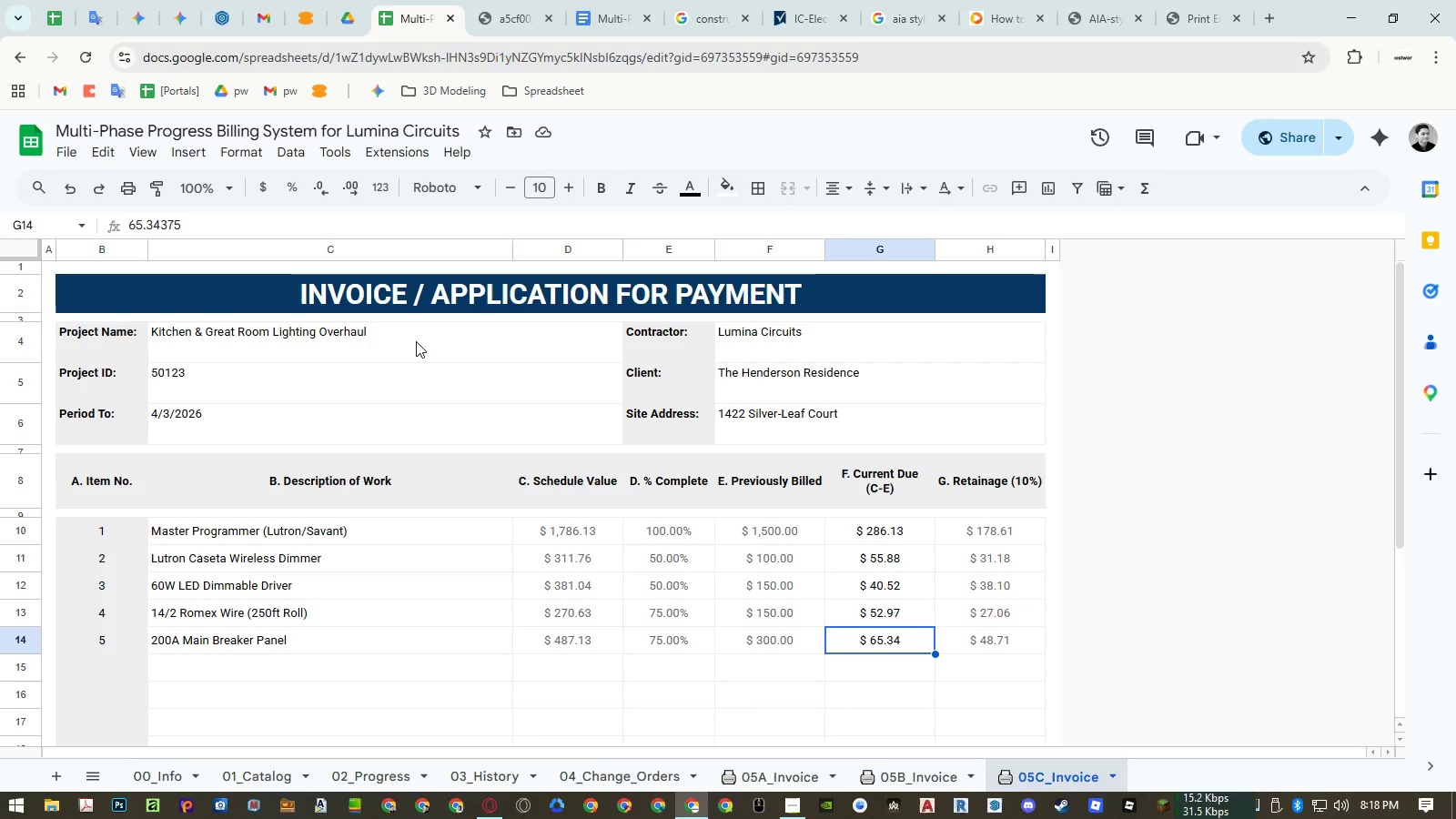 
left_click([418, 306])
 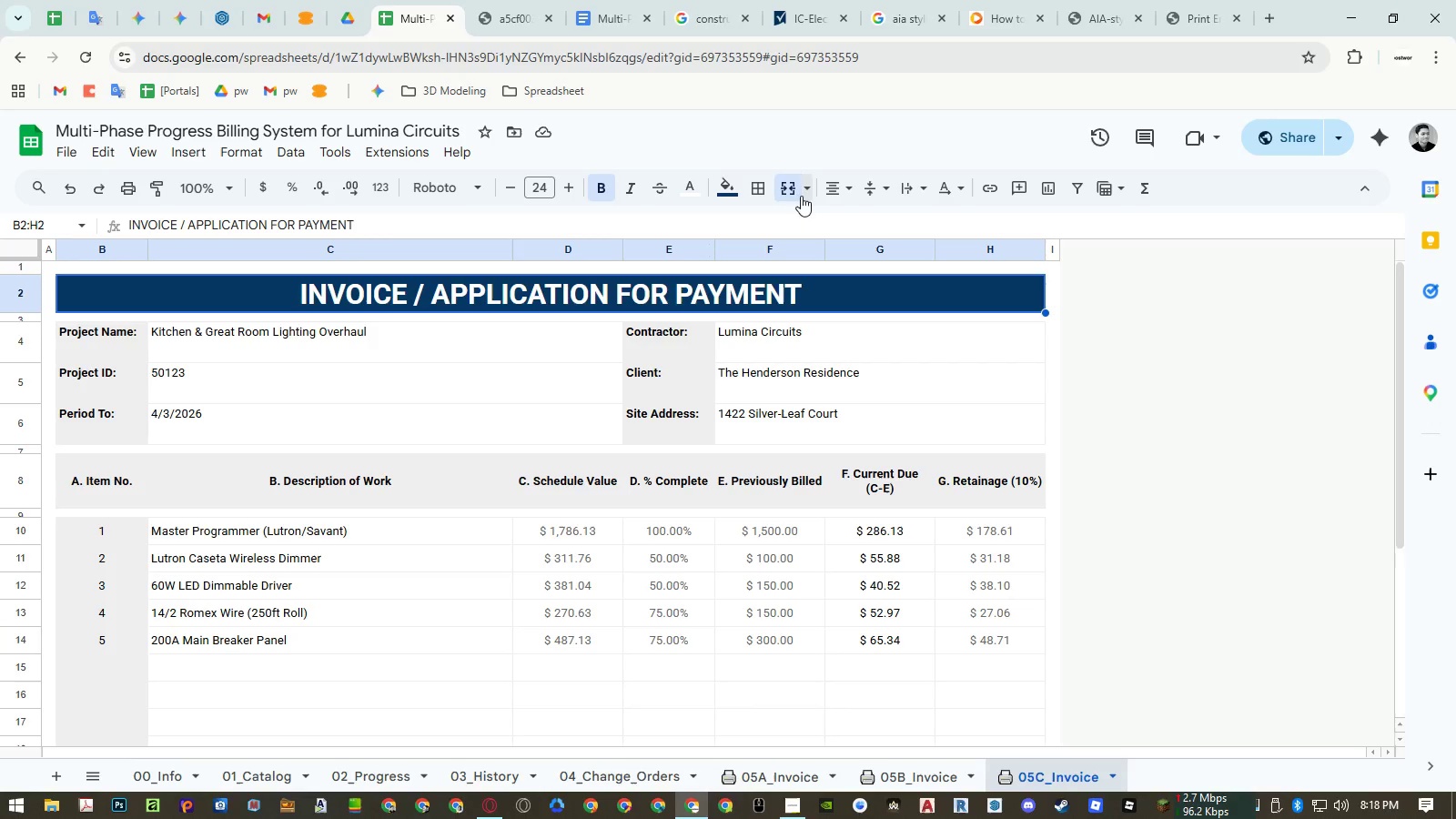 
left_click([796, 190])
 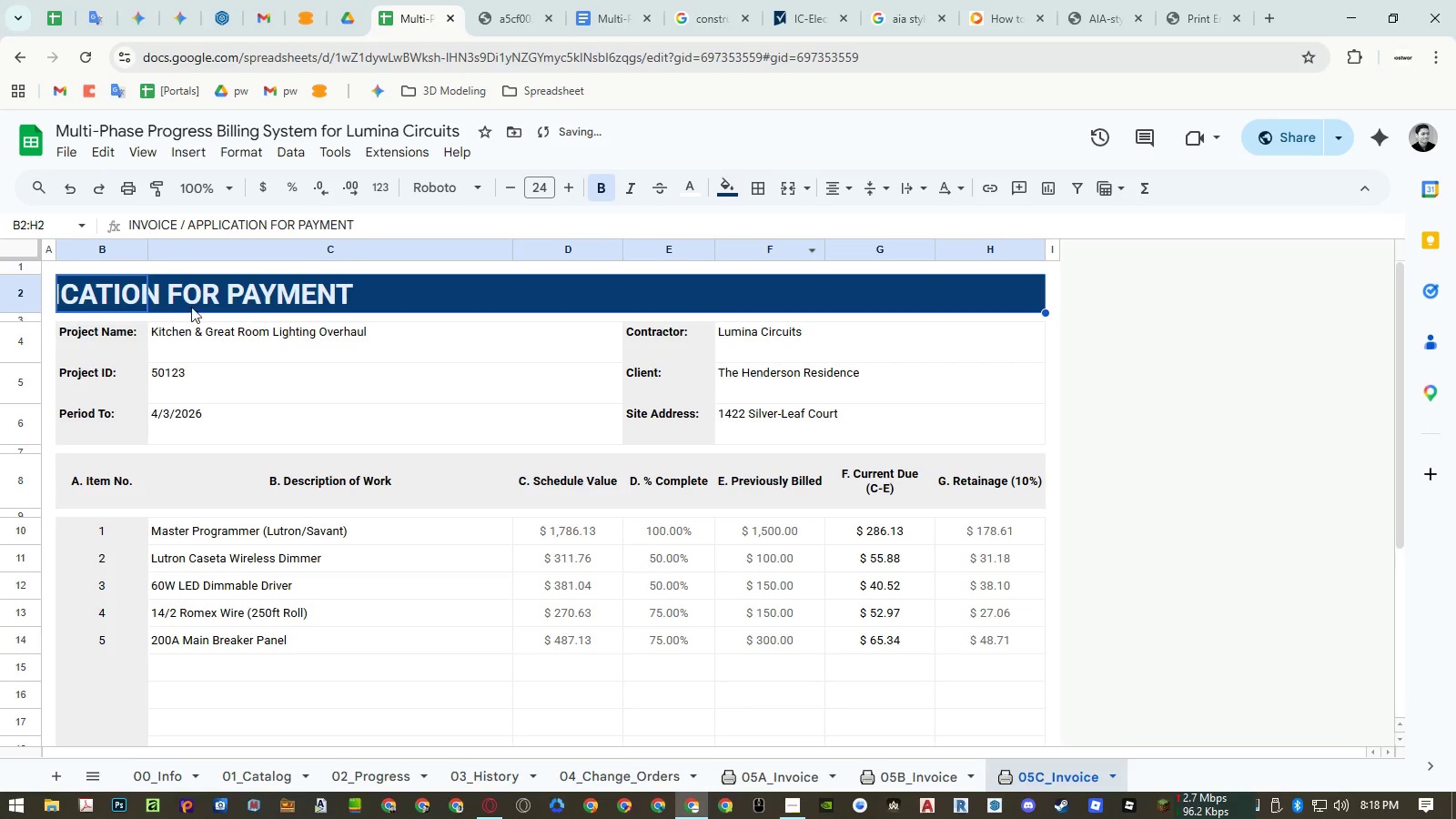 
left_click([128, 302])
 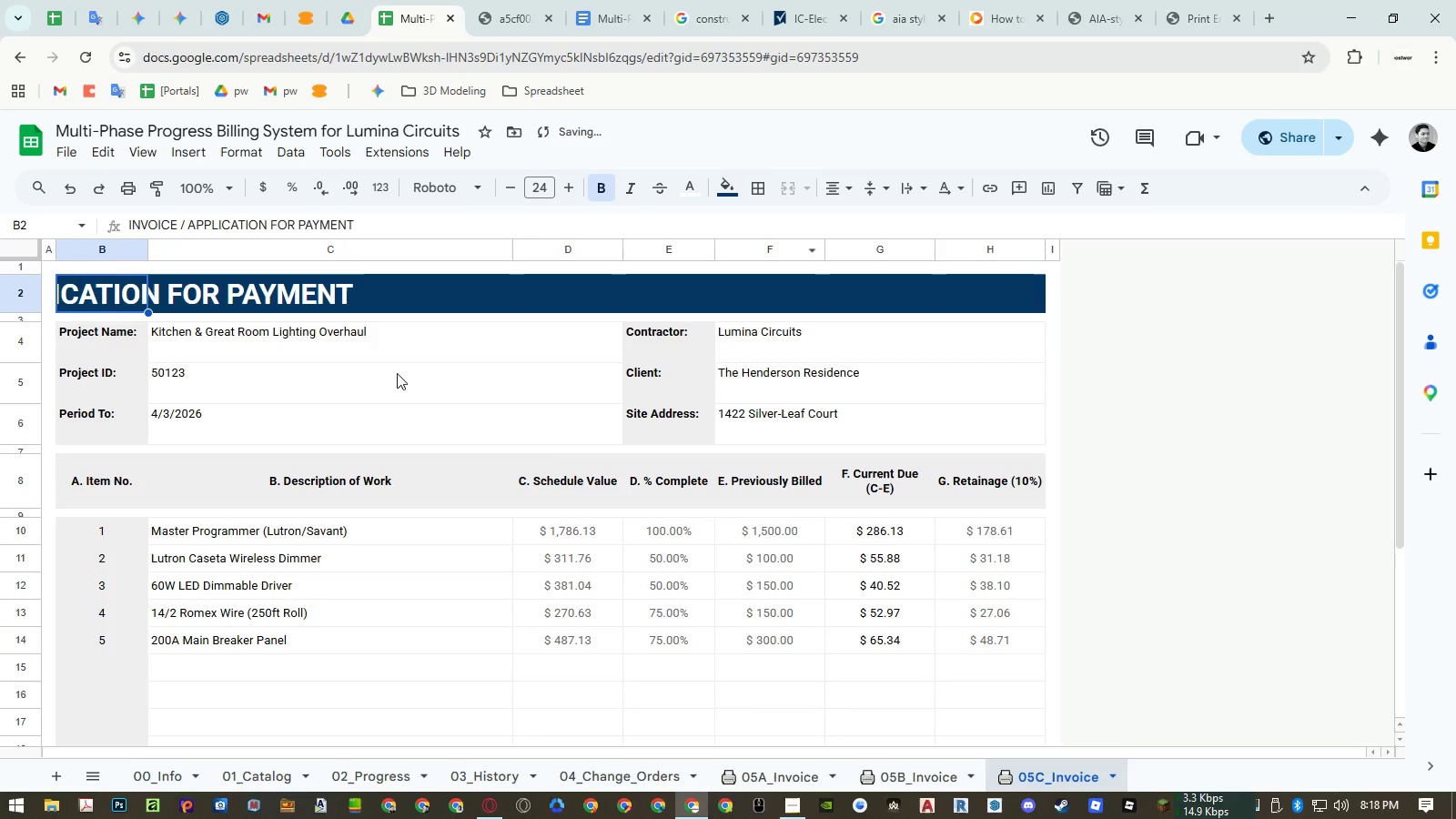 
key(Control+ControlLeft)
 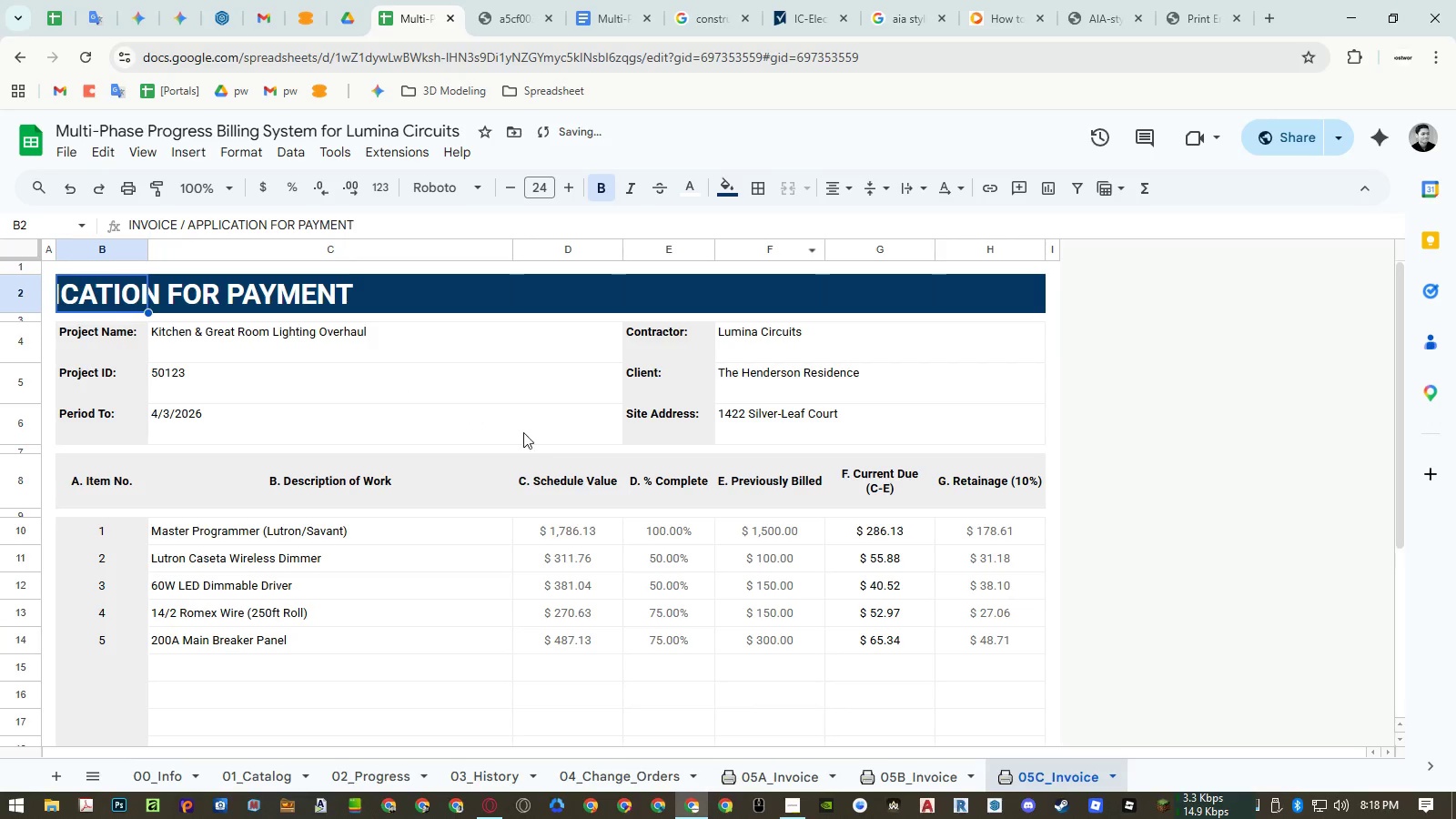 
key(Control+C)
 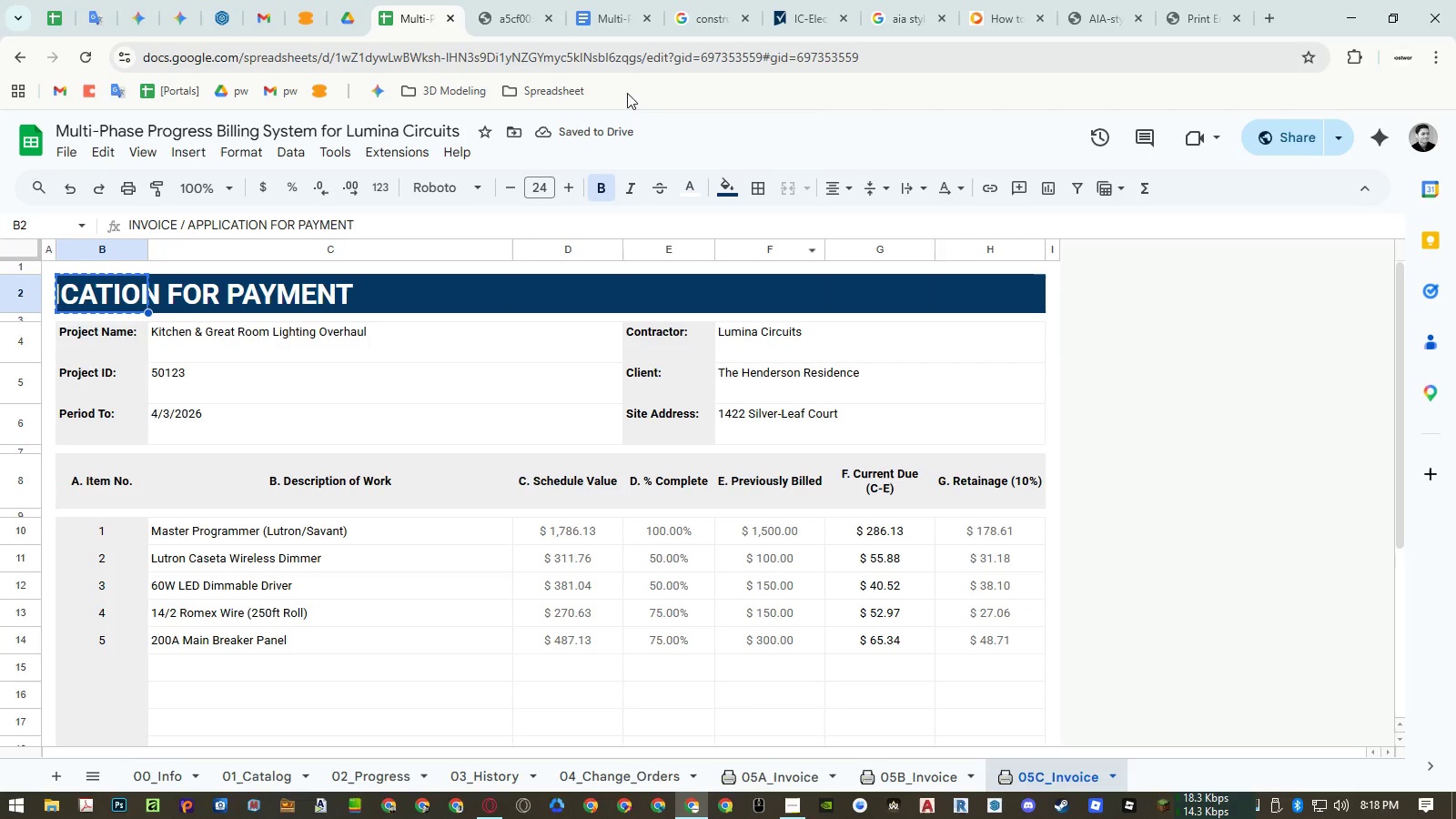 
left_click([511, 22])
 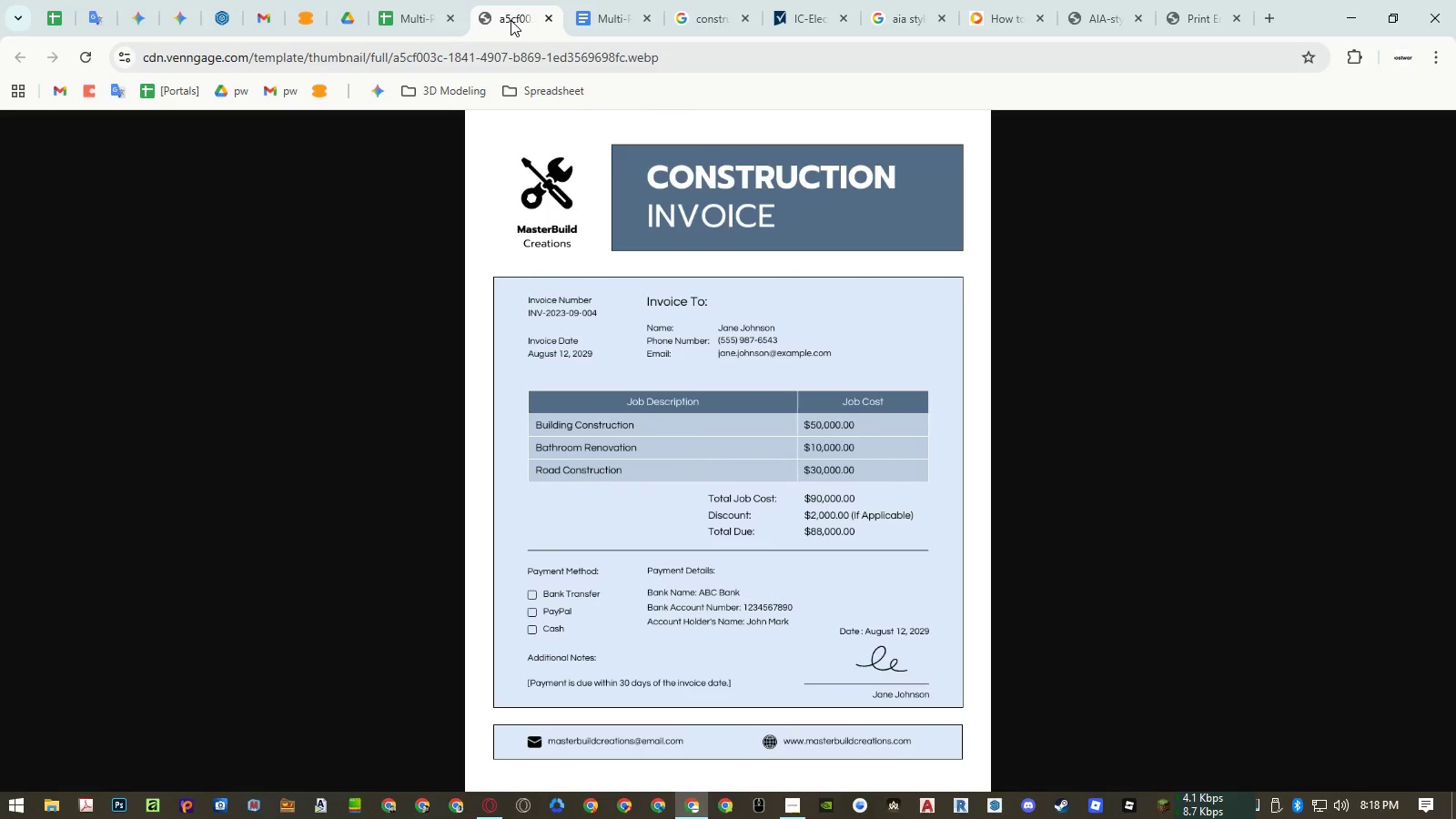 
wait(9.34)
 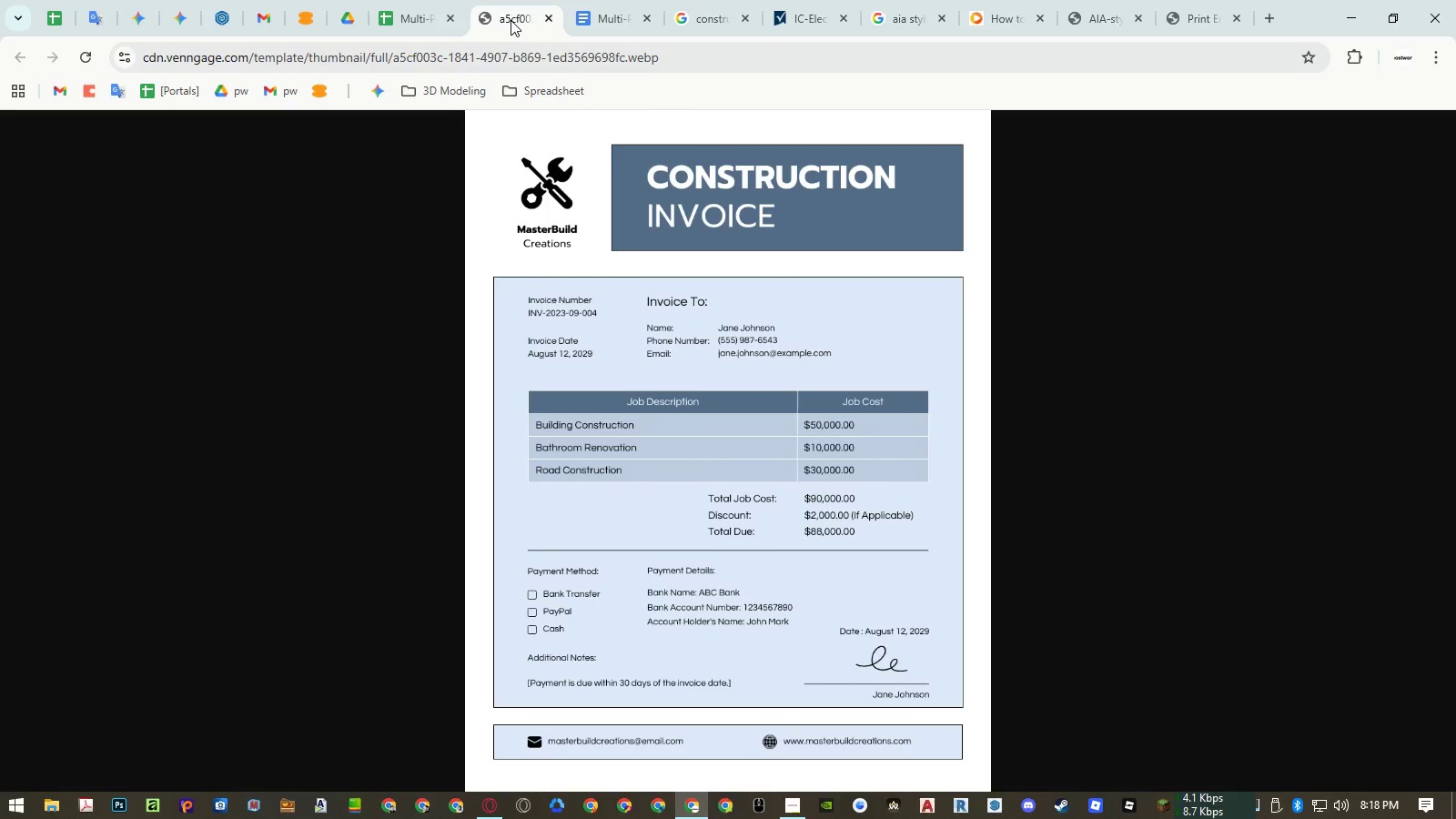 
left_click([415, 14])
 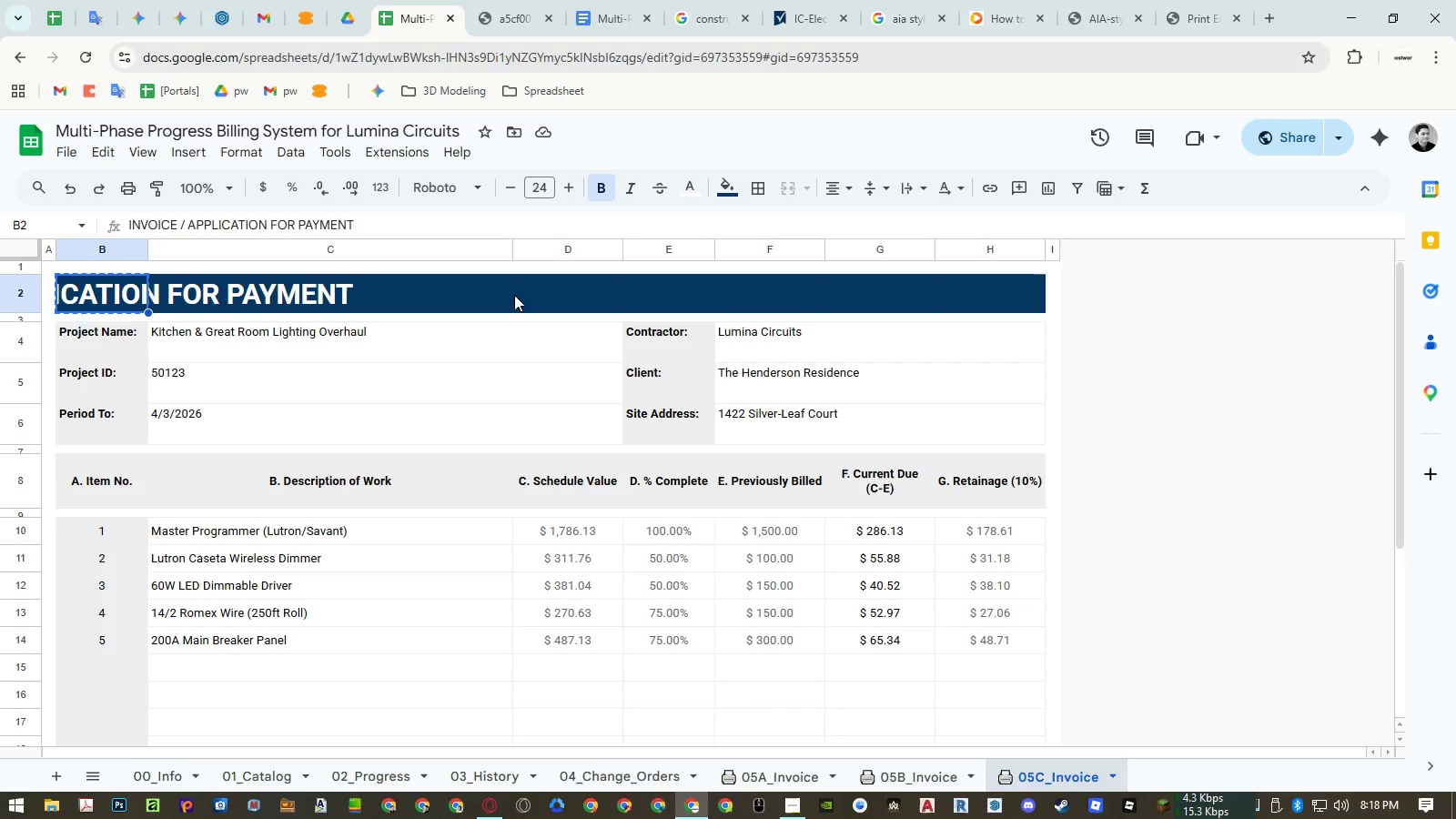 
wait(10.84)
 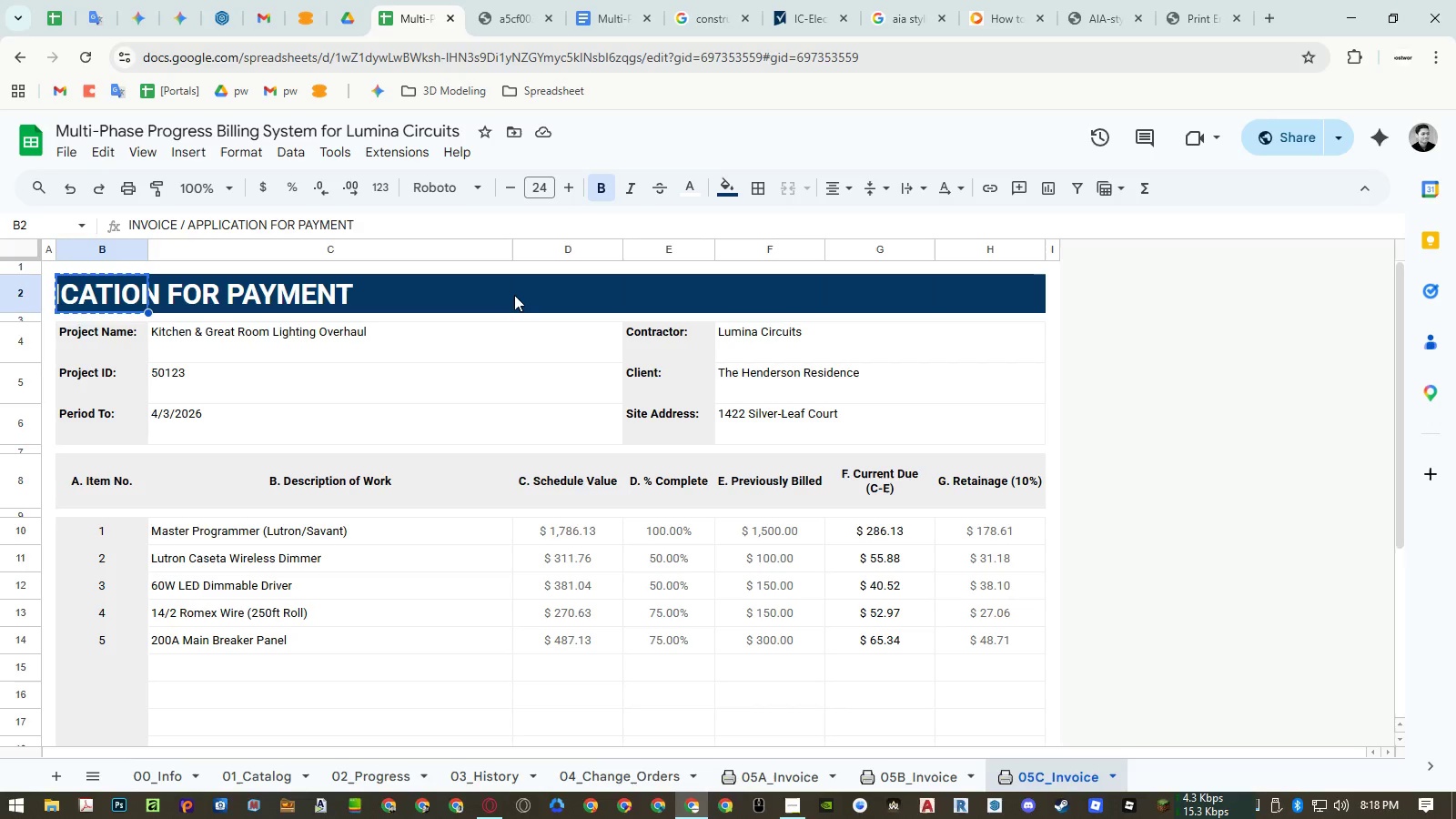 
left_click([500, 14])
 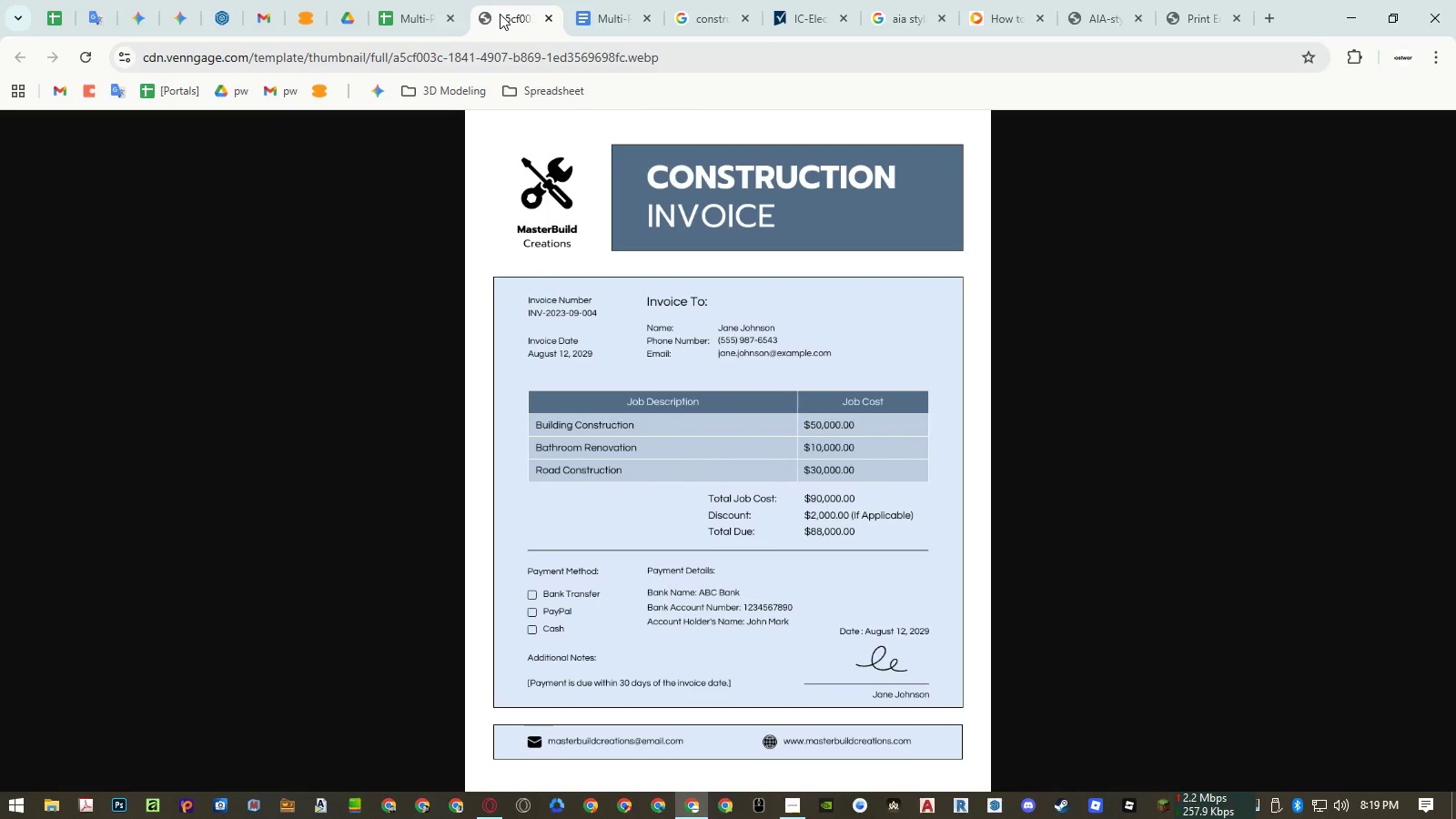 
wait(43.47)
 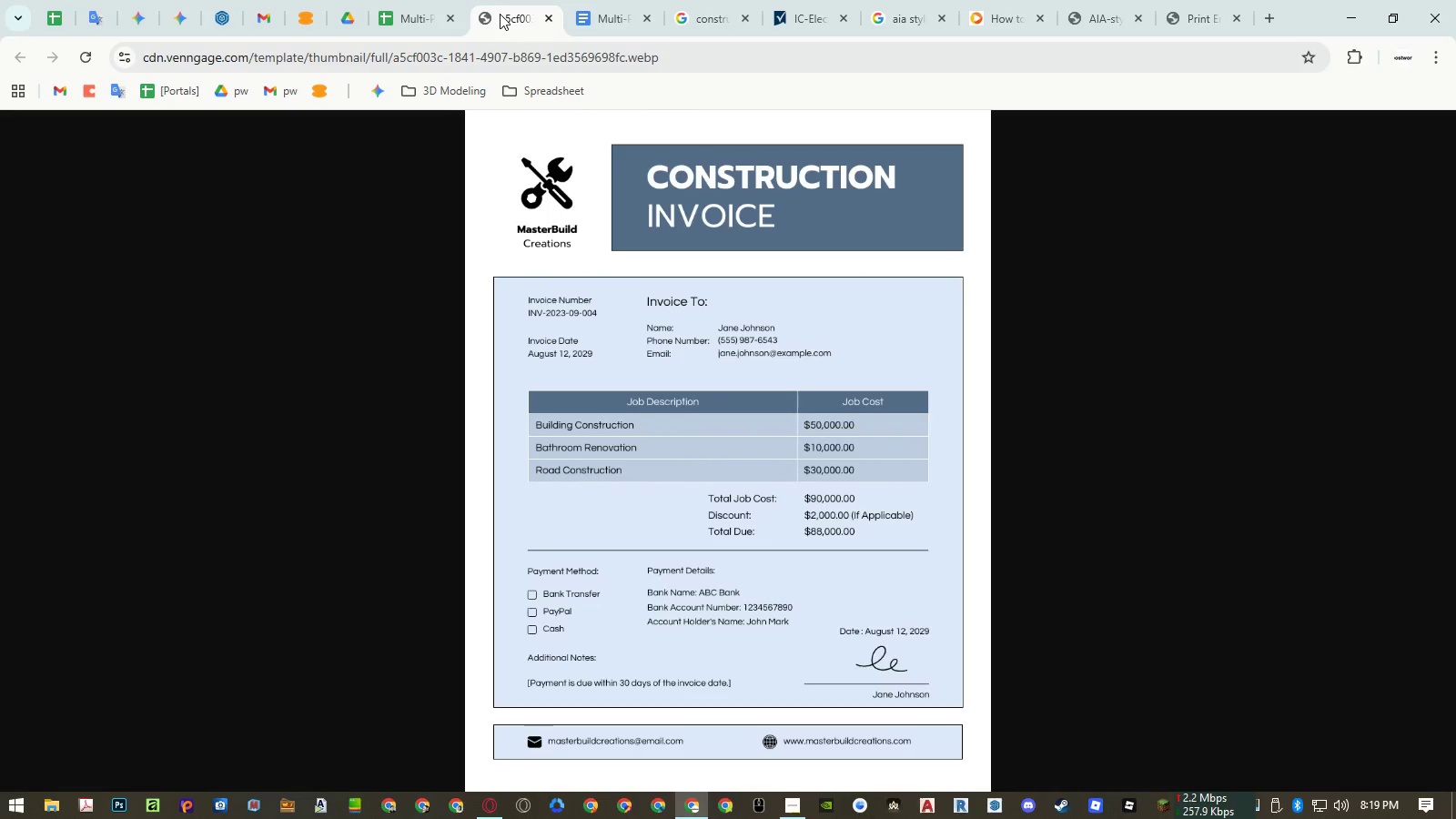 
left_click([403, 9])
 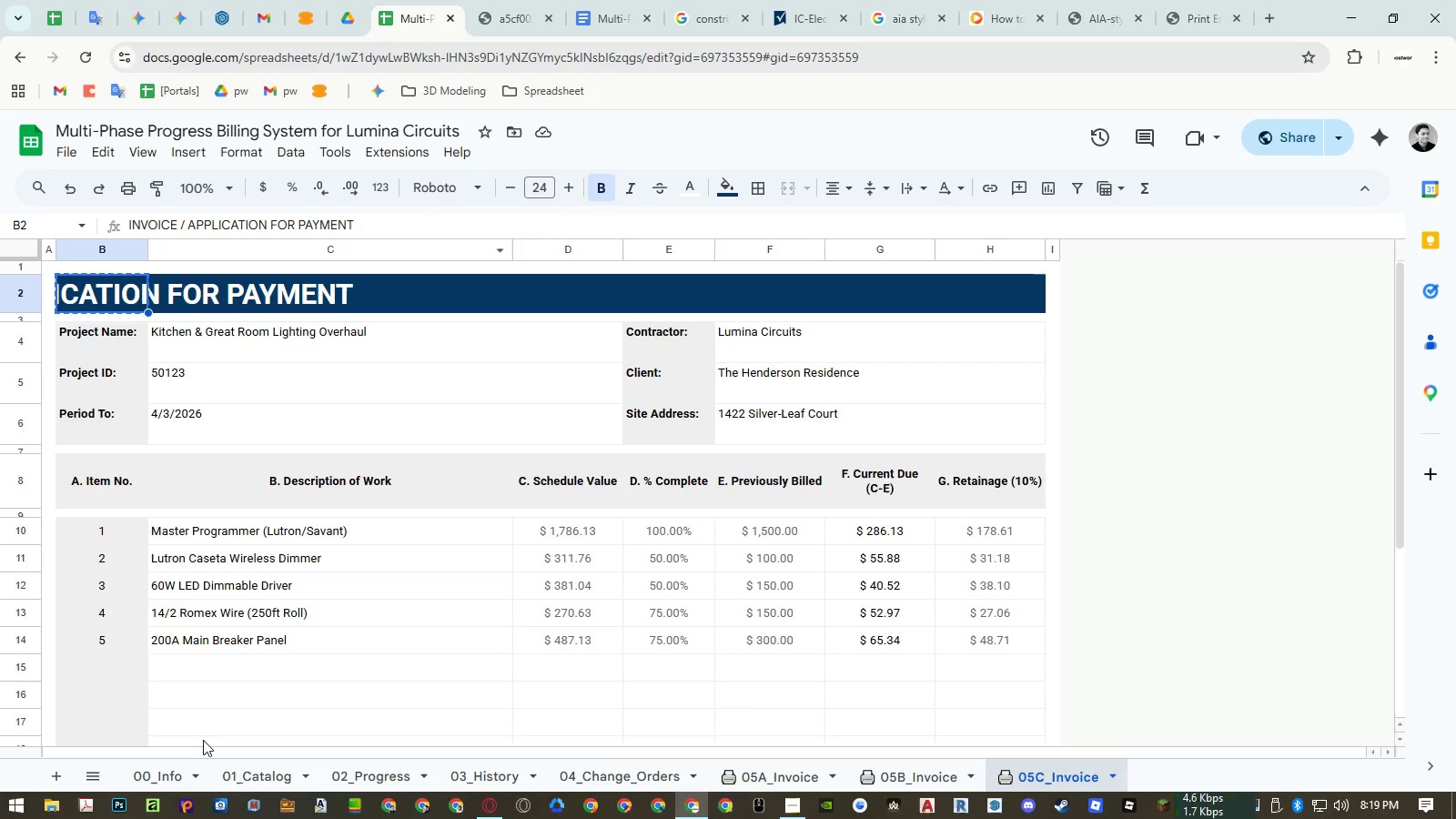 
left_click([180, 776])
 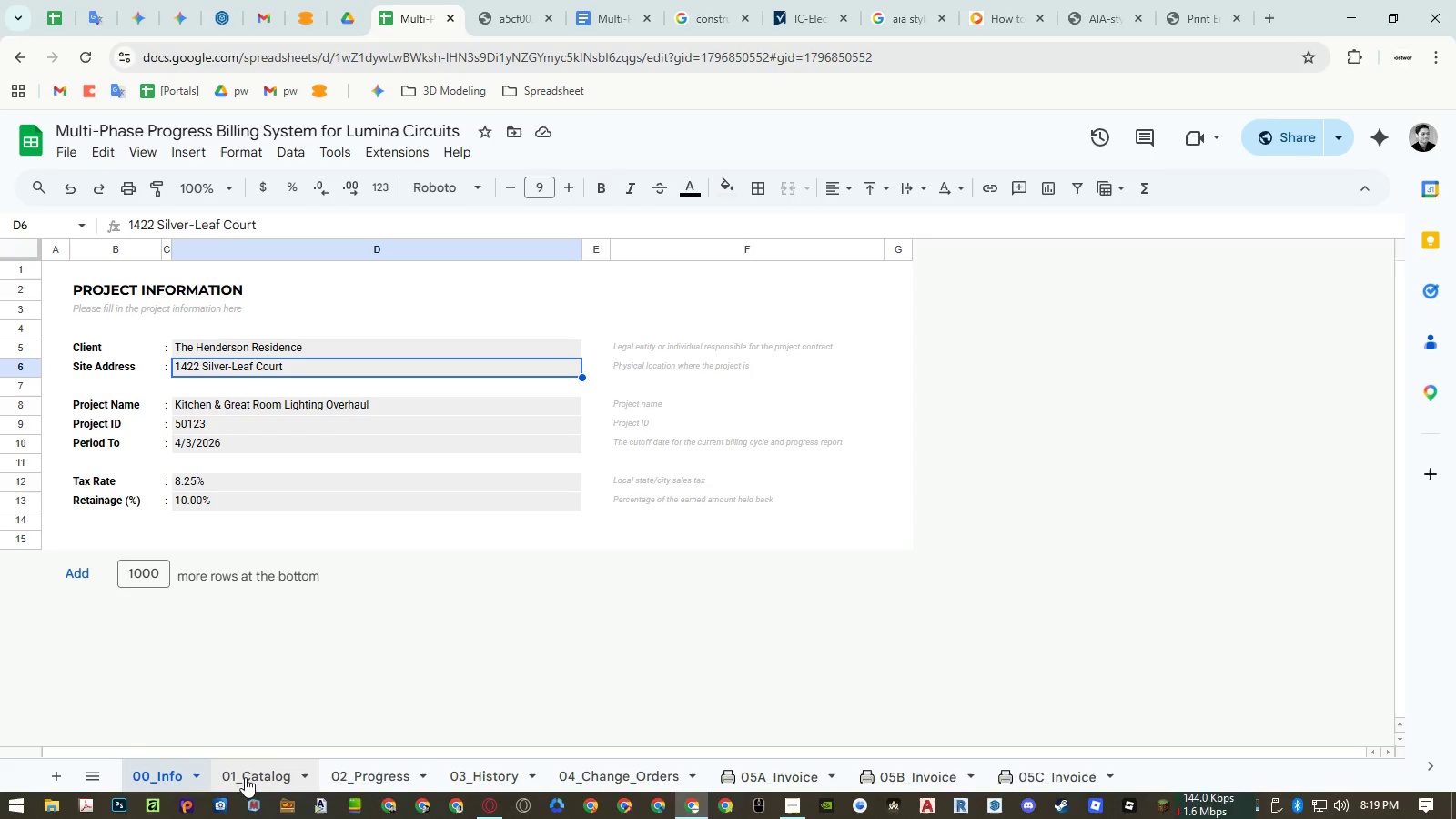 
left_click([1033, 781])
 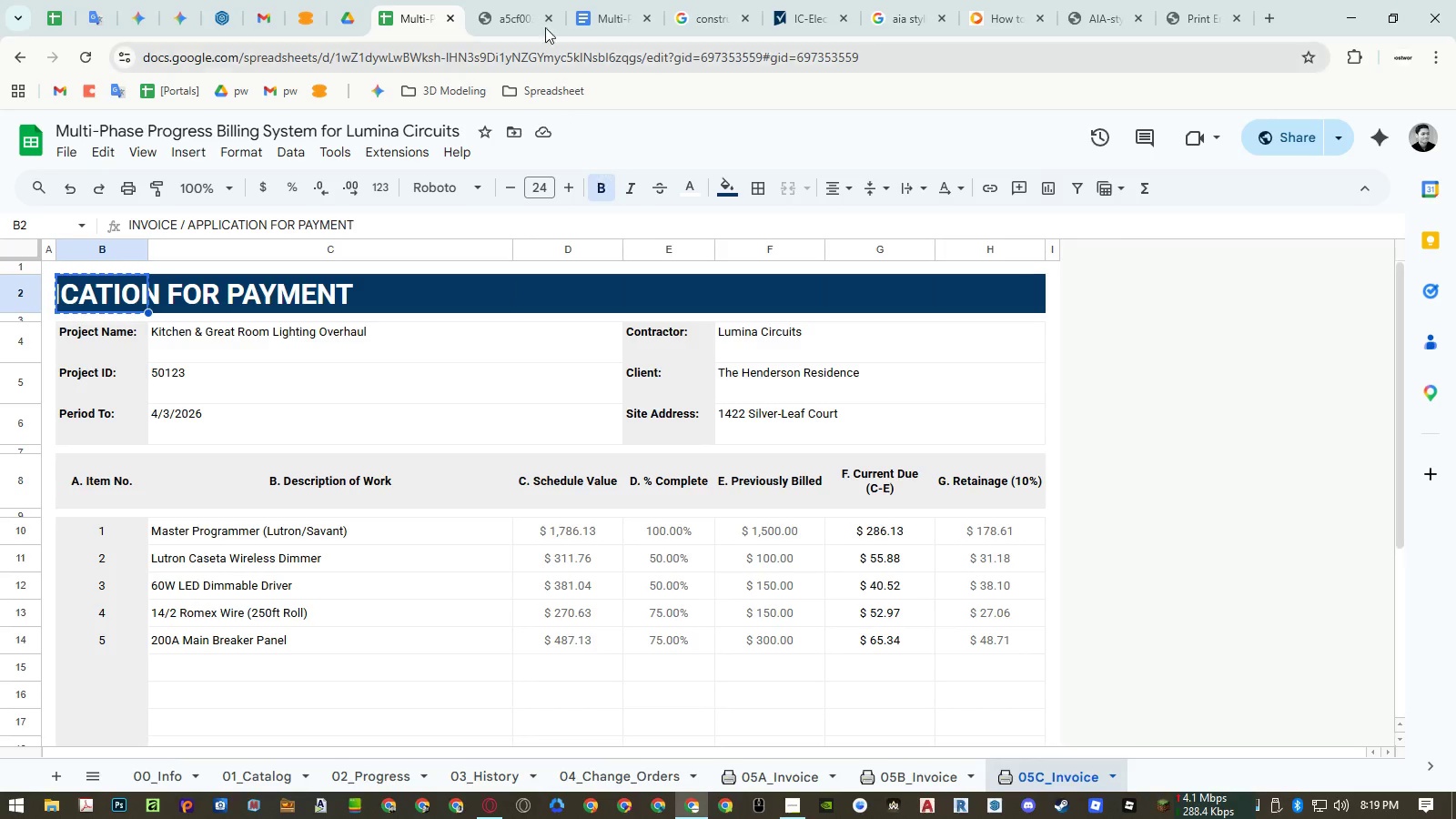 
left_click([506, 13])
 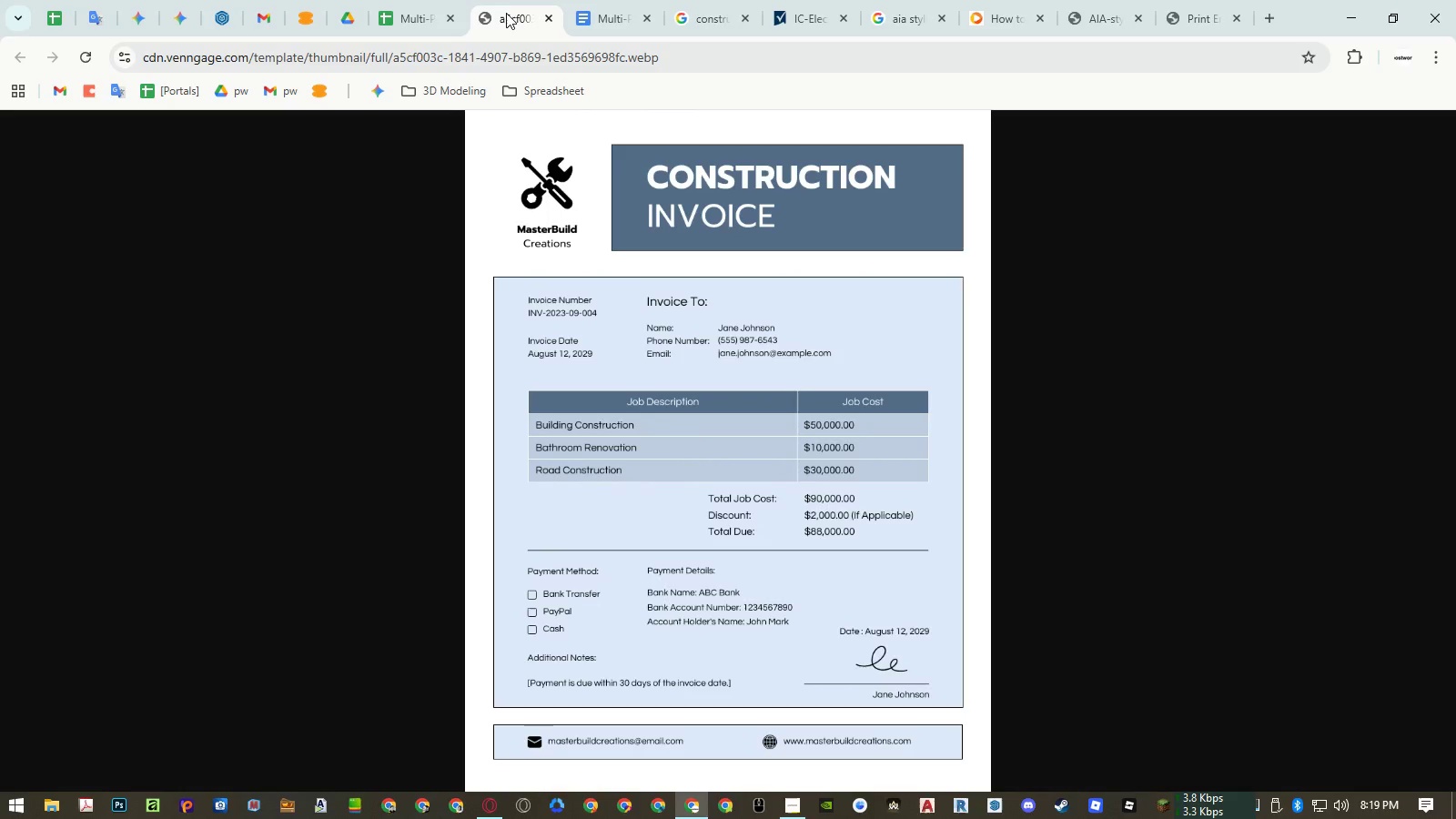 
wait(19.36)
 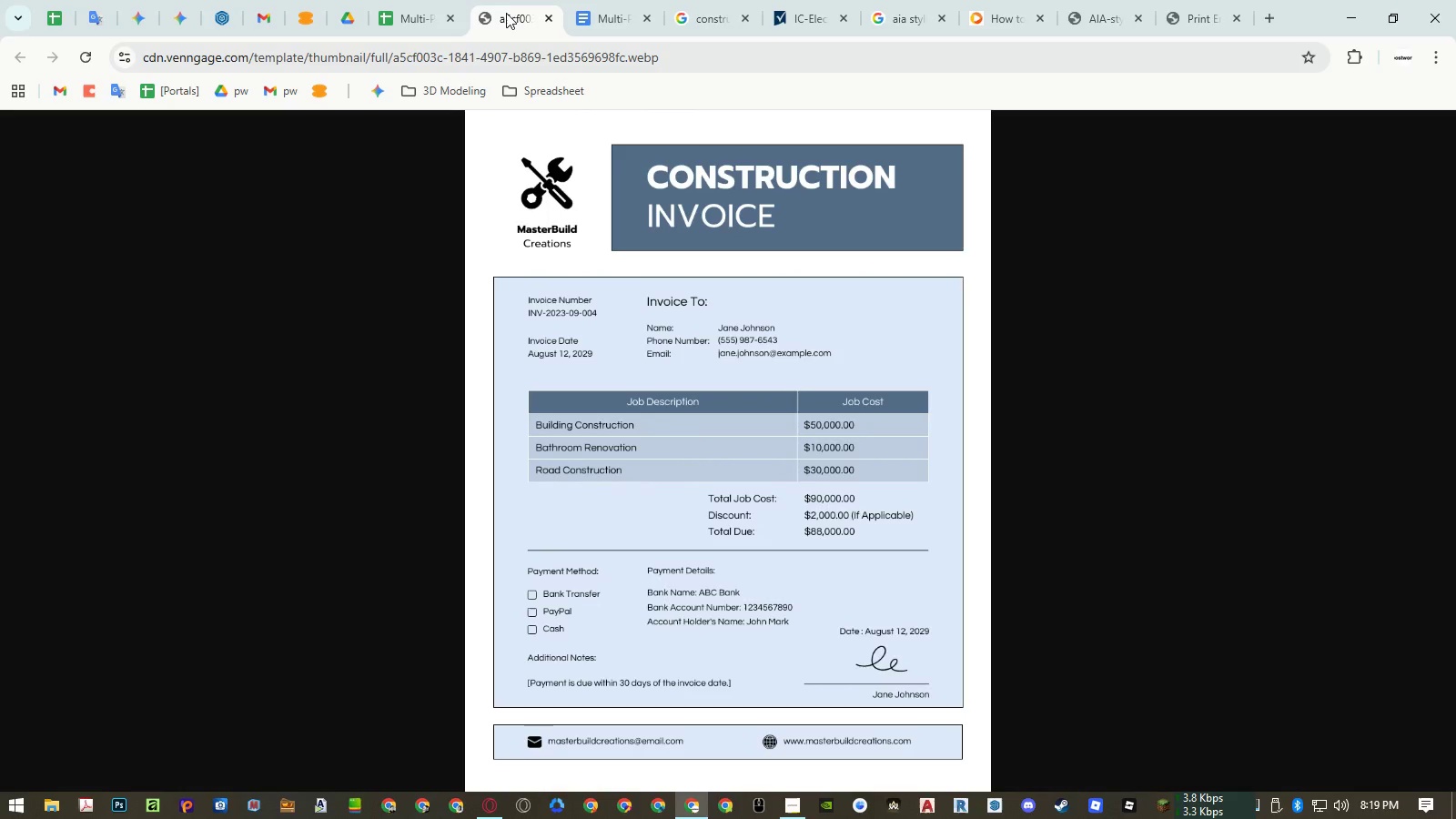 
left_click([584, 18])
 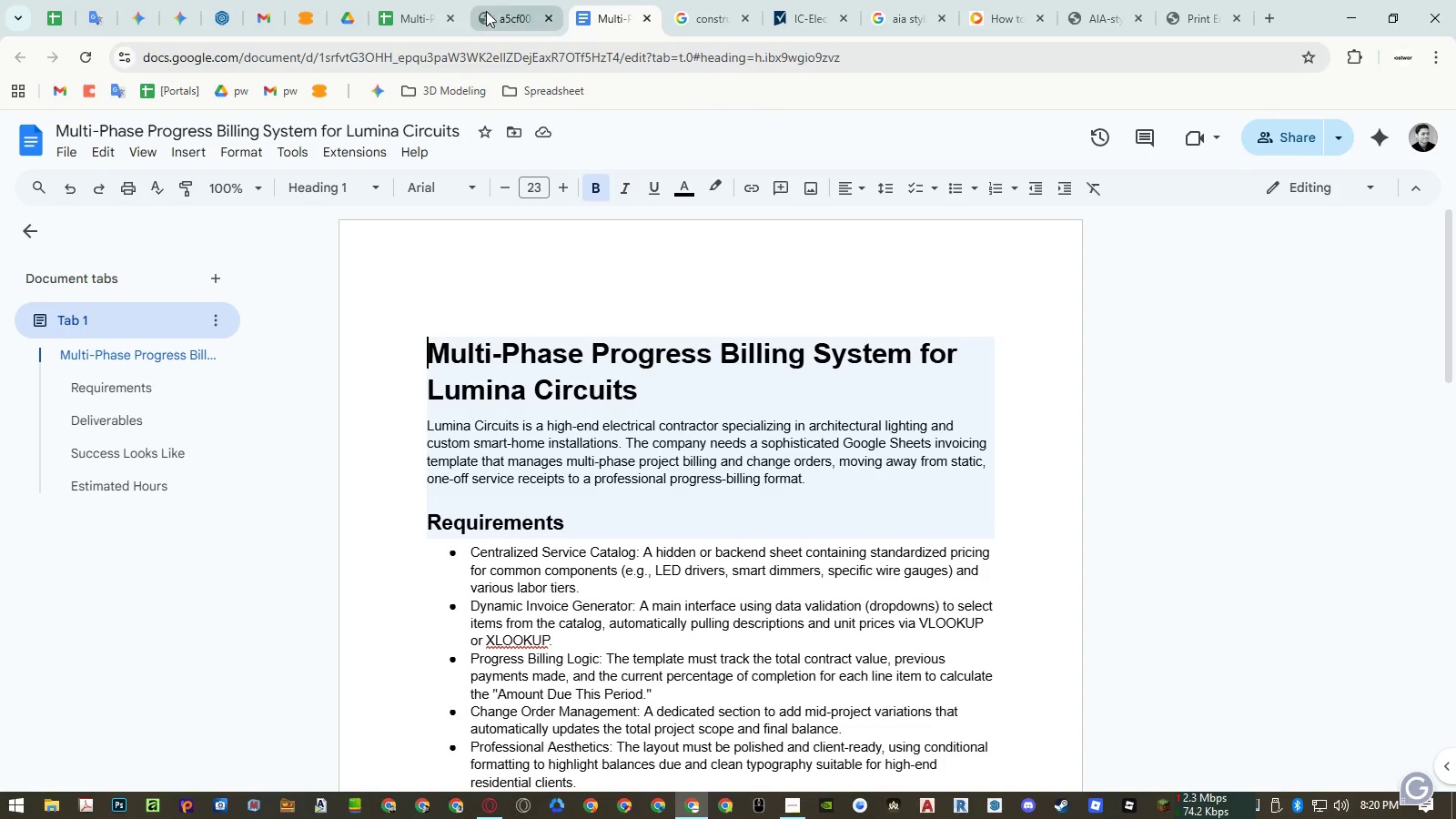 
left_click([410, 8])
 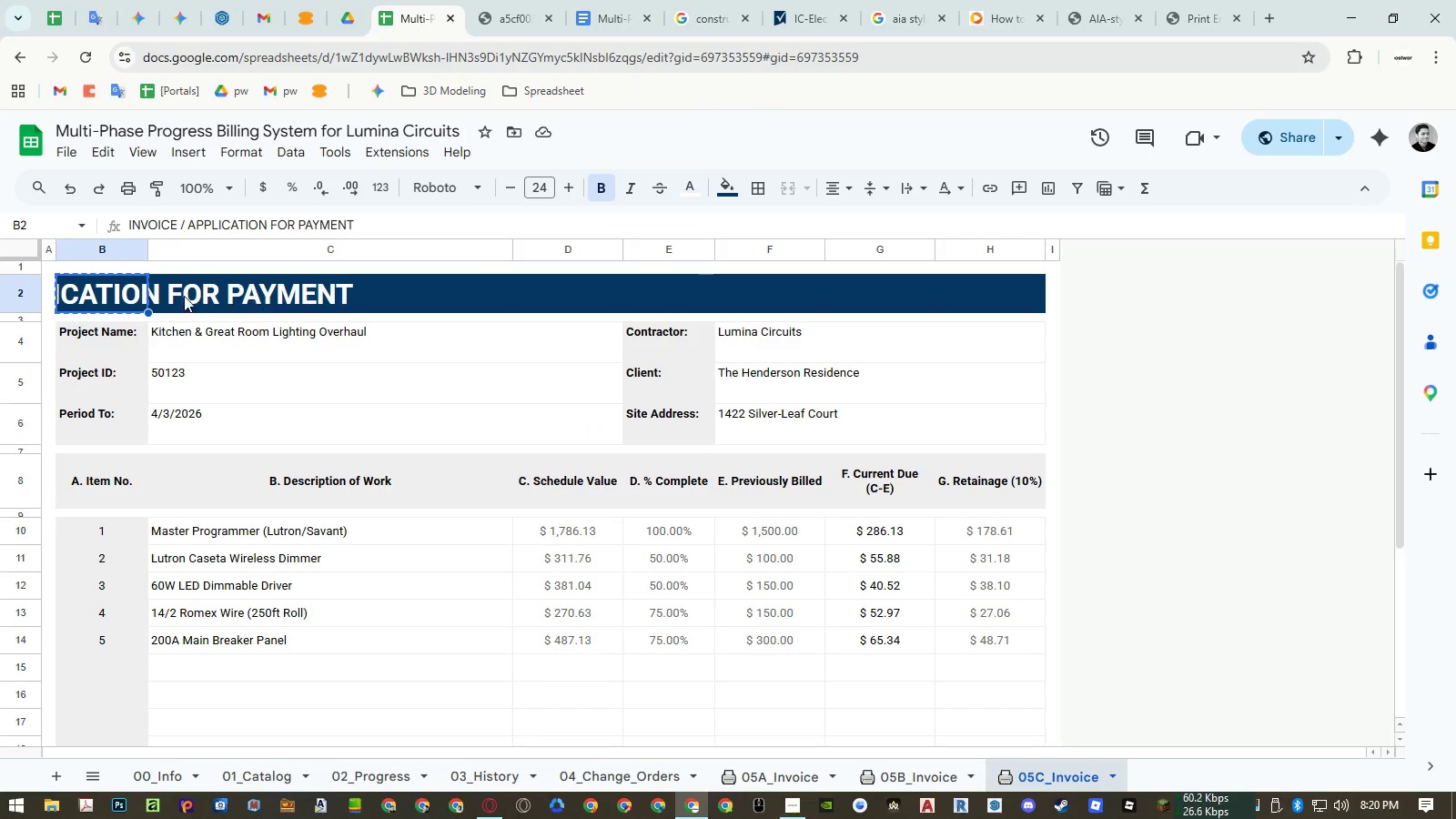 
left_click([959, 298])
 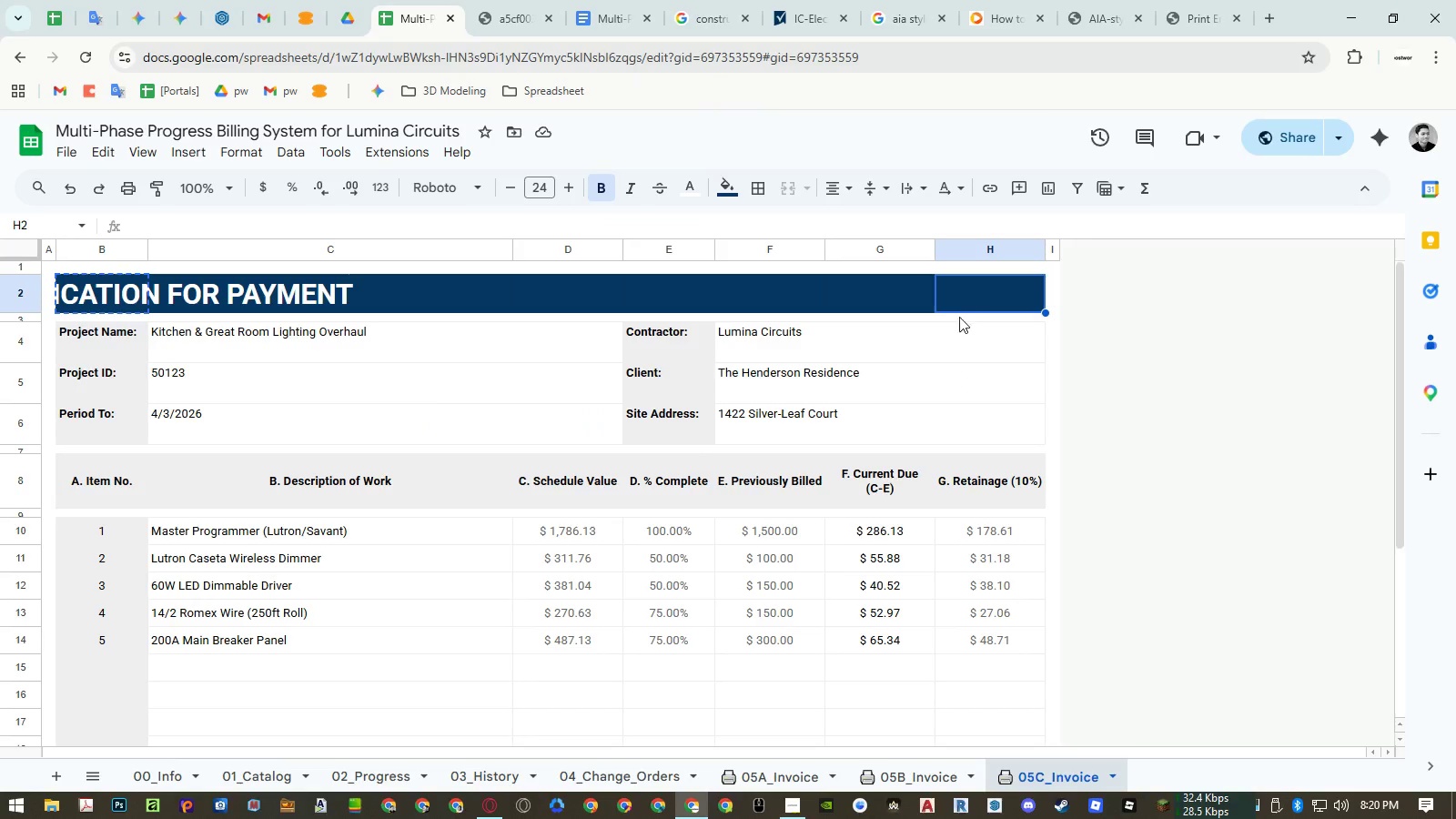 
key(Control+ControlLeft)
 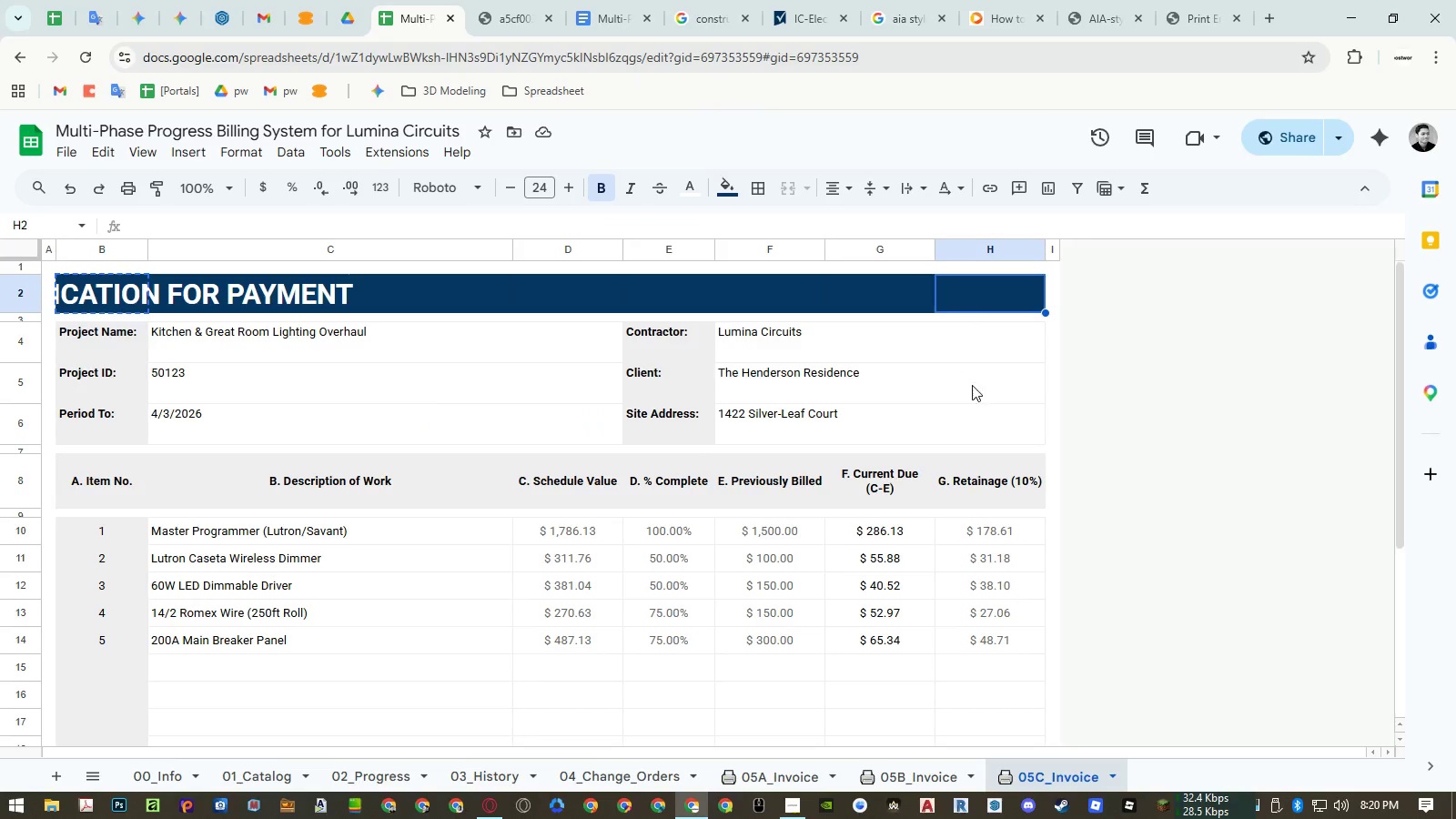 
key(Control+Shift+ShiftLeft)
 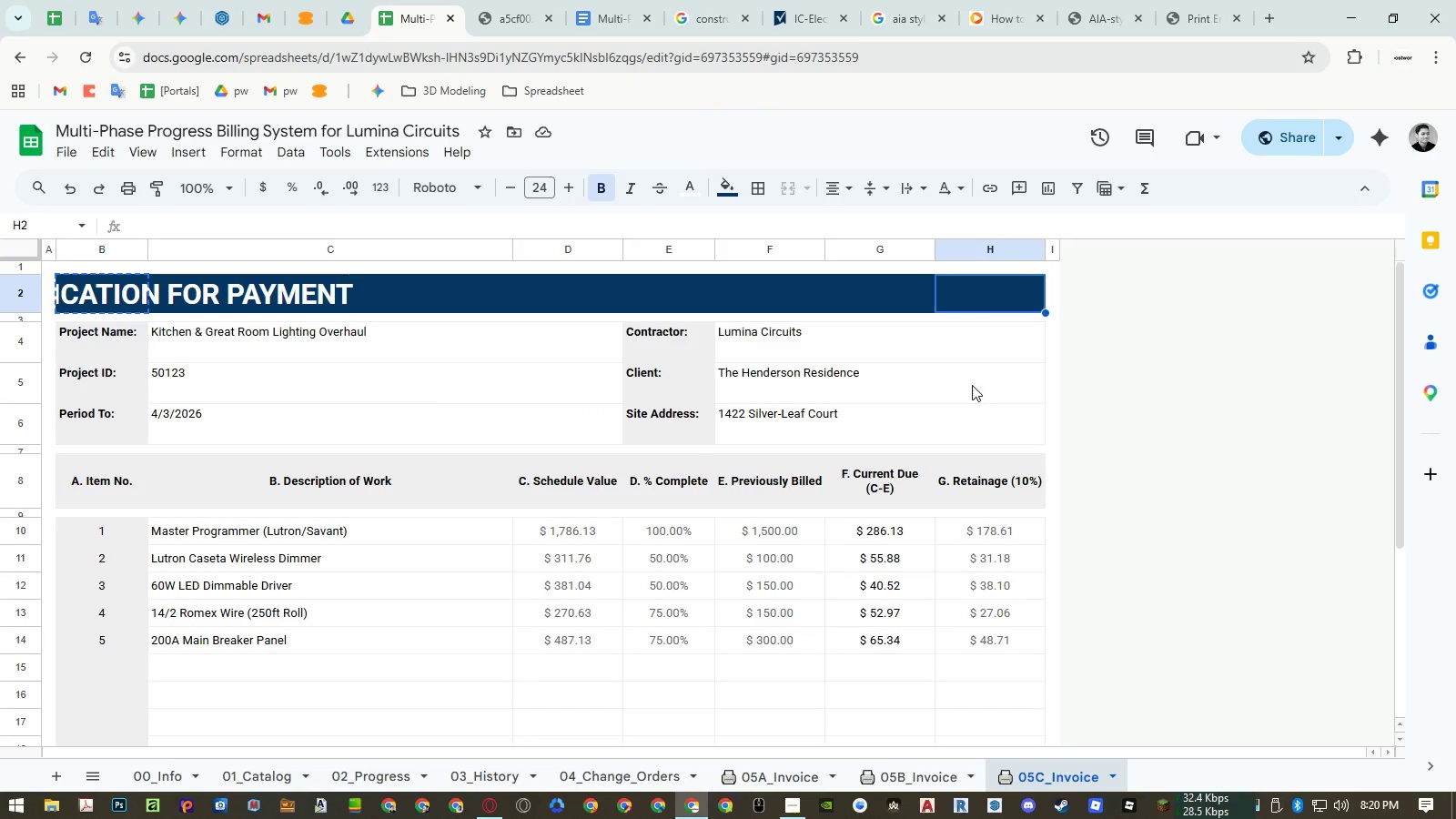 
key(Control+Shift+V)
 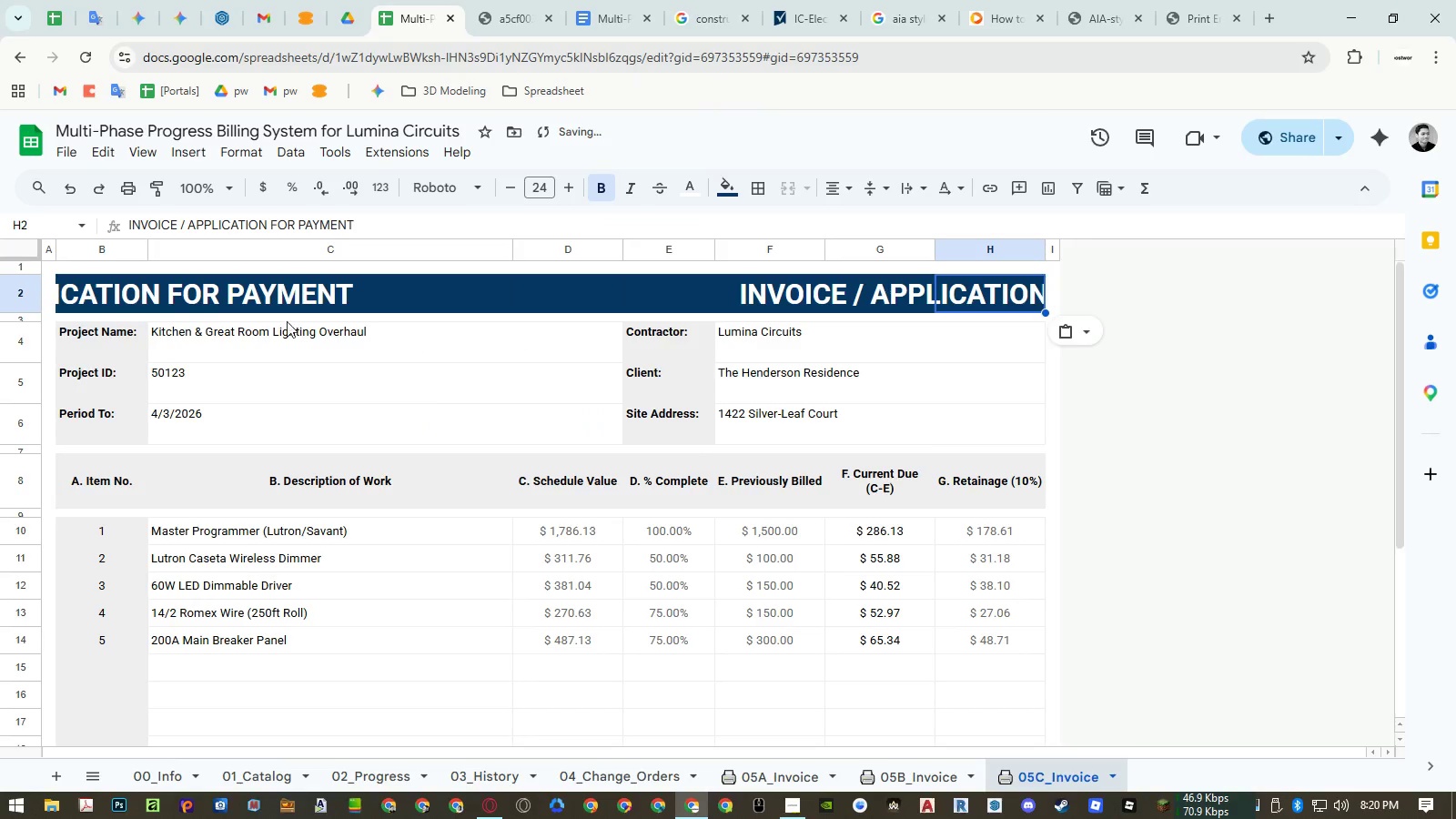 
left_click([122, 303])
 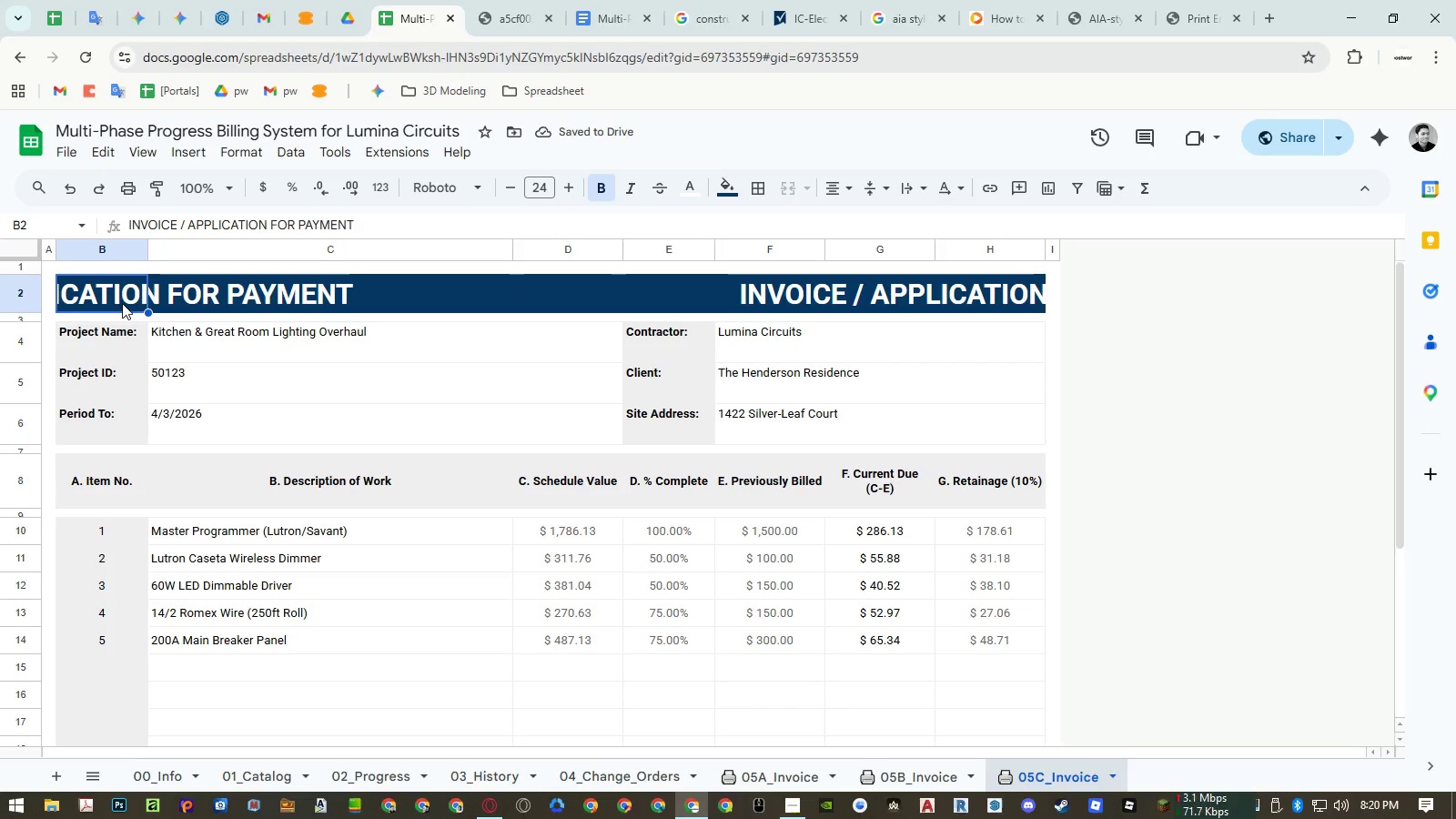 
left_click([47, 296])
 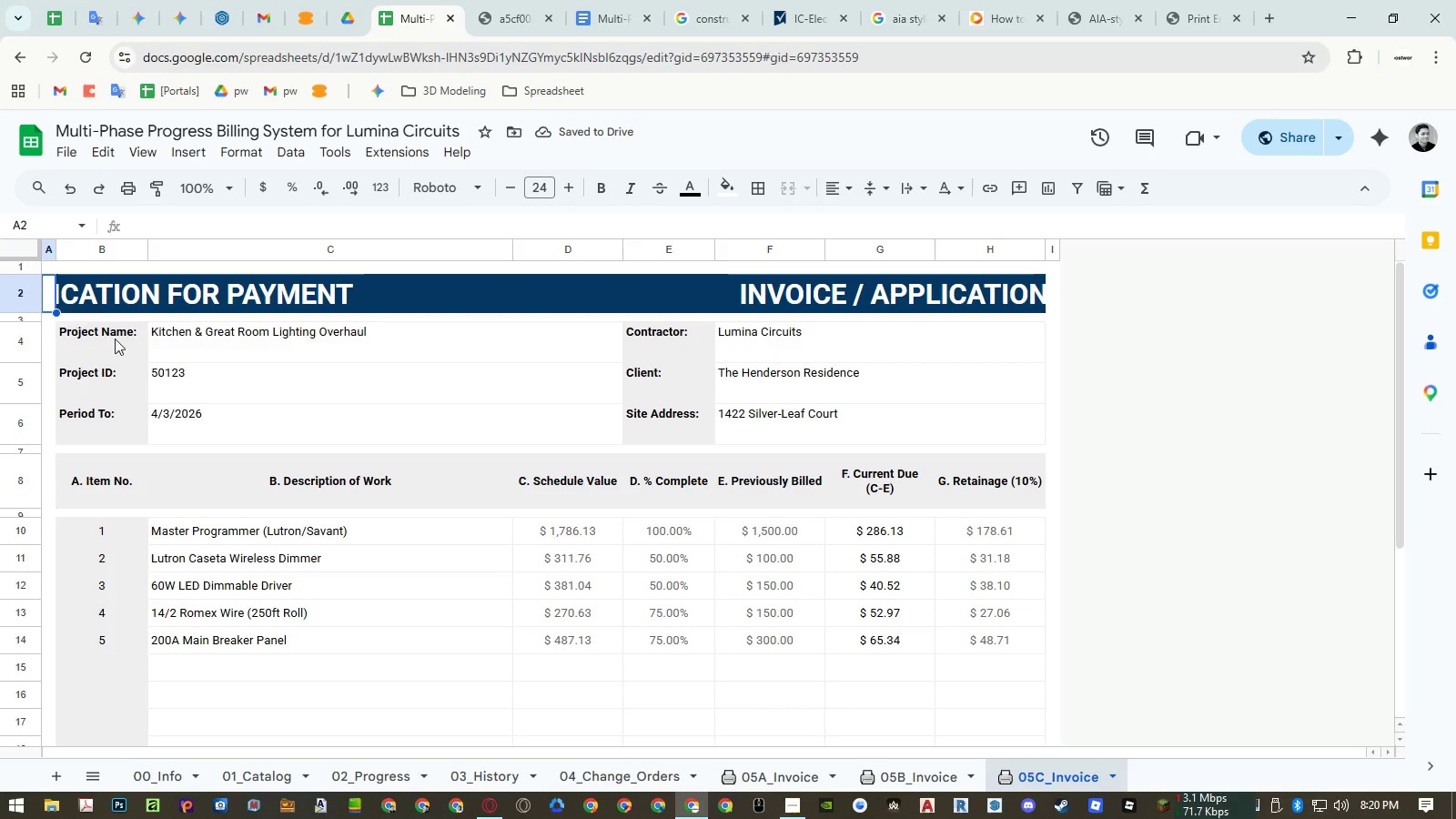 
key(Control+ControlLeft)
 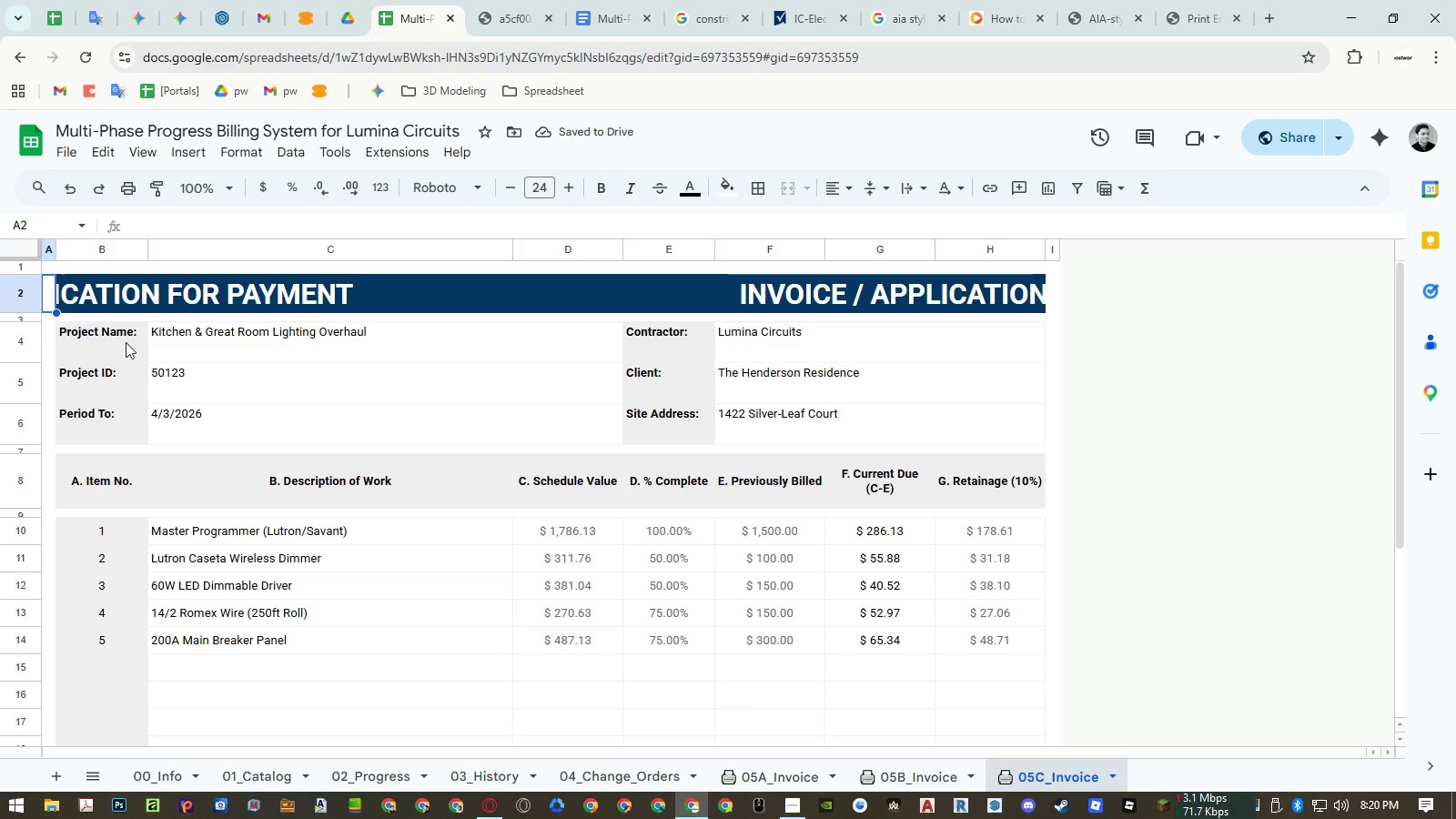 
key(Control+C)
 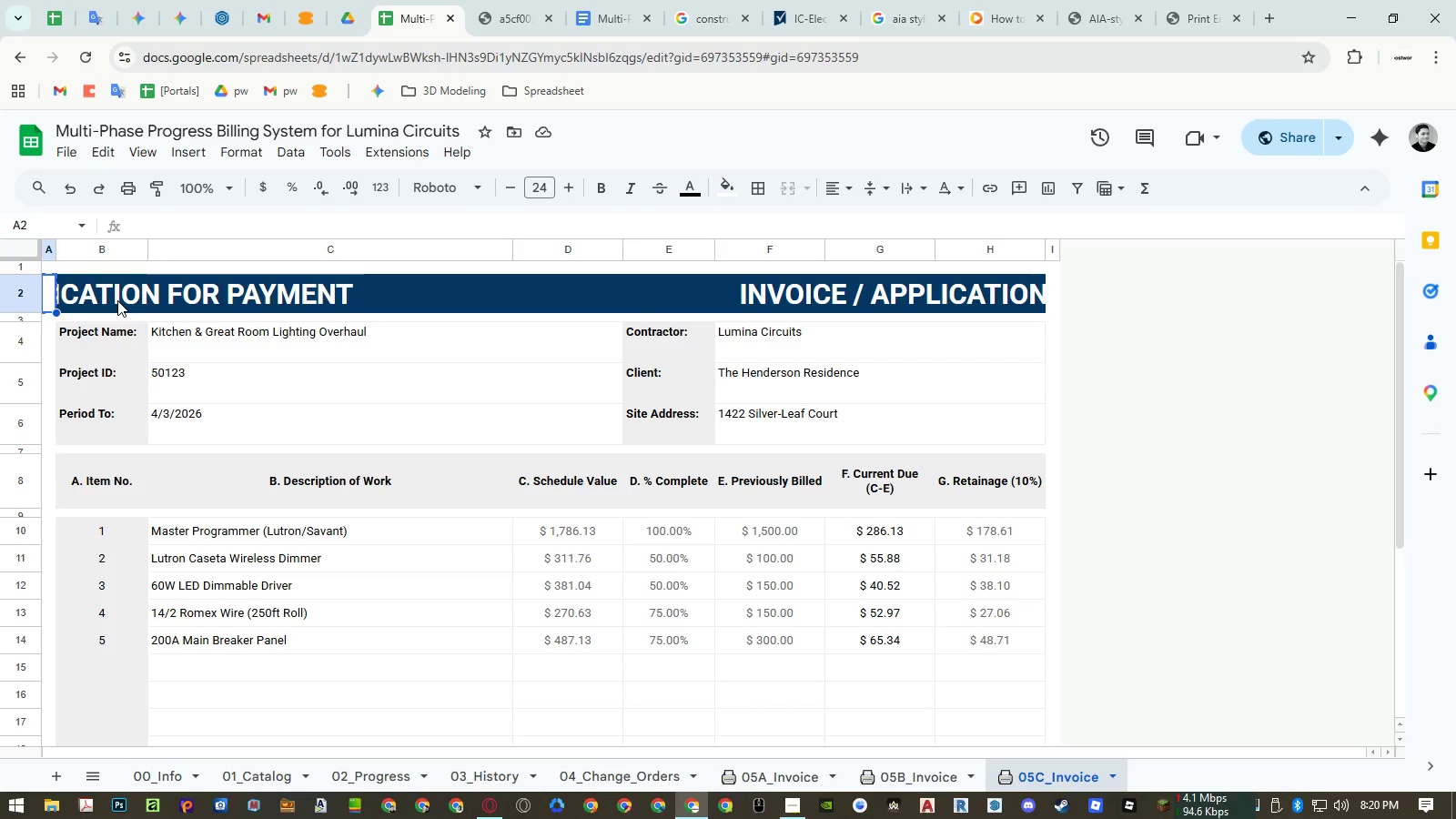 
left_click_drag(start_coordinate=[117, 300], to_coordinate=[322, 303])
 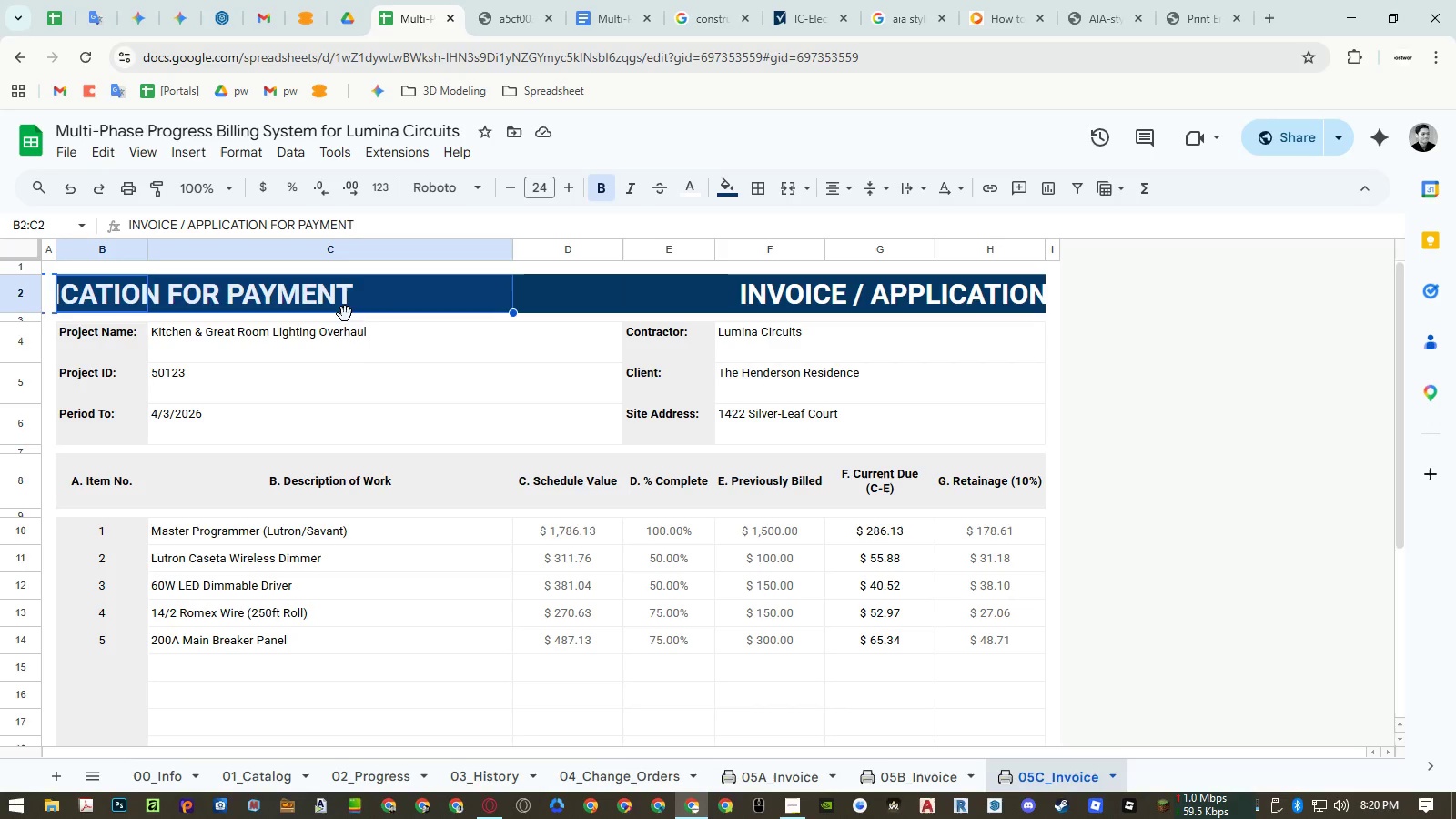 
key(Control+ControlLeft)
 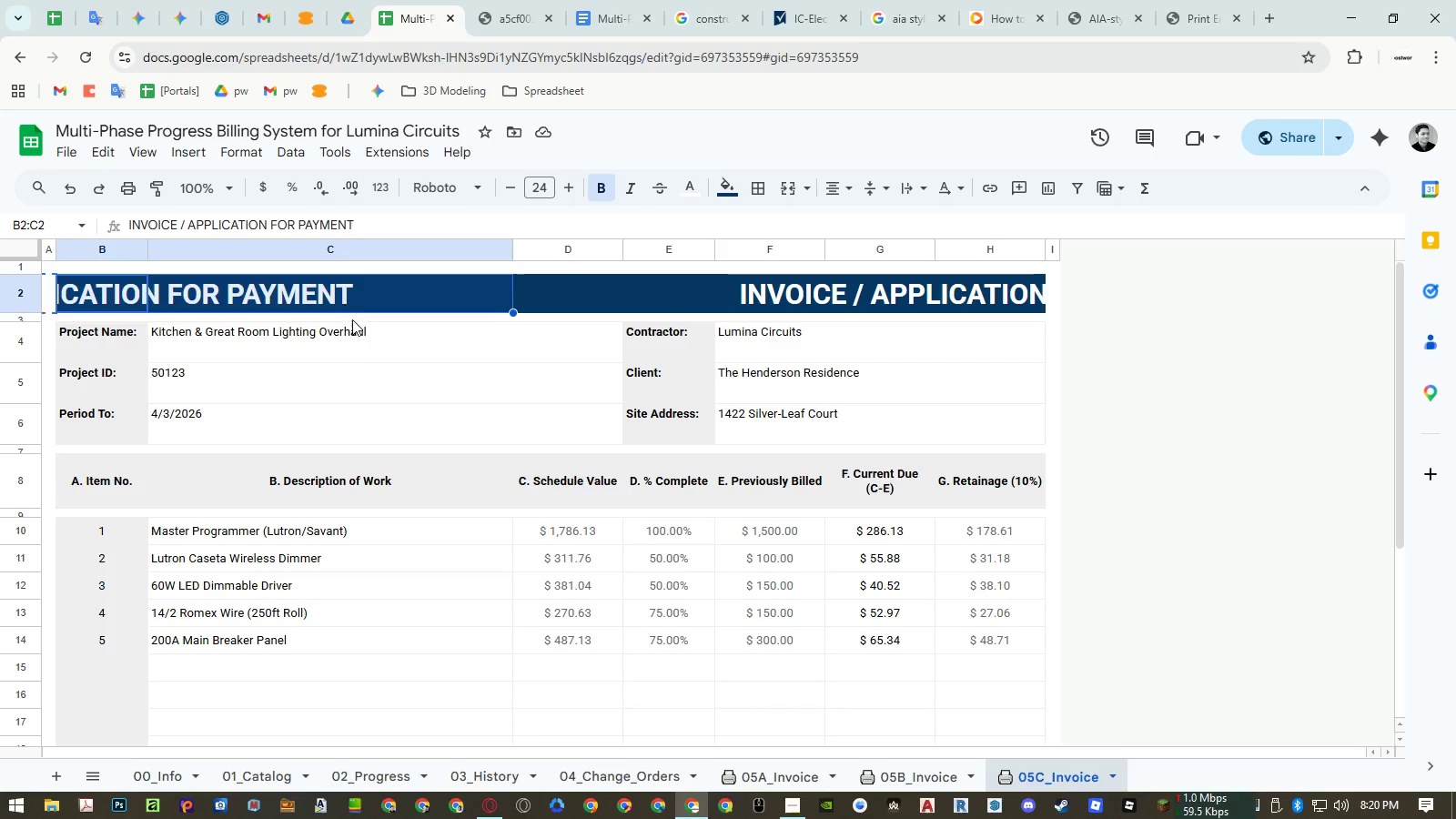 
key(Control+V)
 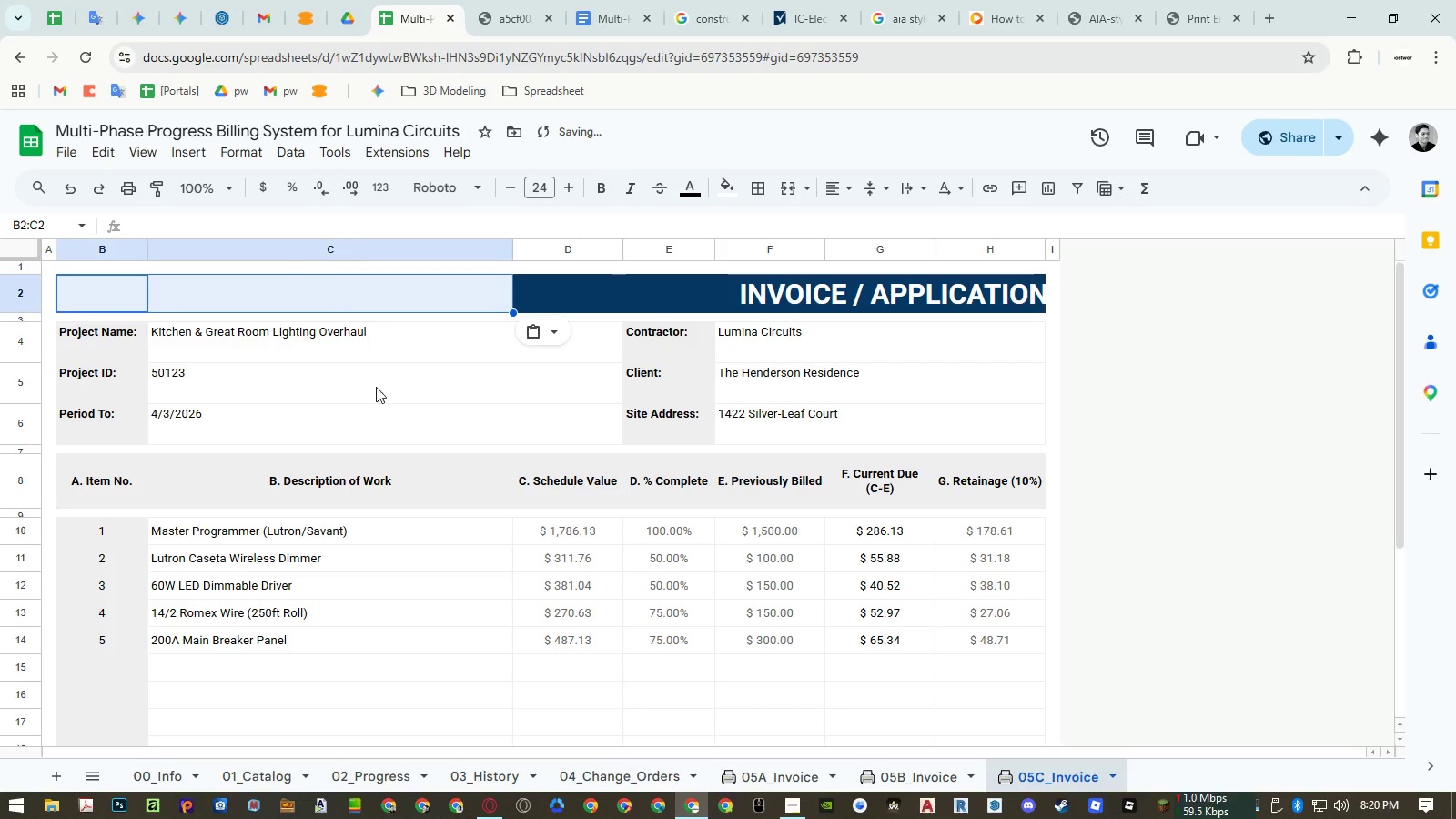 
left_click([378, 399])
 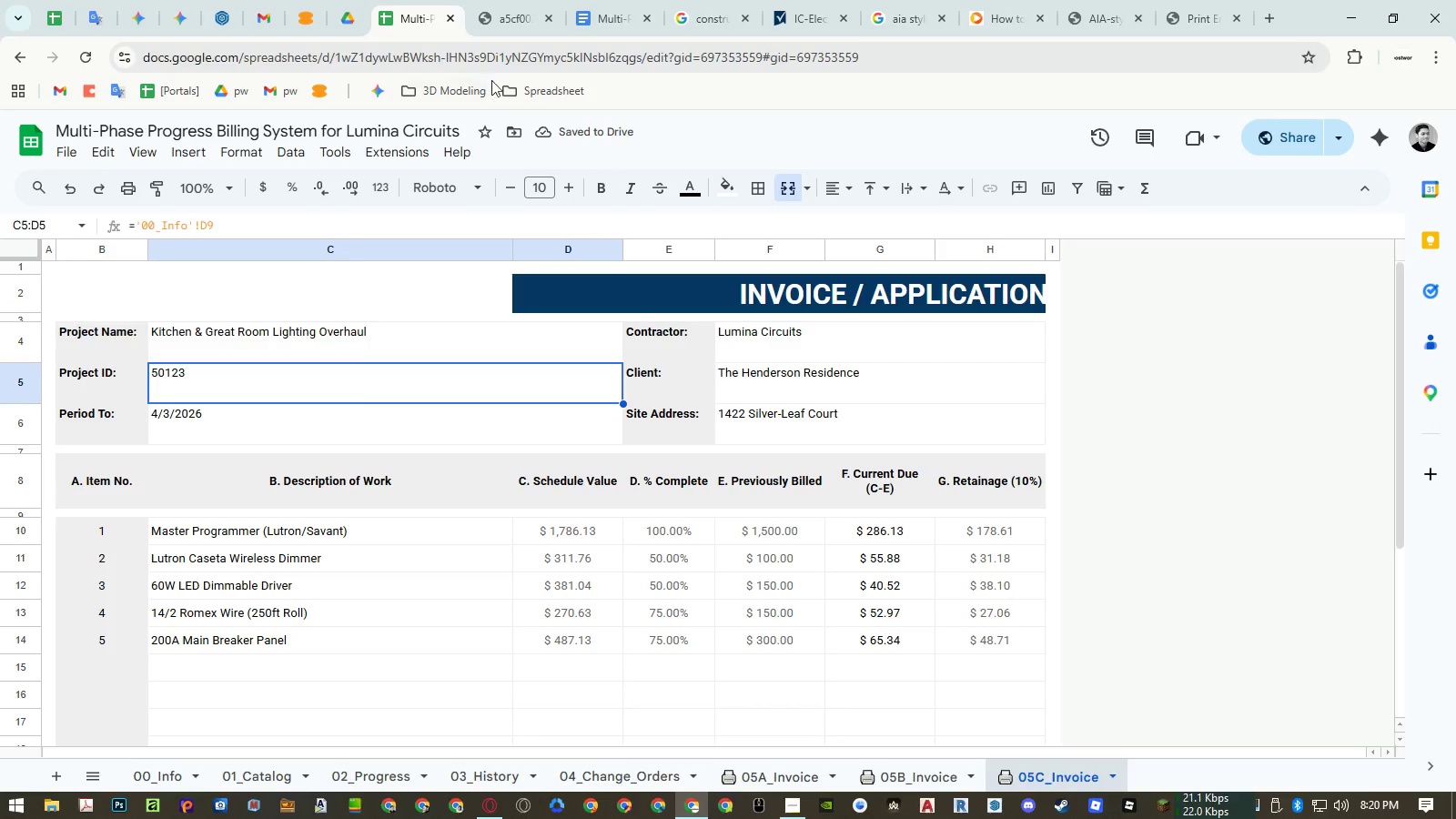 
wait(5.14)
 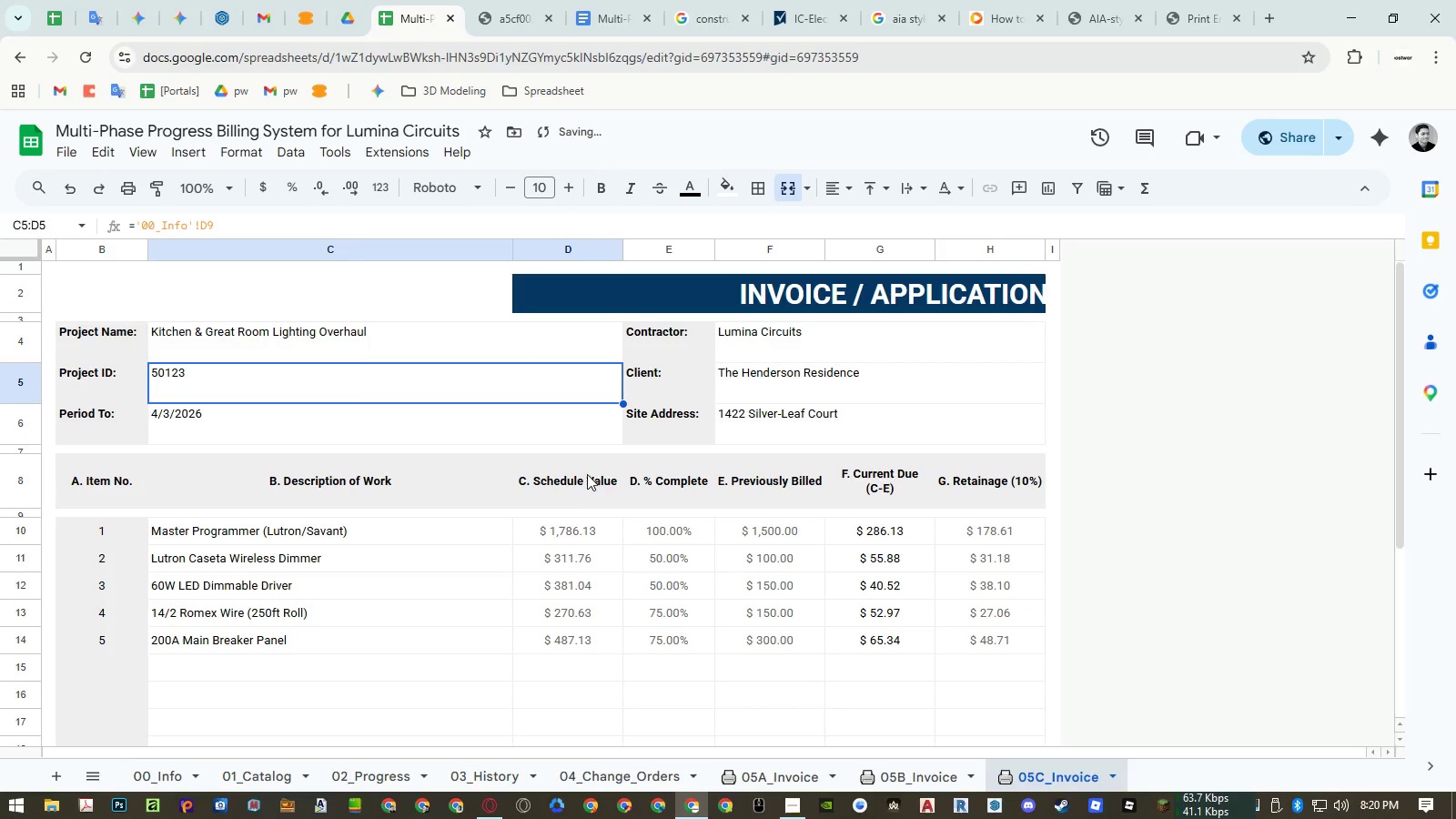 
left_click([500, 29])
 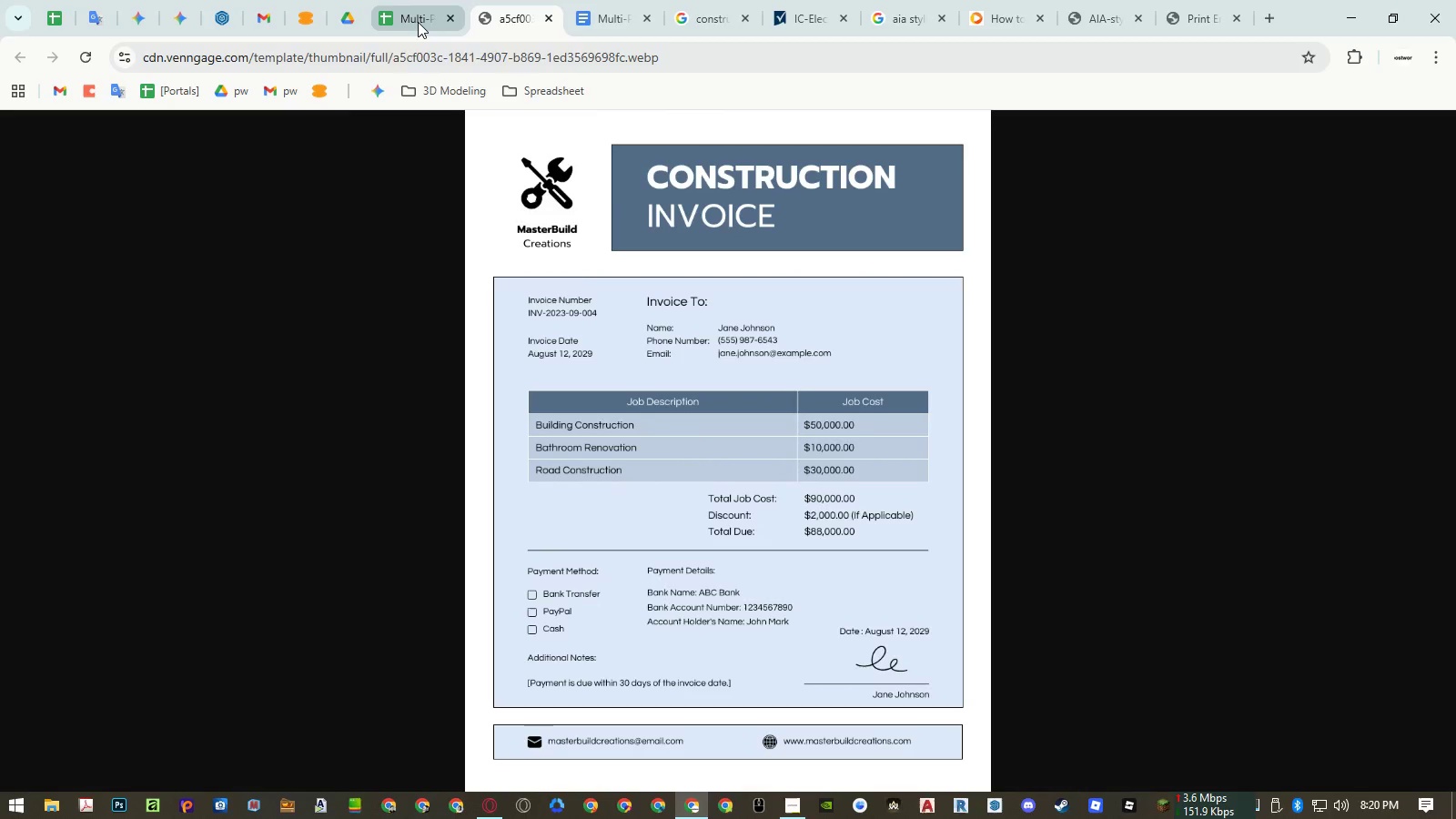 
left_click([418, 22])
 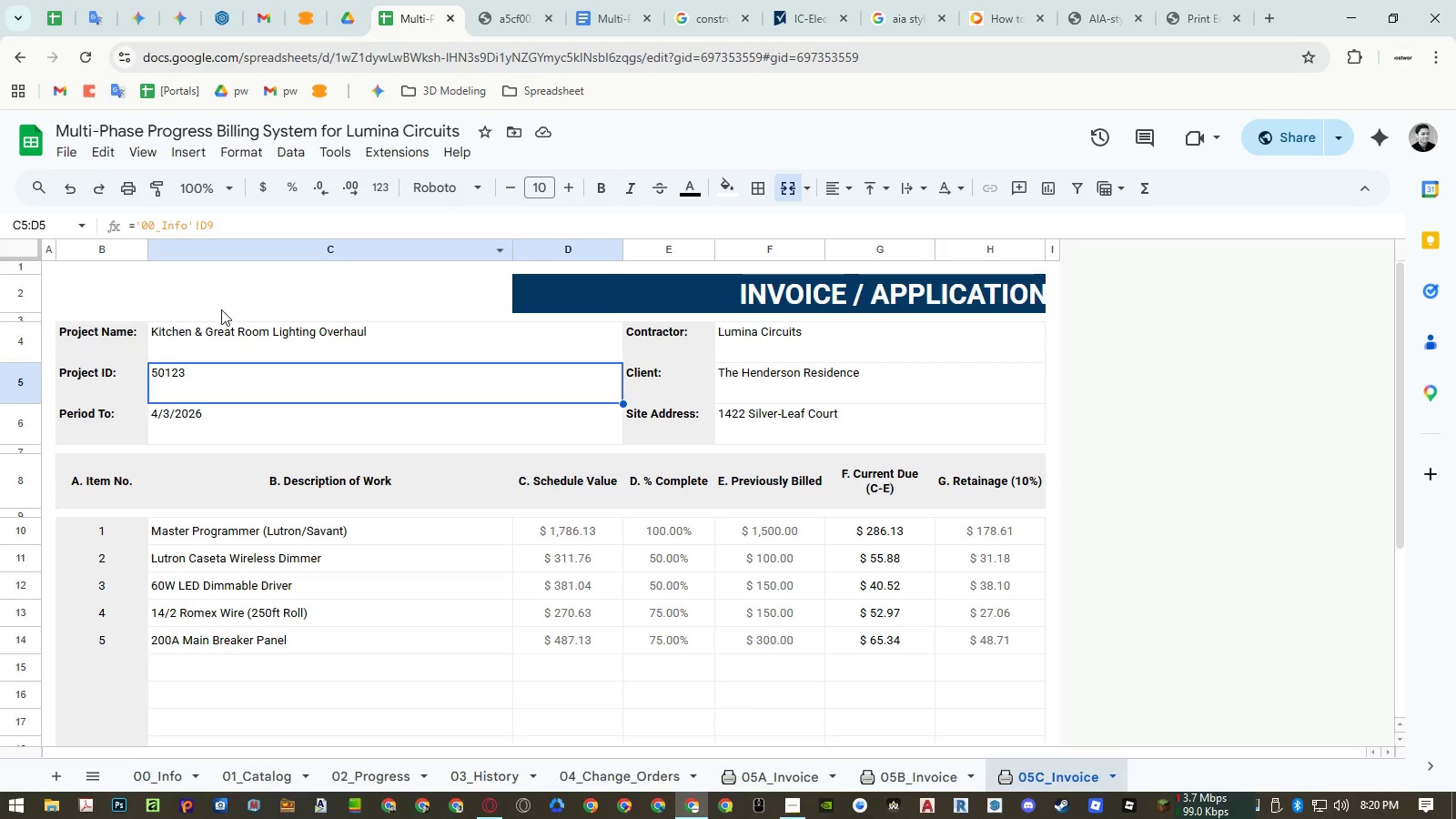 
left_click([126, 354])
 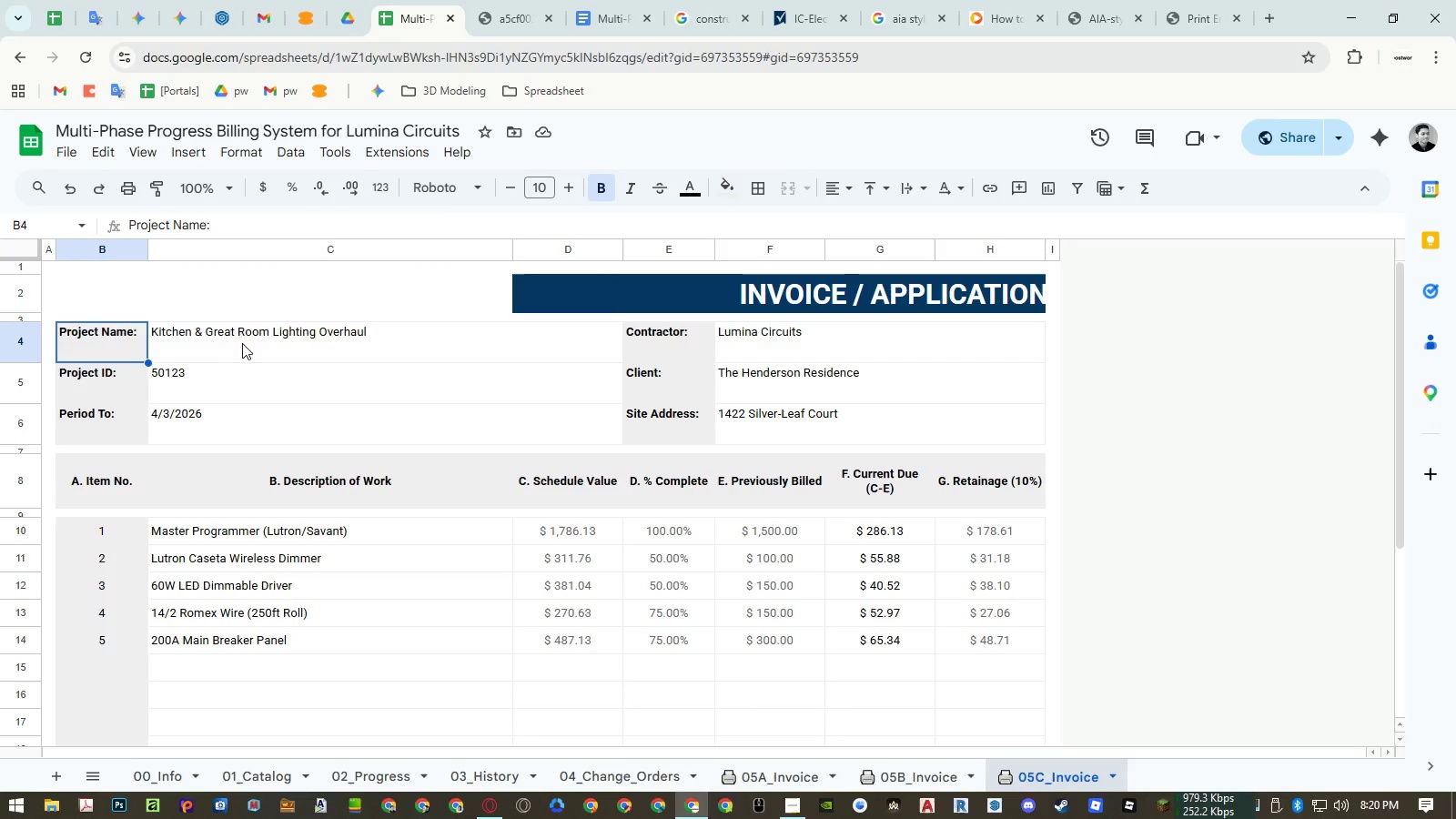 
key(Control+A)
 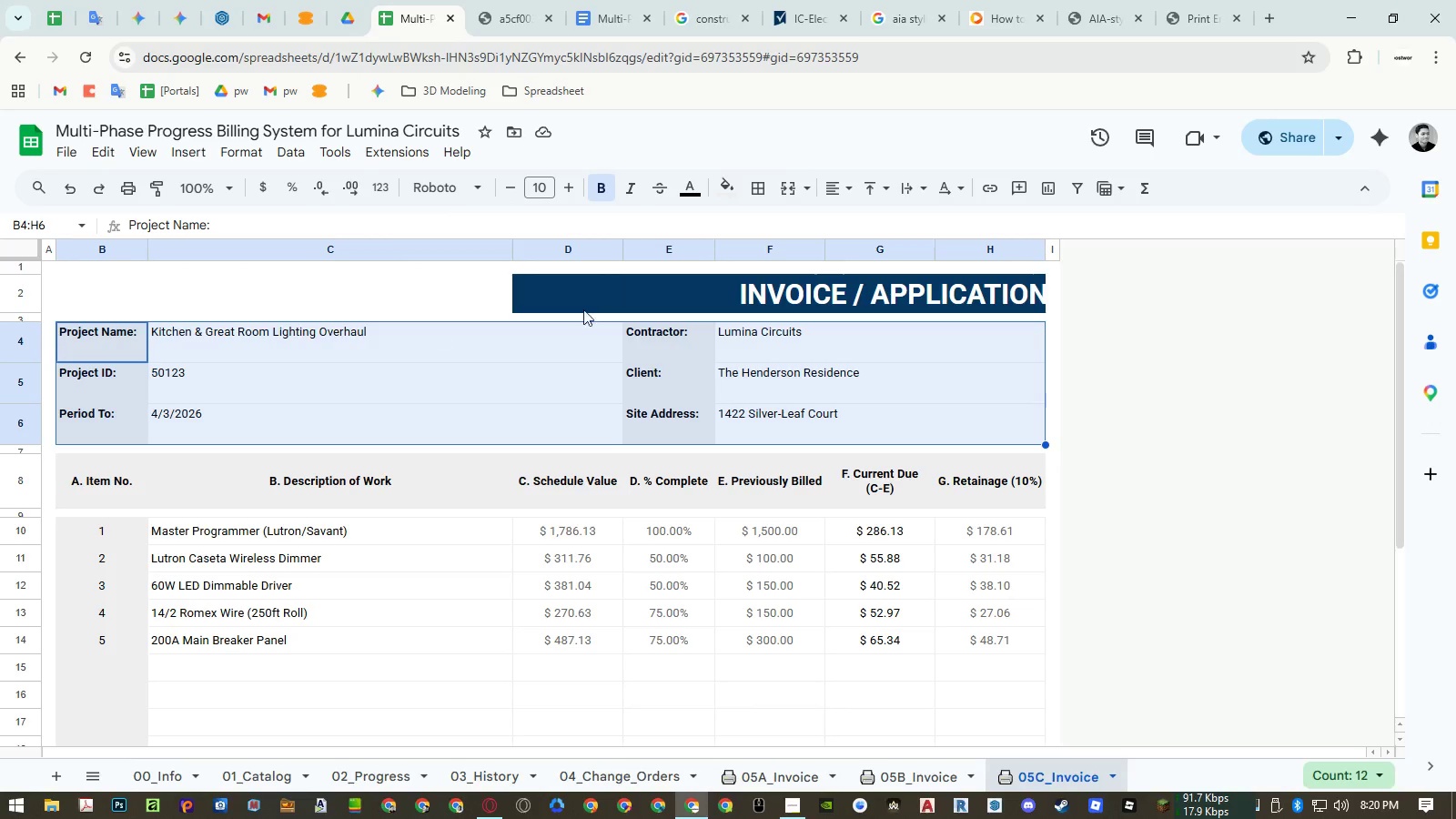 
key(Control+A)
 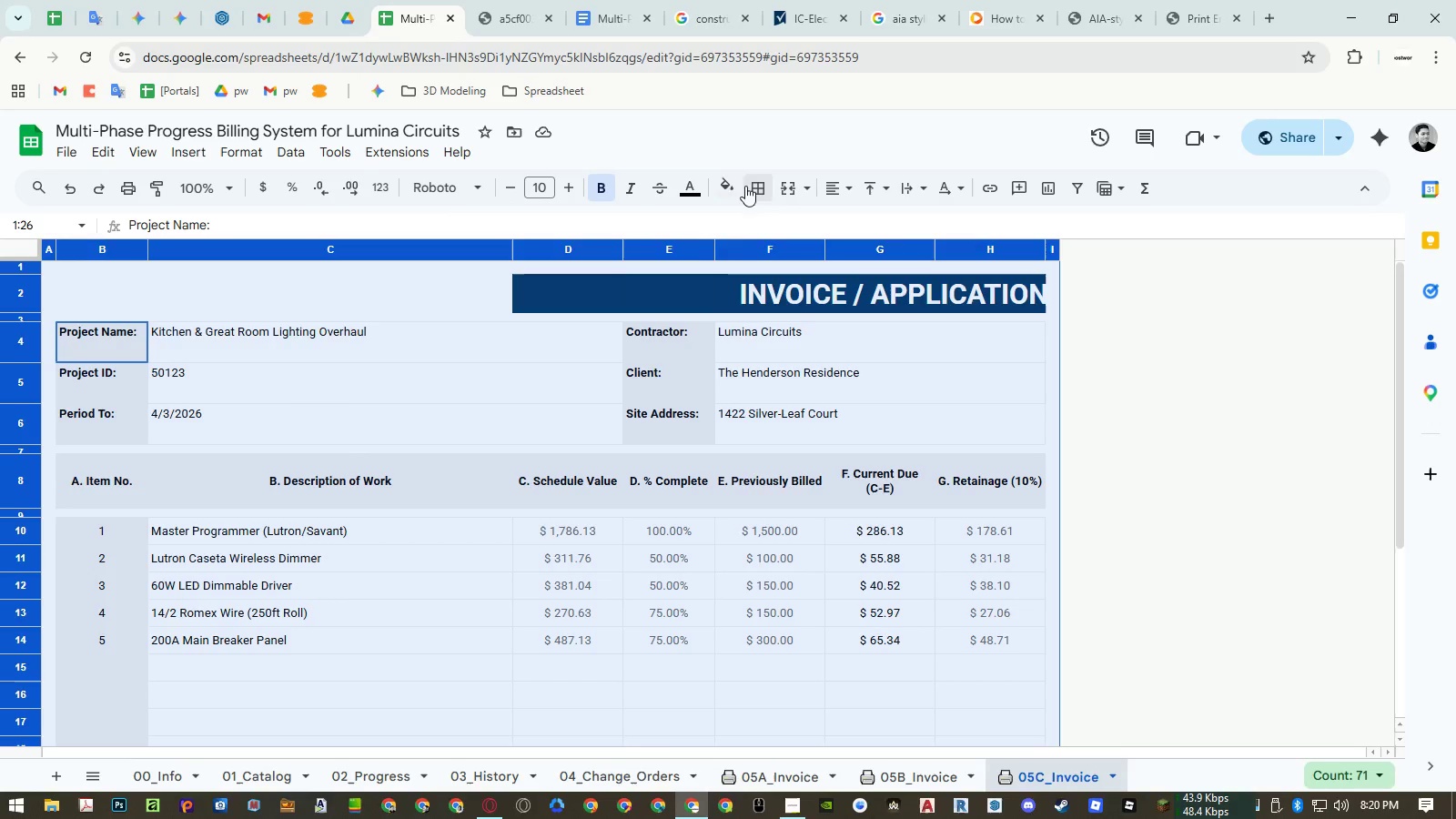 
left_click([733, 186])
 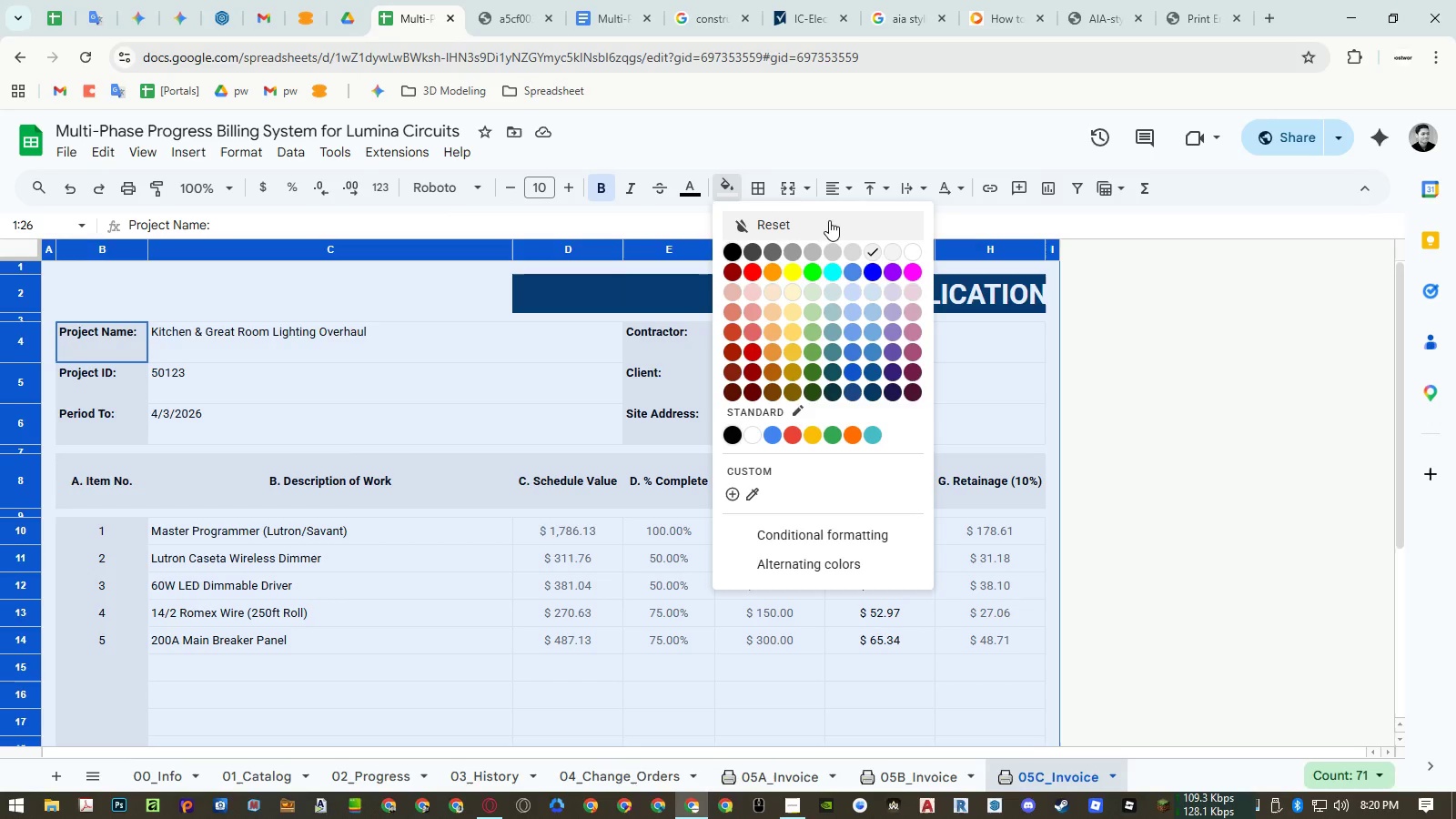 
left_click([830, 220])
 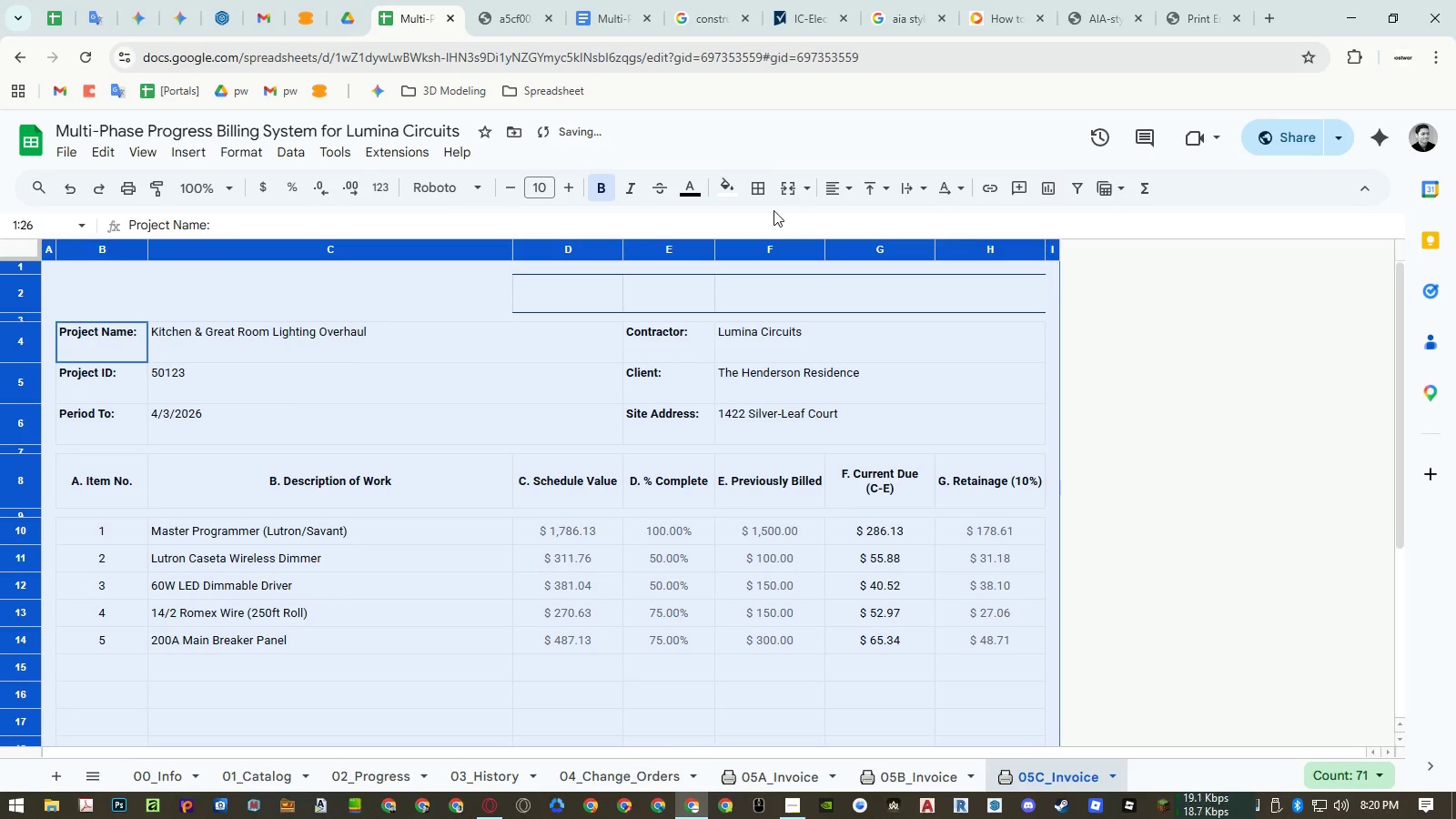 
left_click([764, 196])
 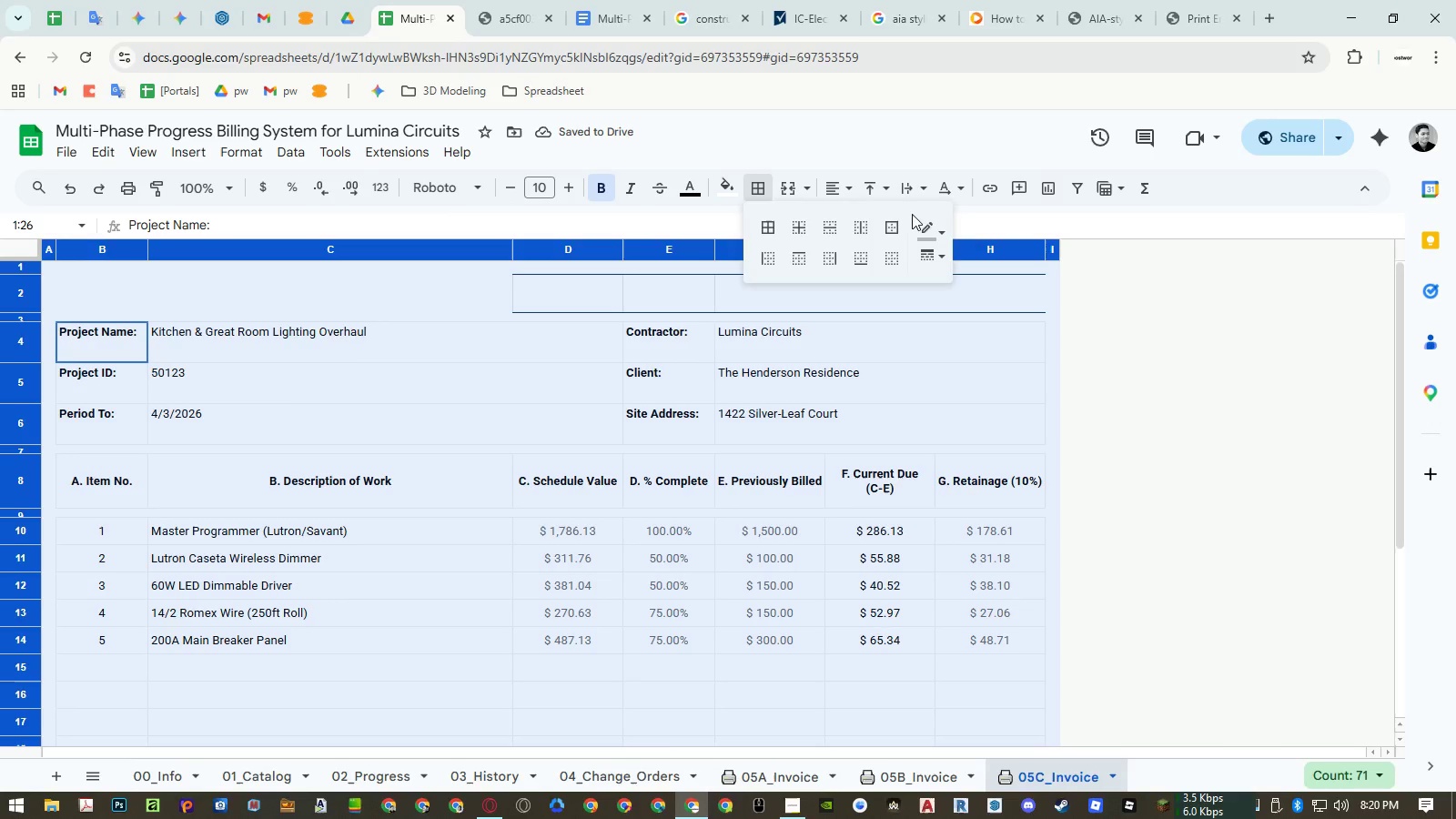 
left_click([926, 223])
 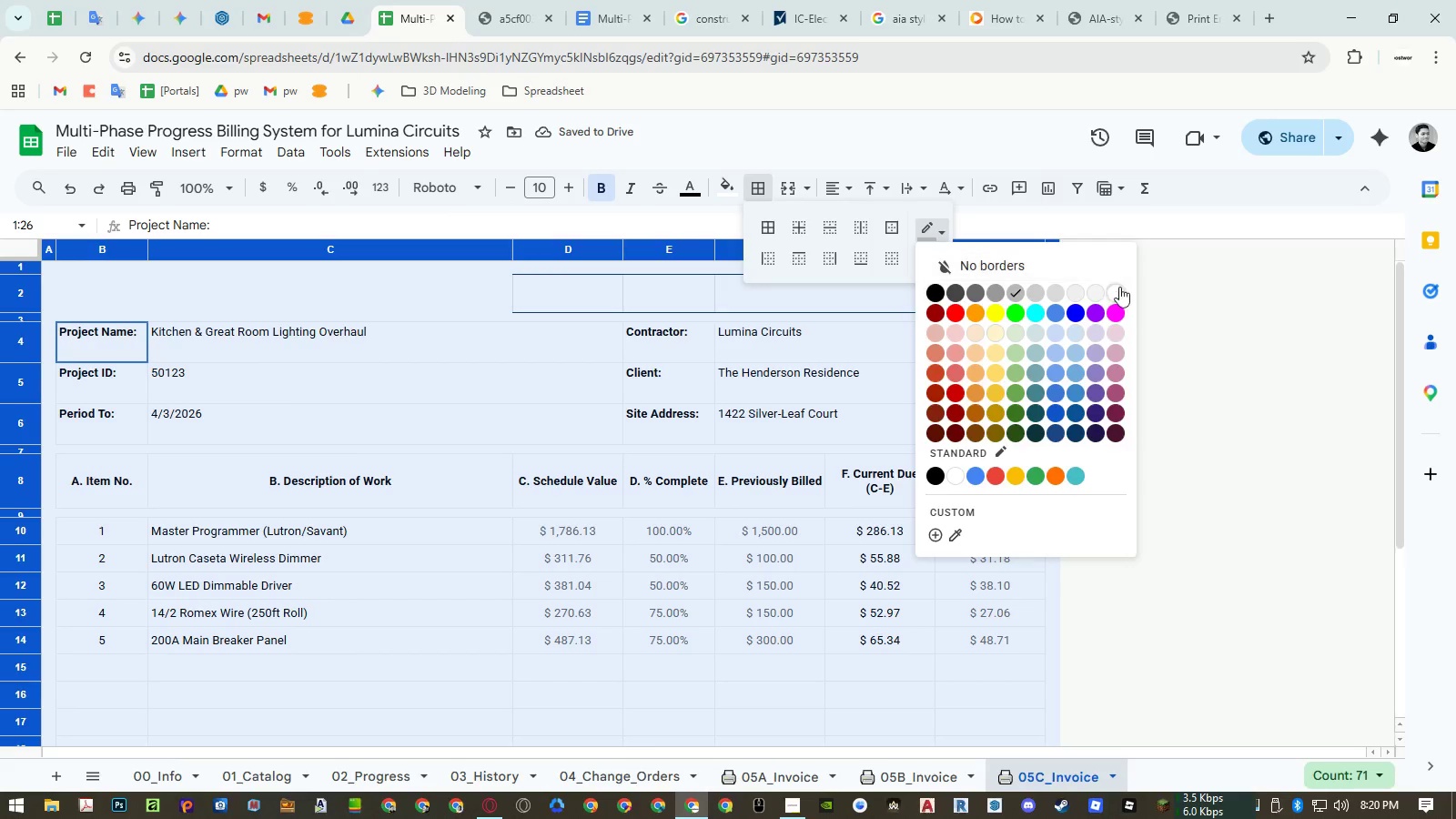 
left_click([1123, 290])
 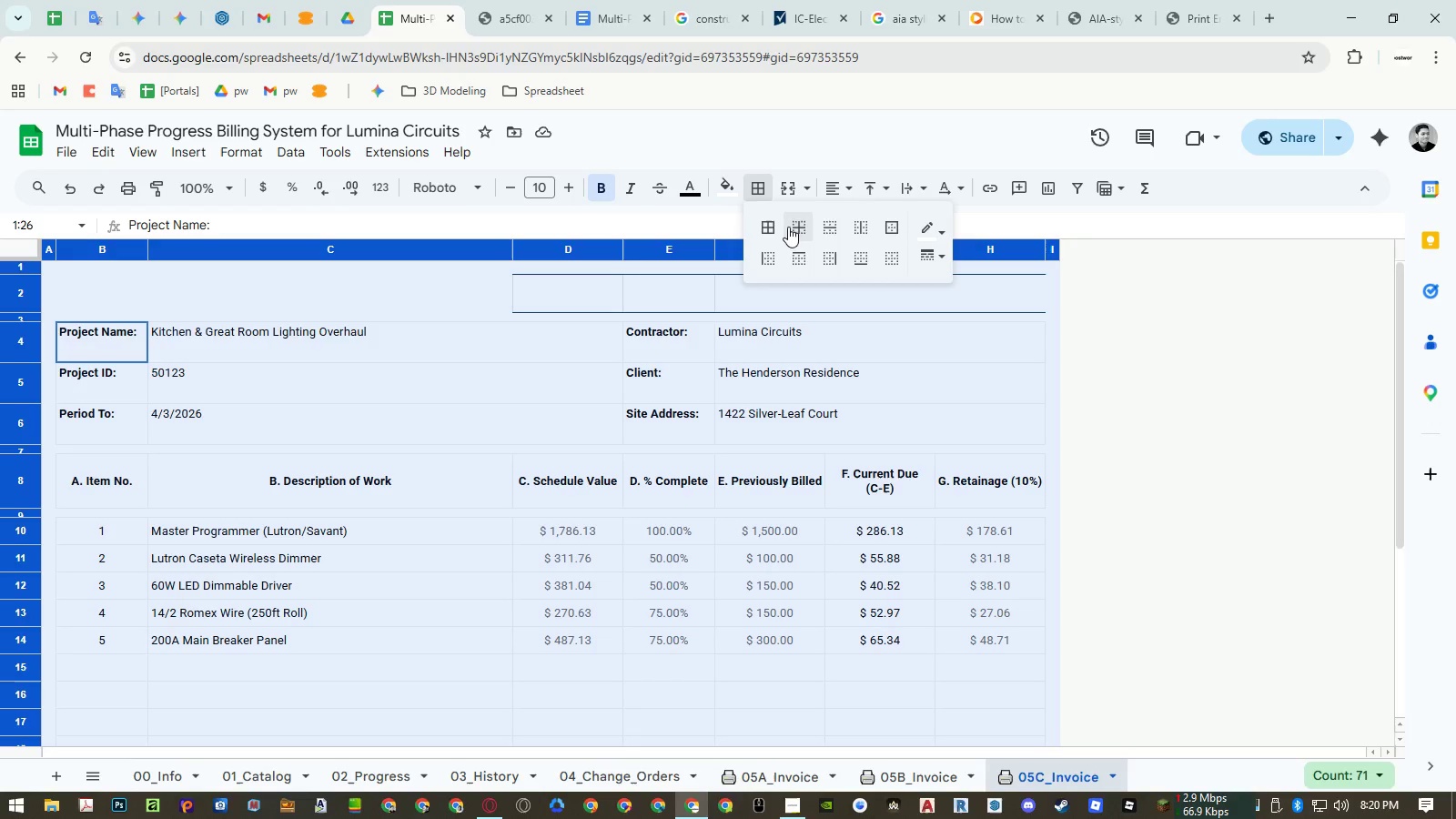 
left_click([795, 224])
 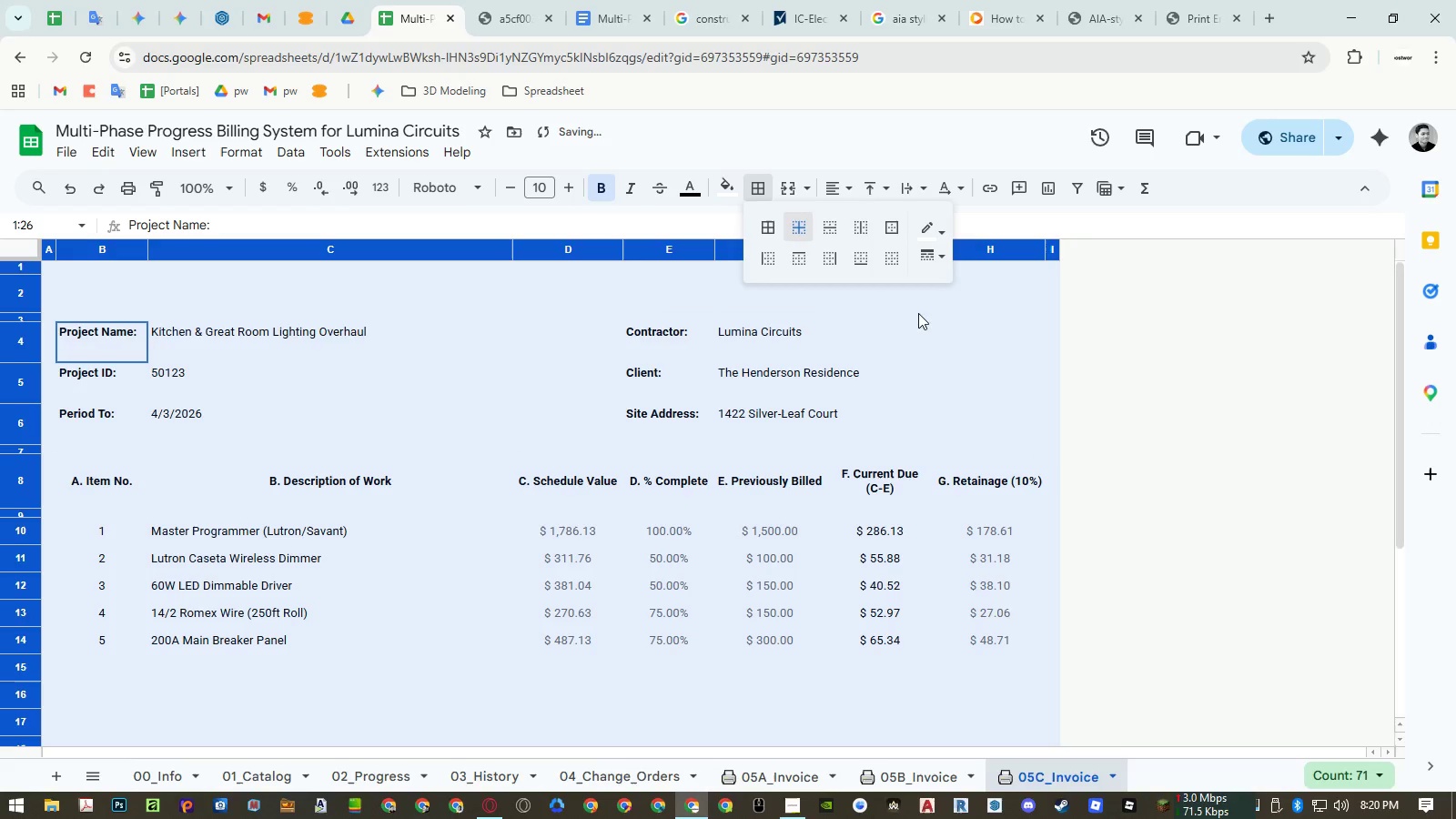 
left_click([966, 302])
 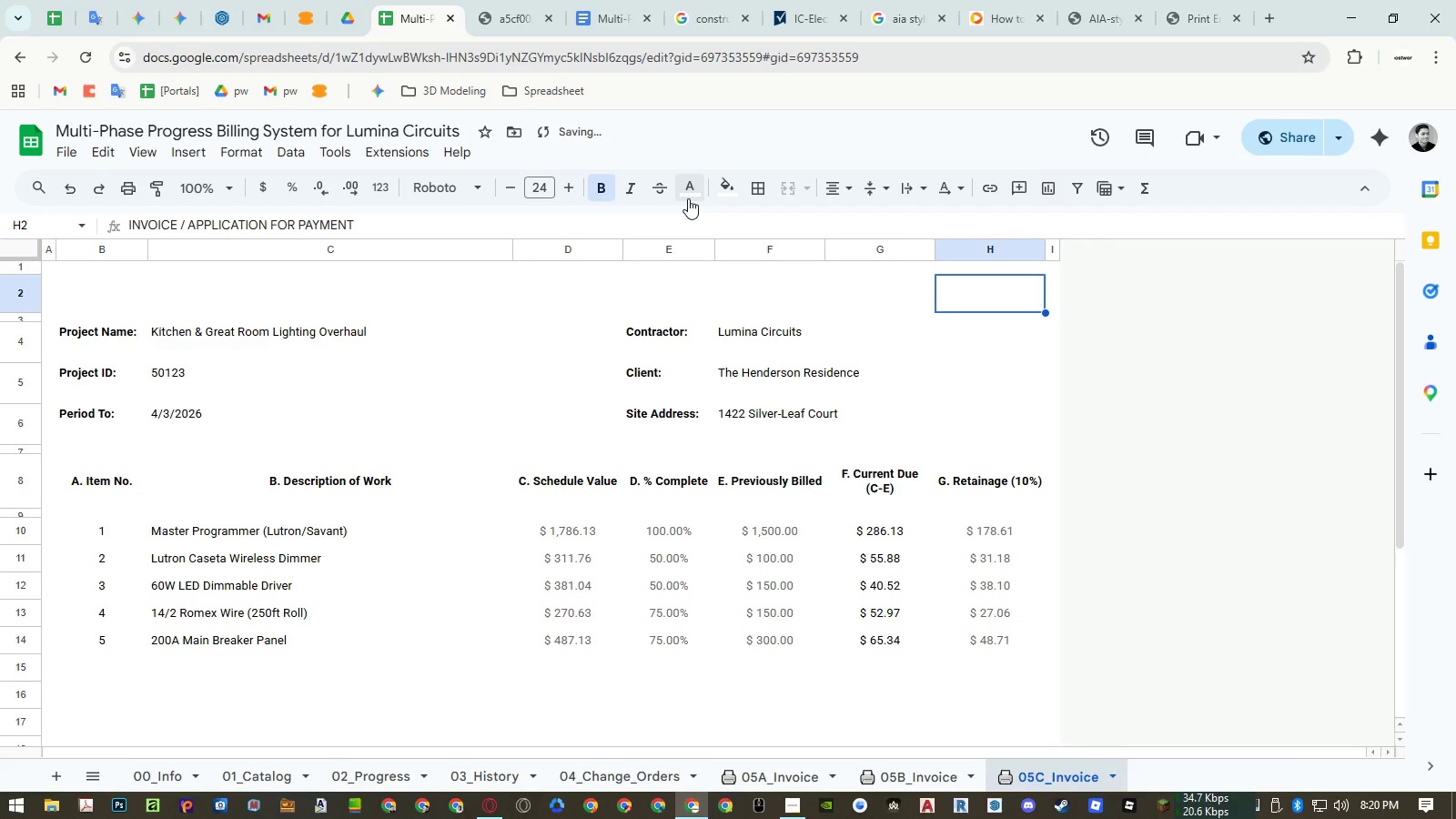 
double_click([716, 221])
 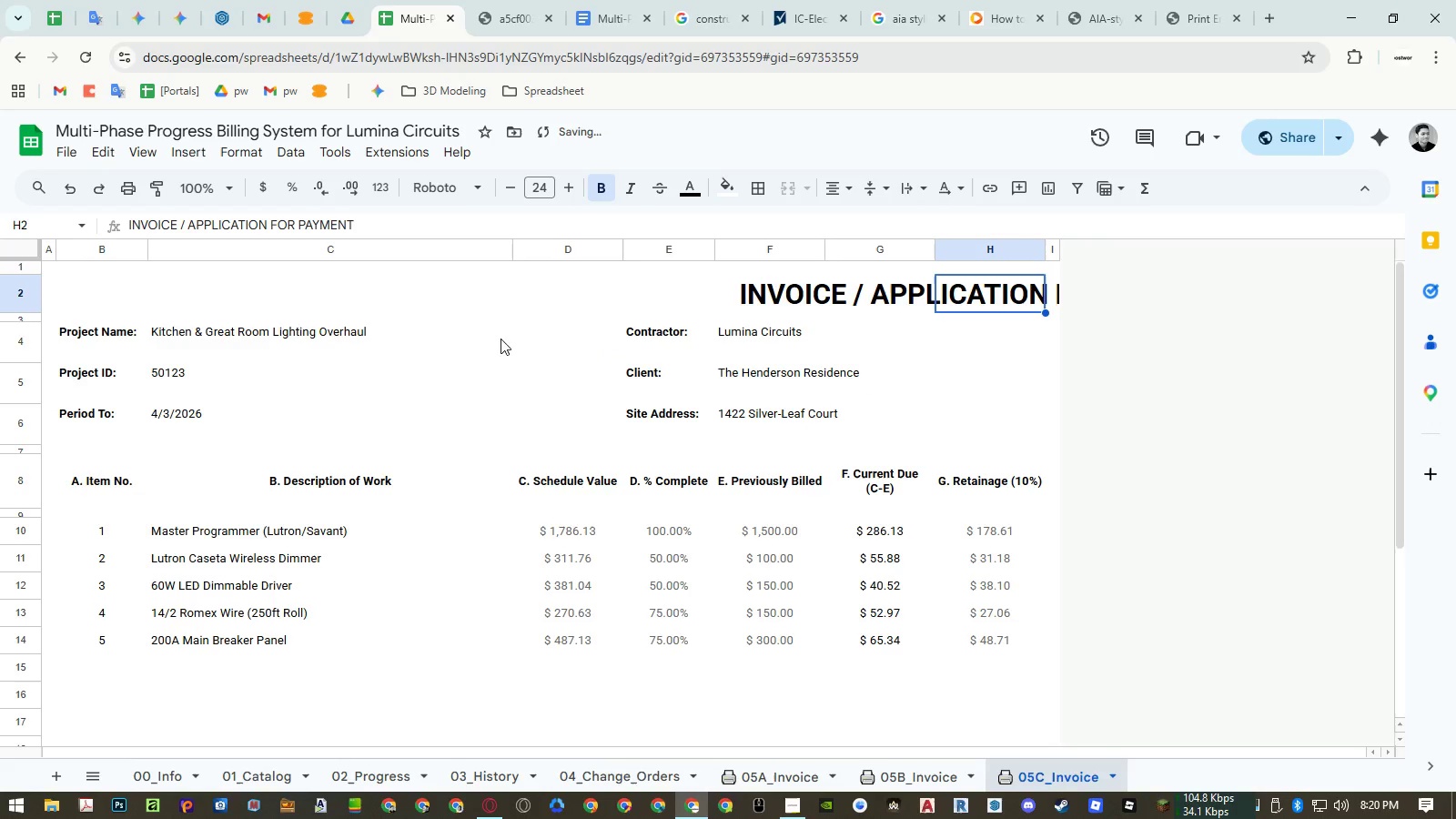 
left_click([313, 369])
 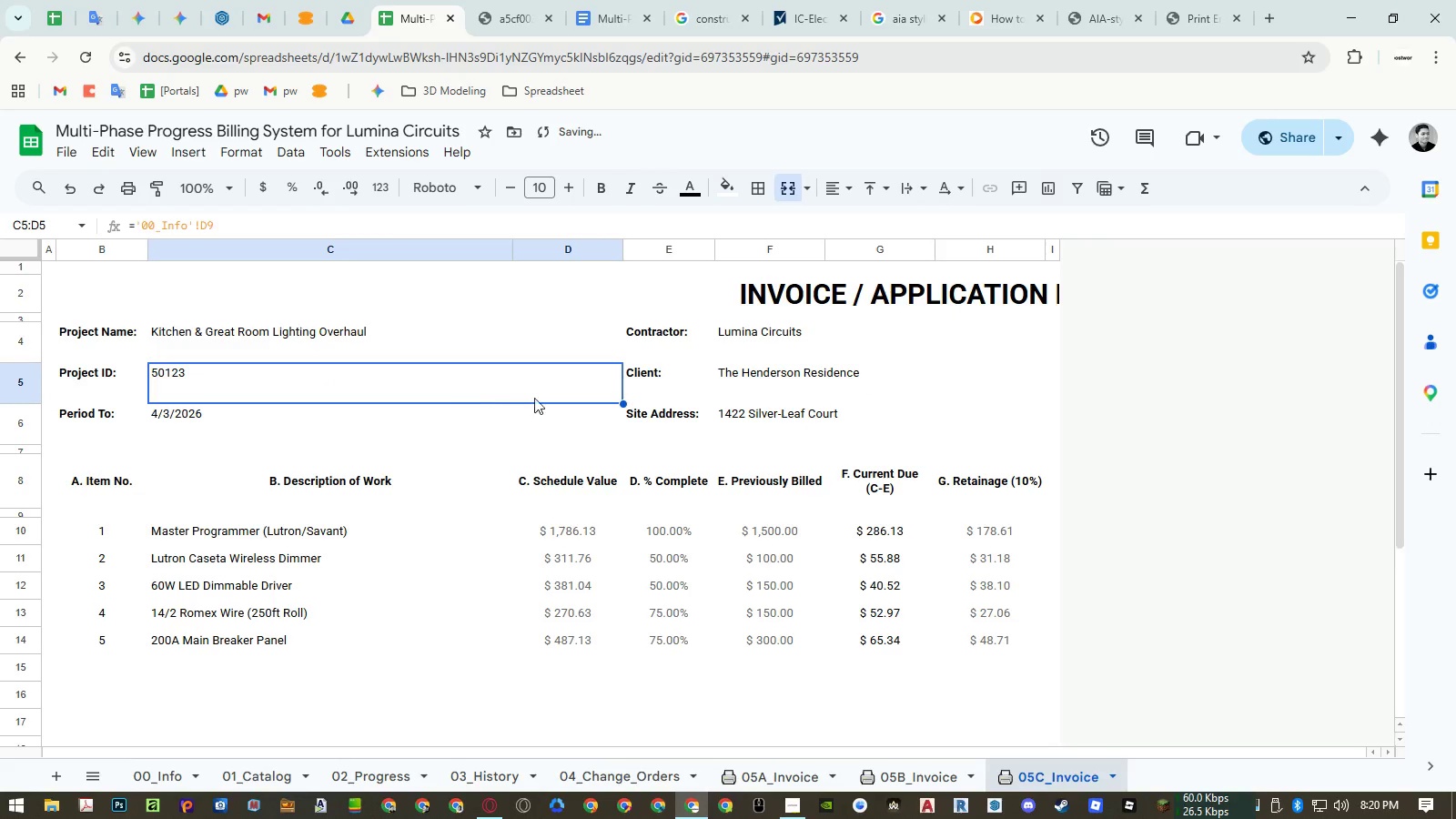 
scroll: coordinate [559, 402], scroll_direction: up, amount: 1.0
 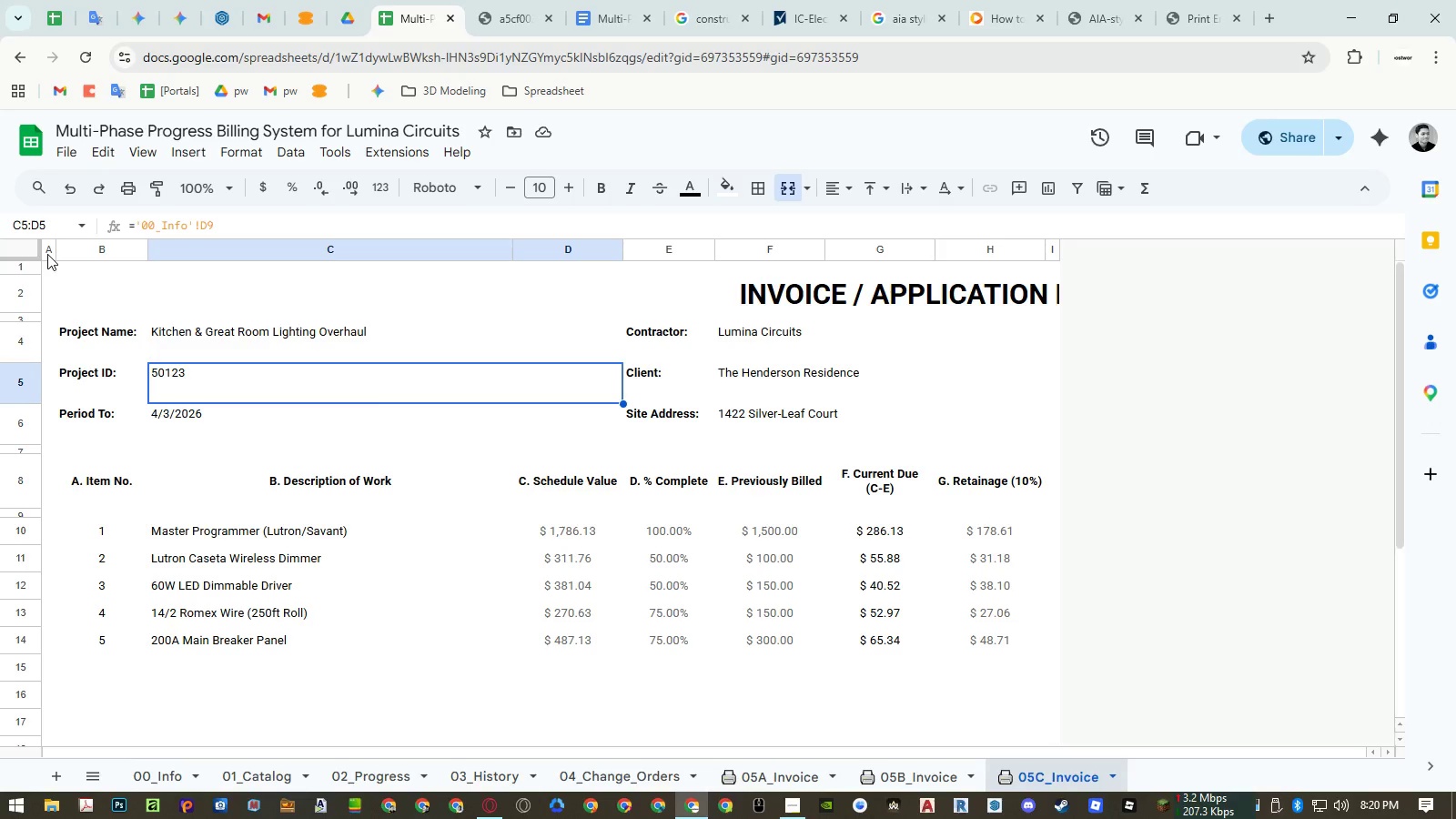 
left_click([483, 18])
 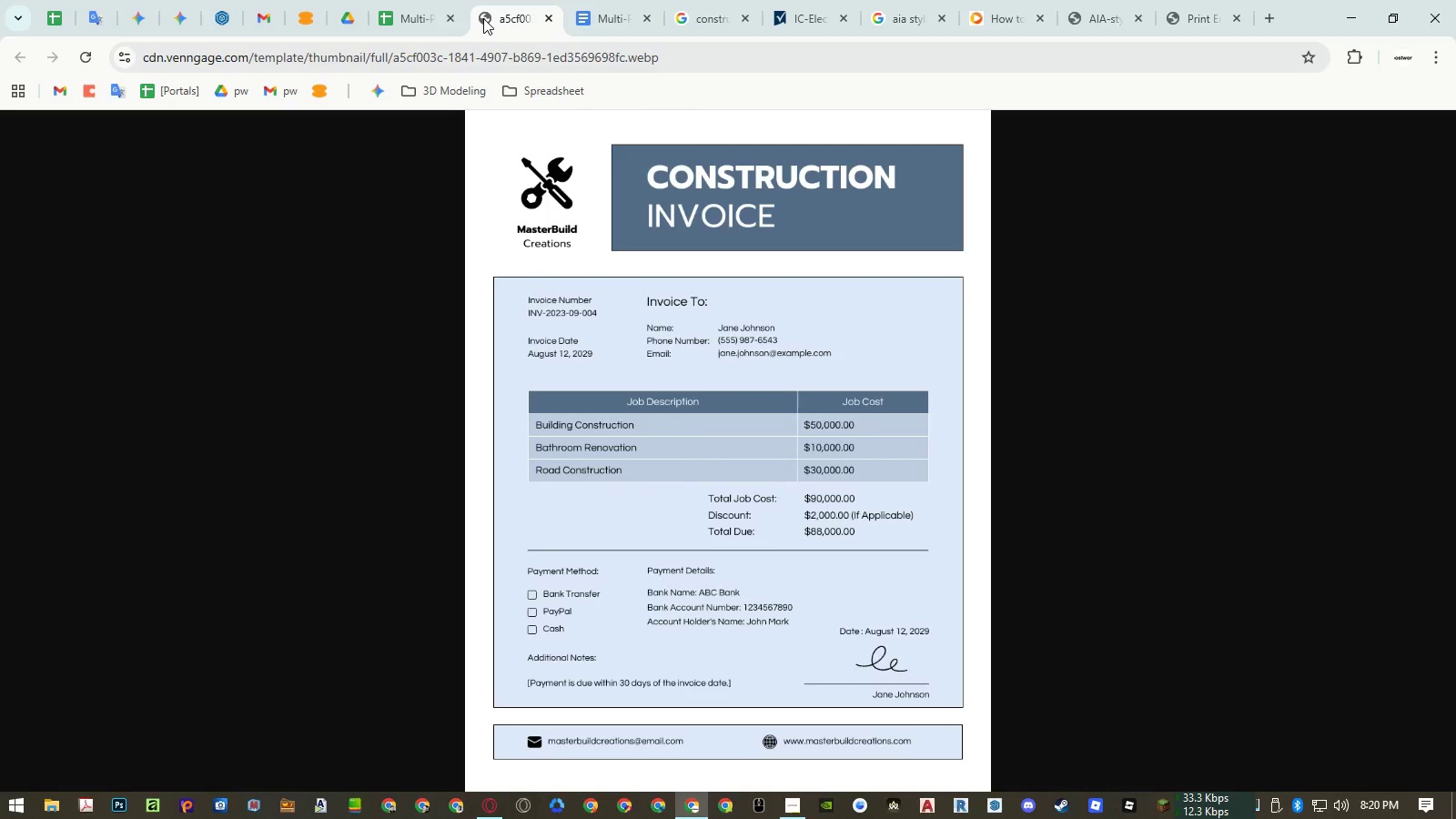 
wait(6.59)
 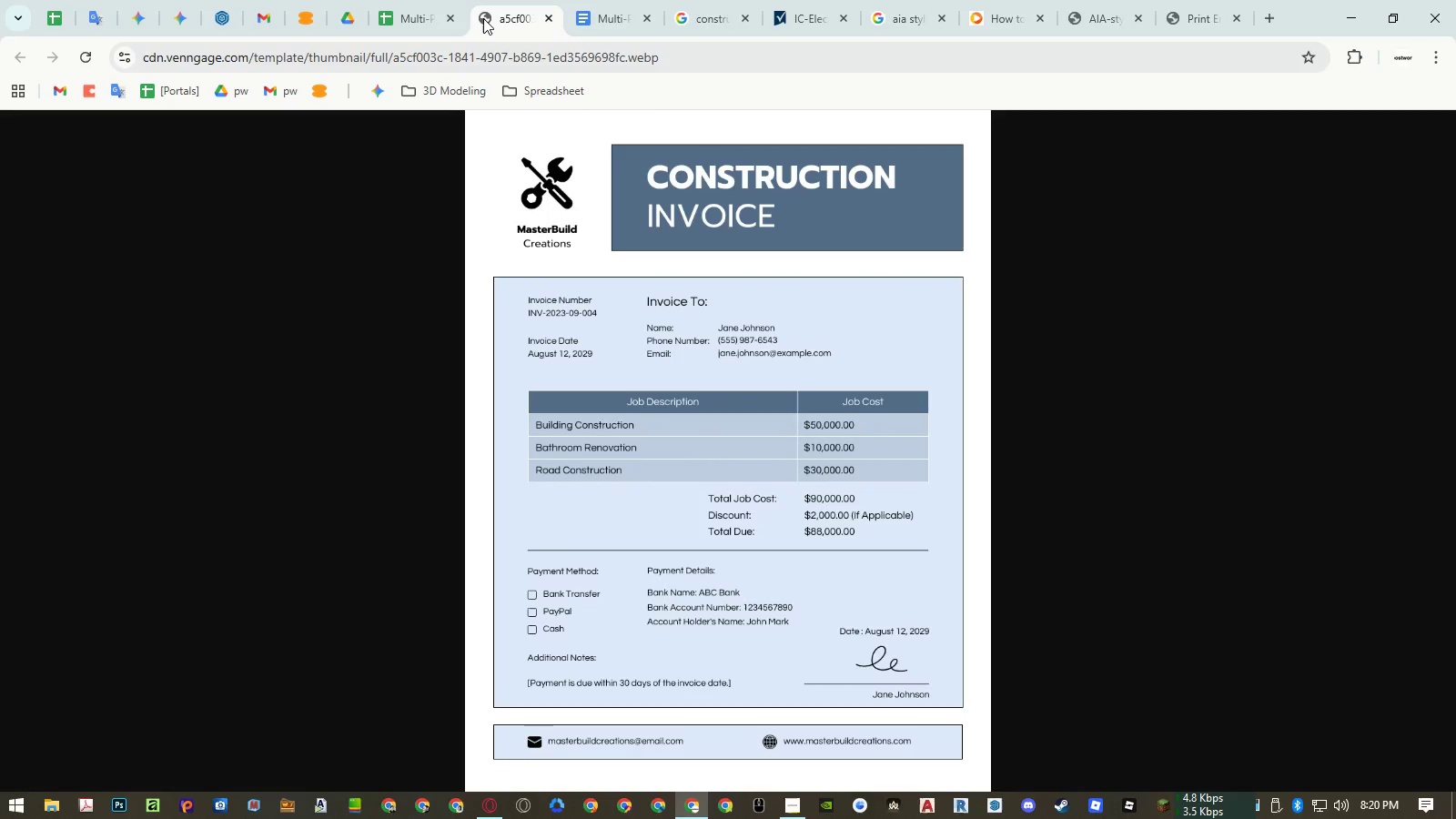 
left_click([418, 21])
 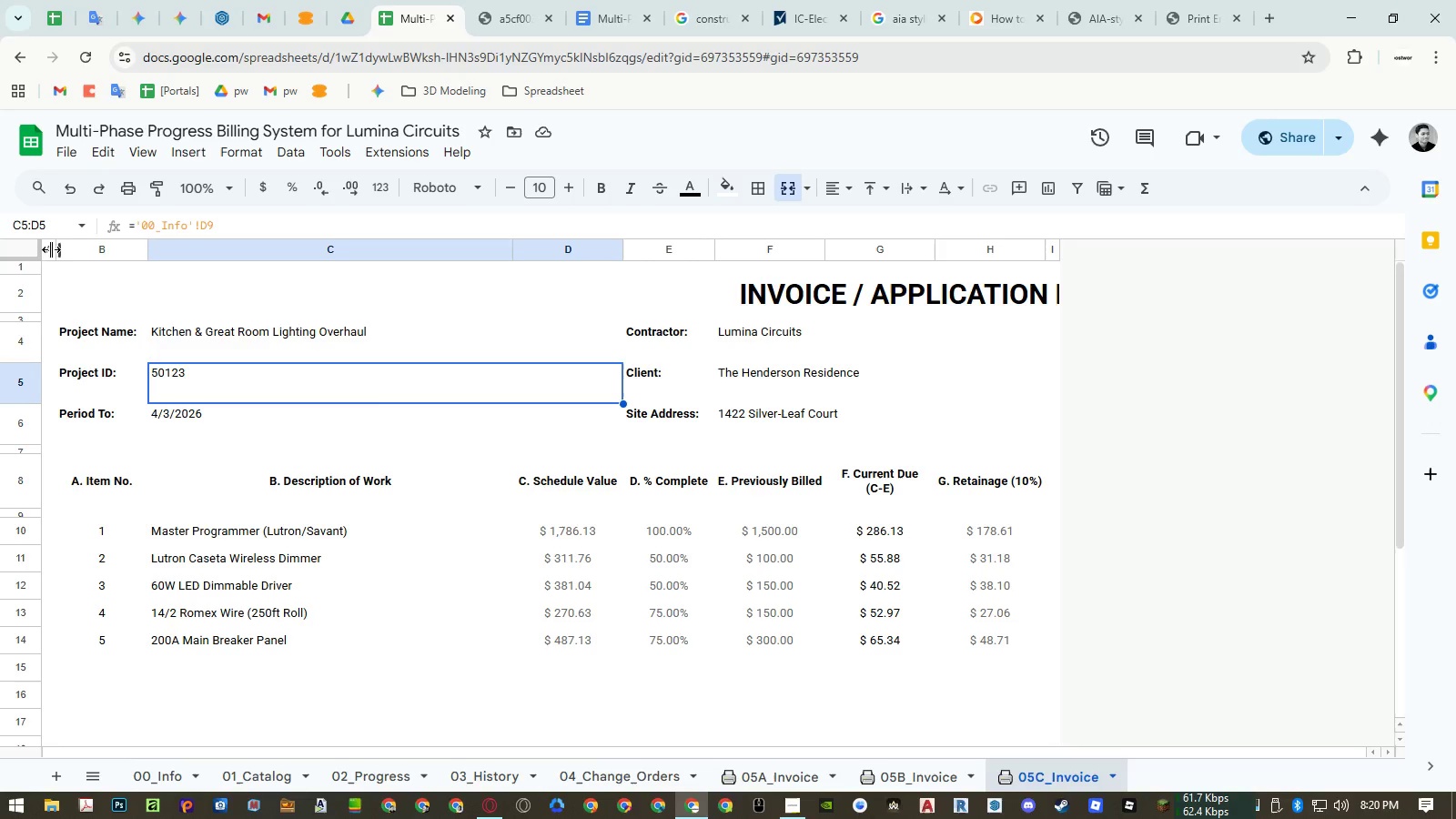 
right_click([46, 250])
 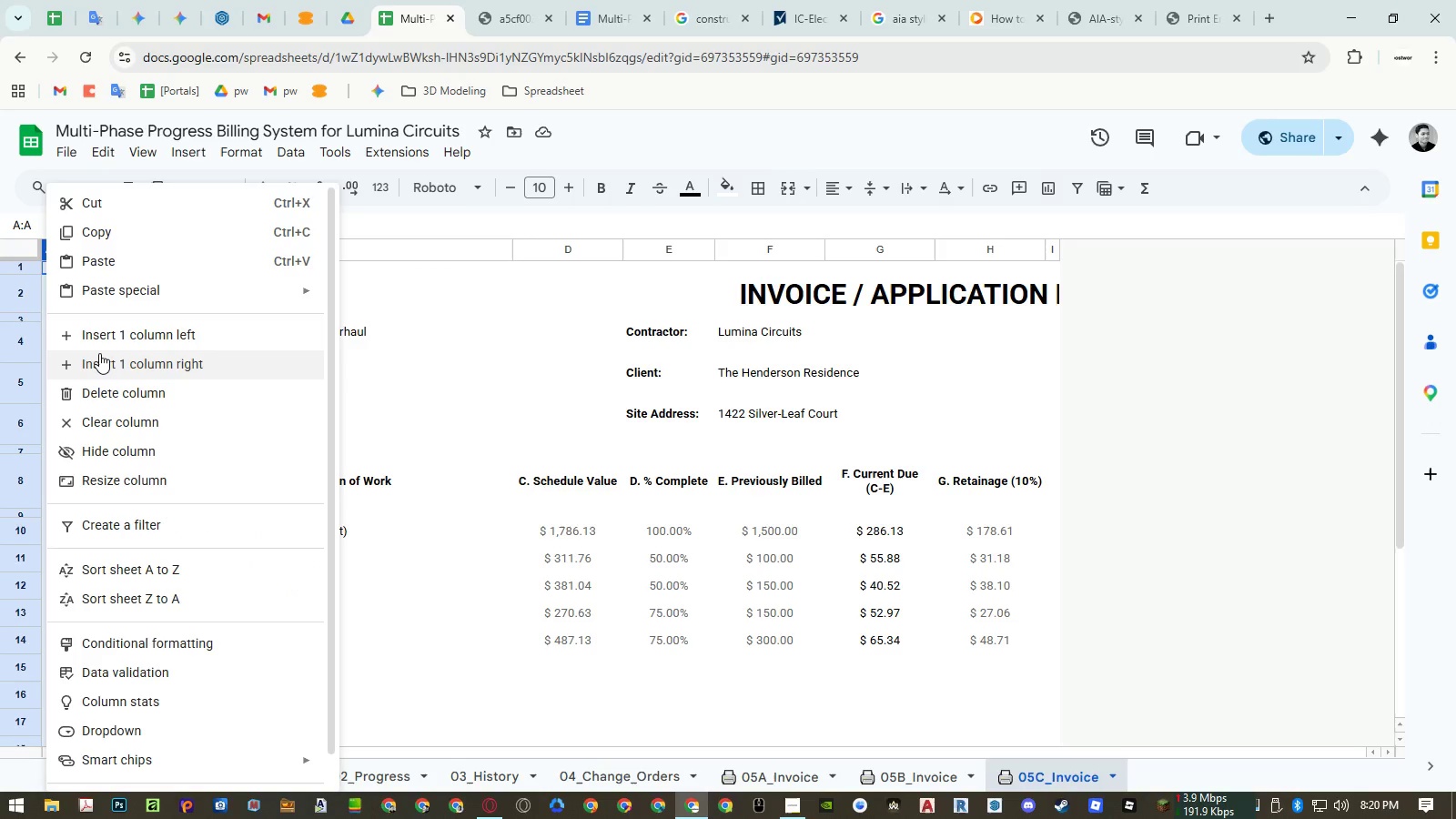 
left_click([99, 353])
 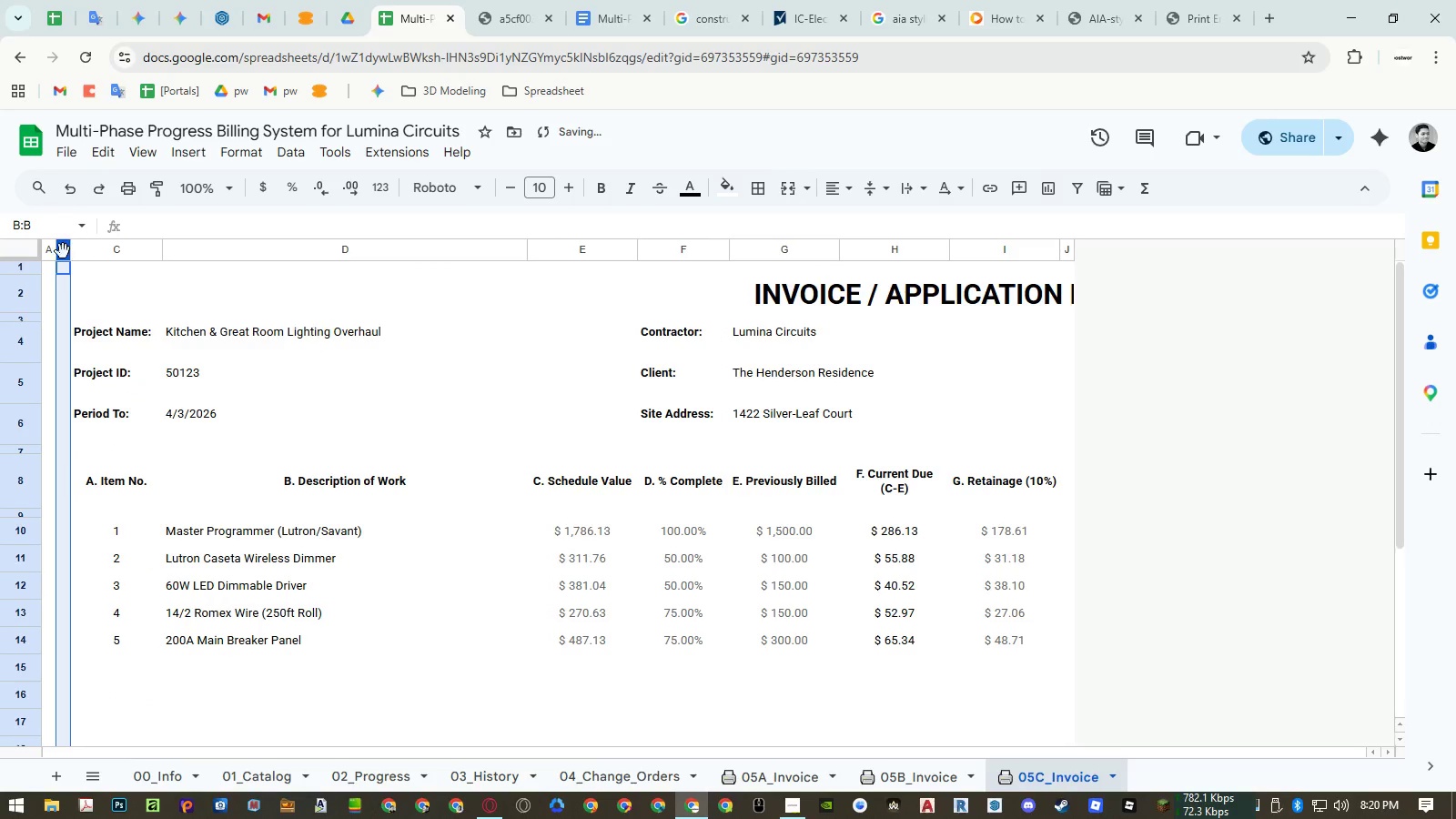 
right_click([60, 250])
 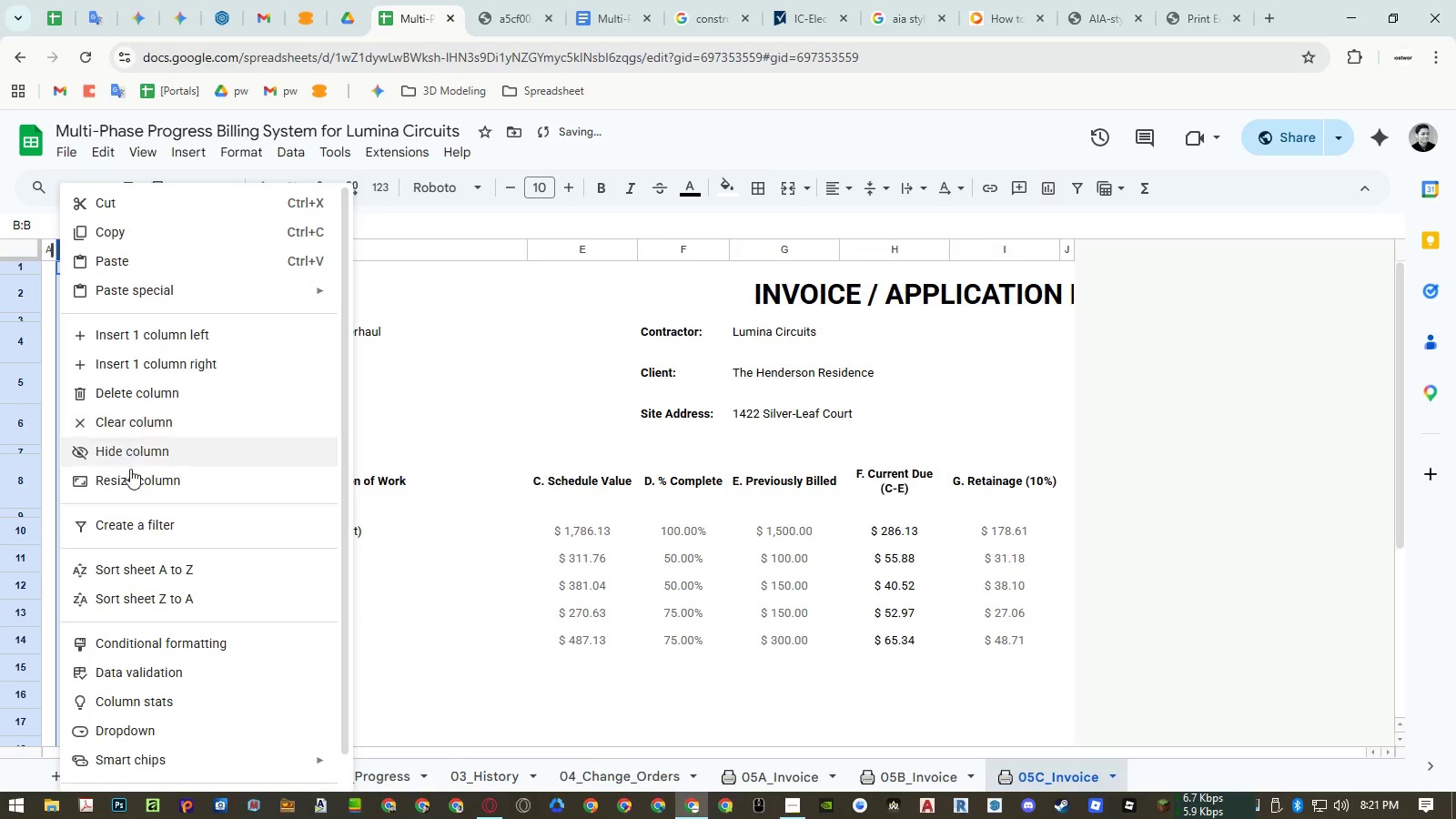 
left_click([131, 480])
 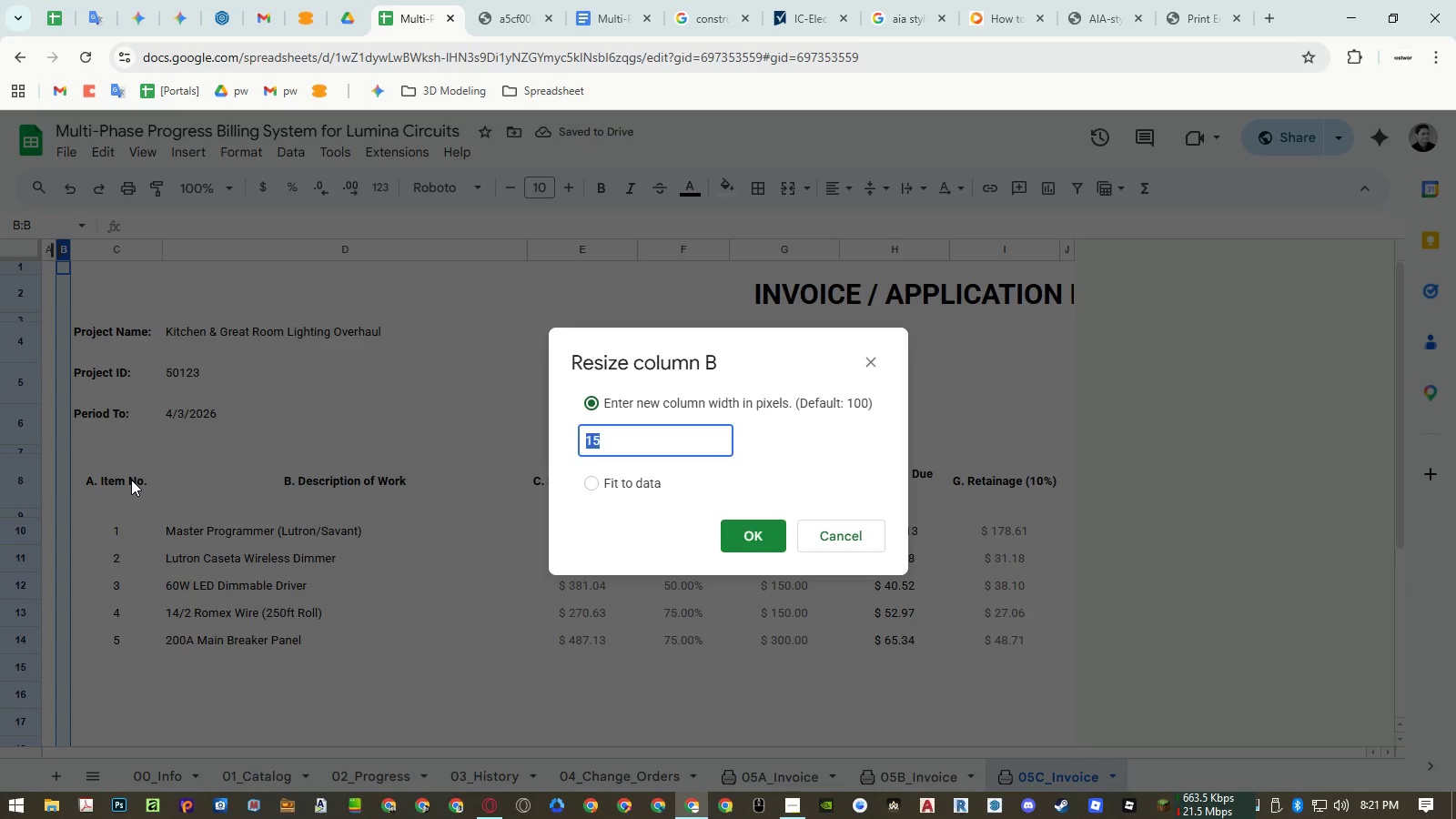 
key(Numpad3)
 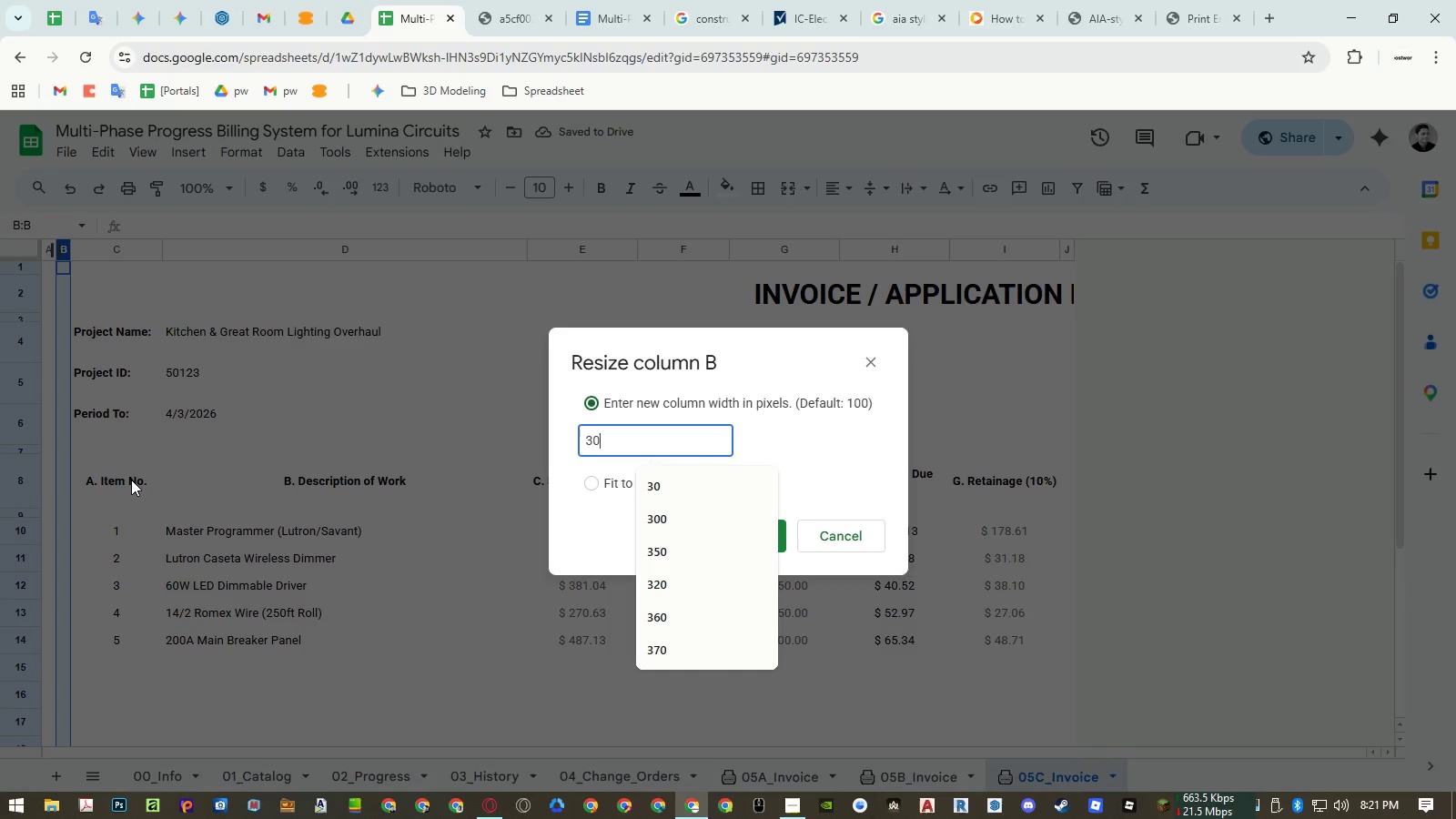 
key(Numpad0)
 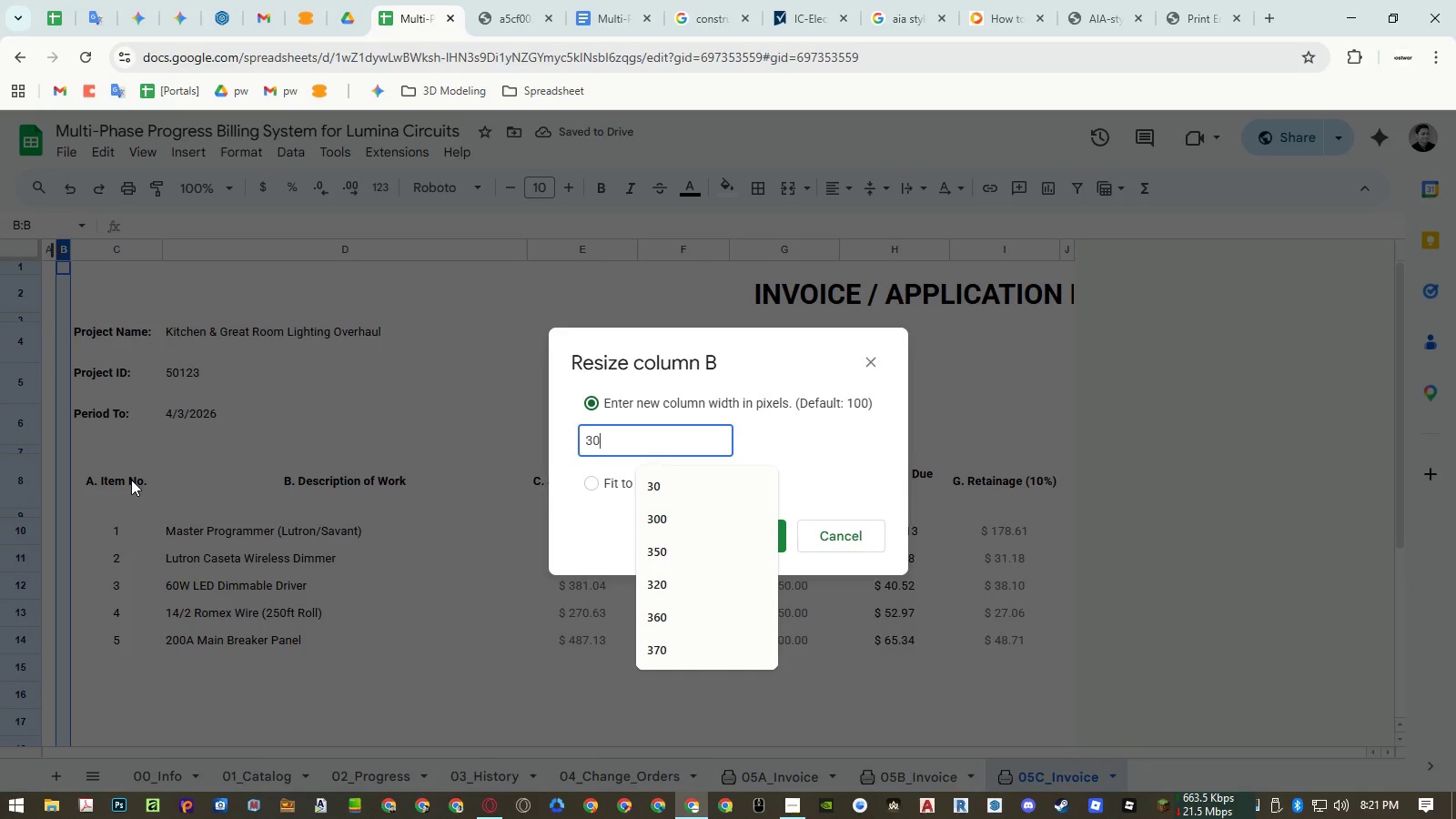 
key(NumpadEnter)
 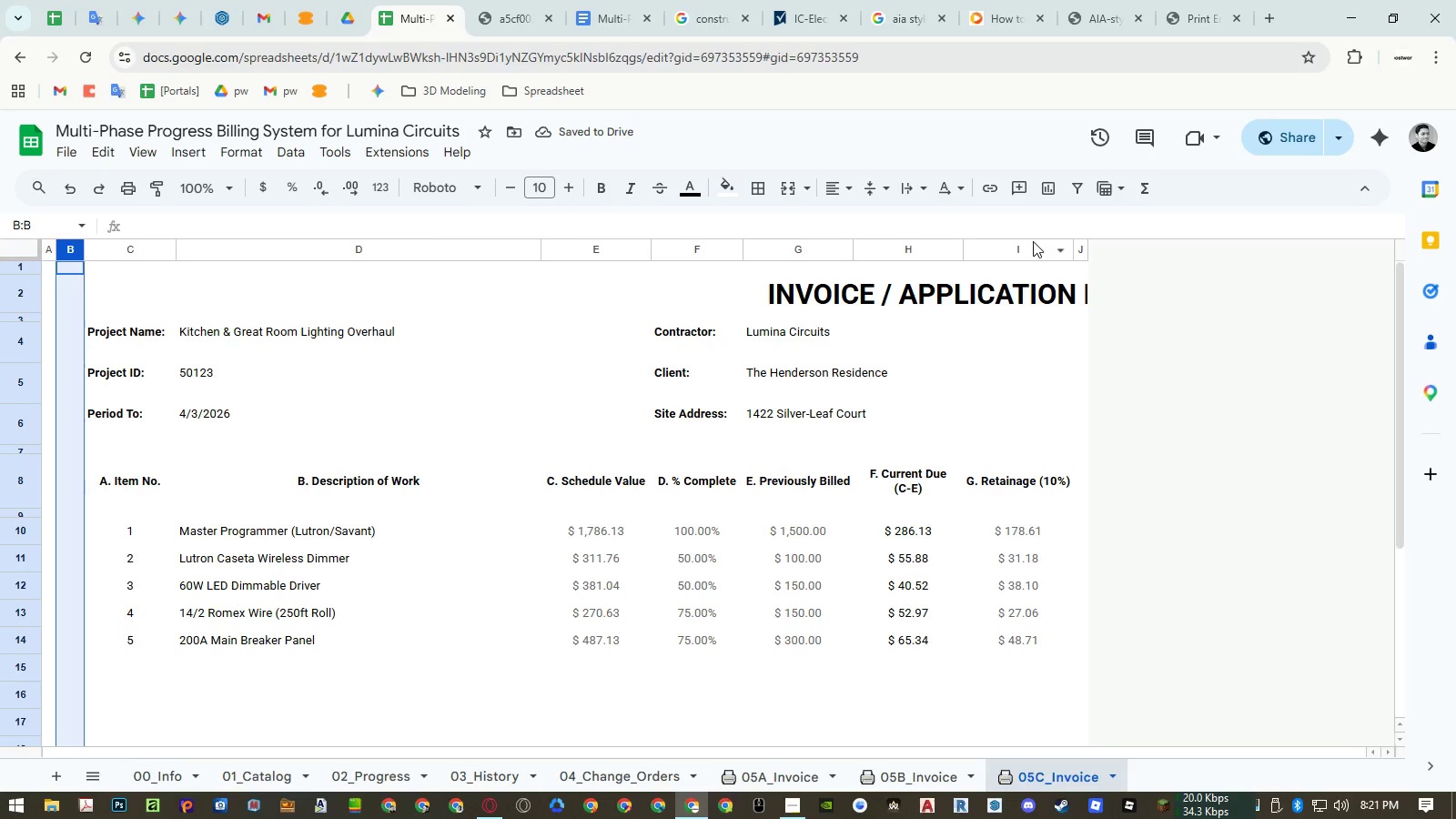 
right_click([1082, 248])
 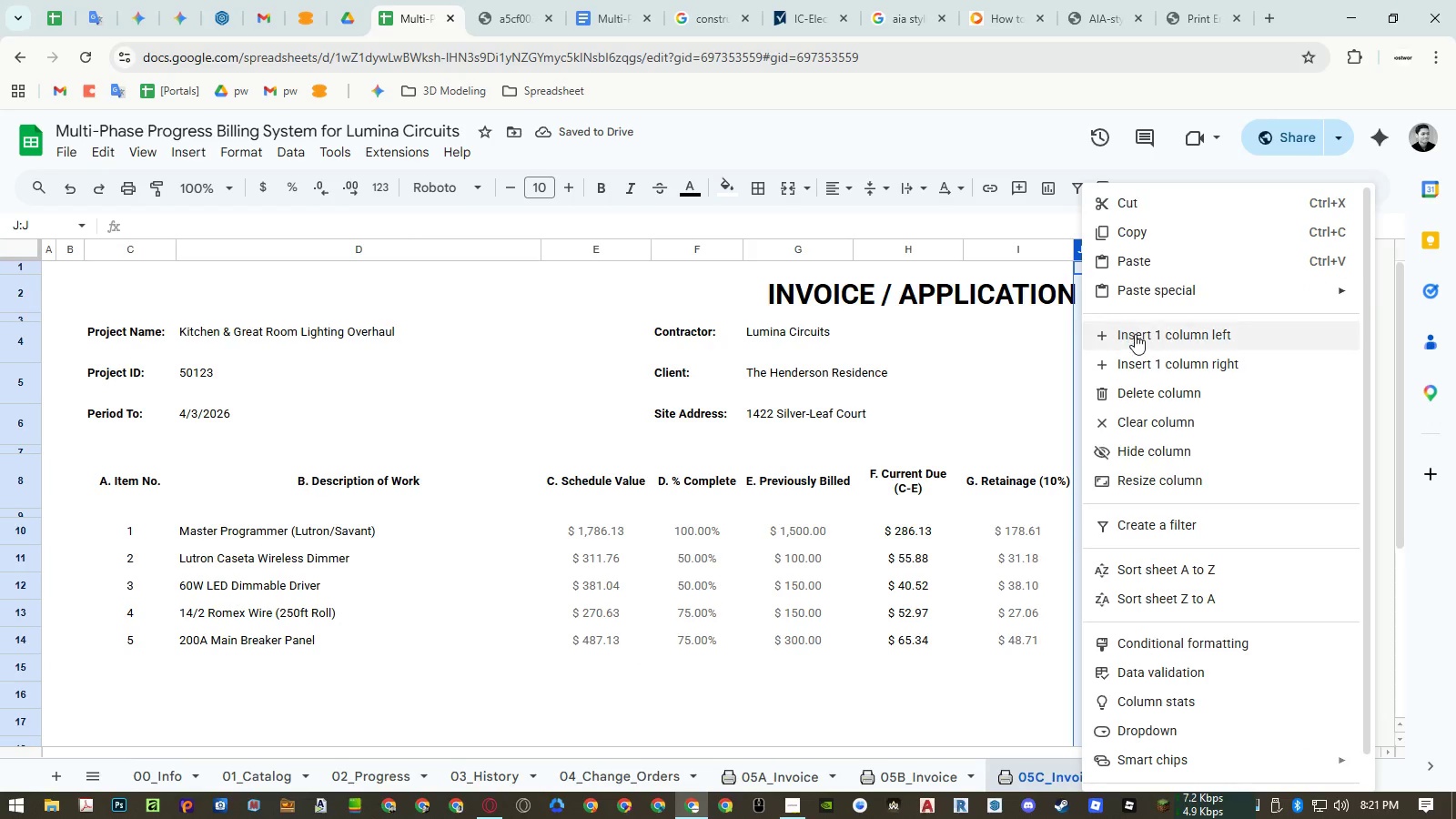 
left_click([1135, 335])
 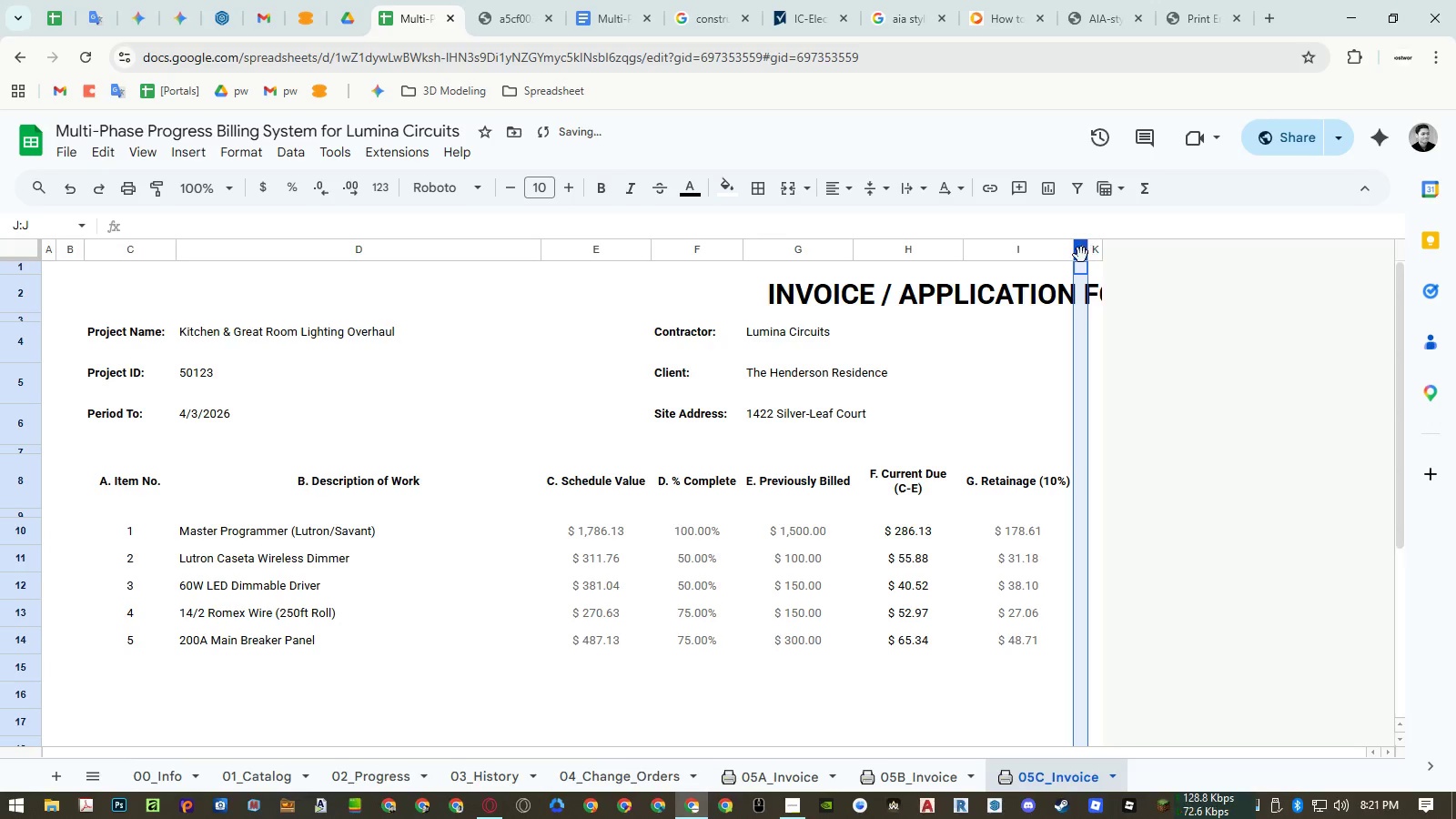 
right_click([1077, 255])
 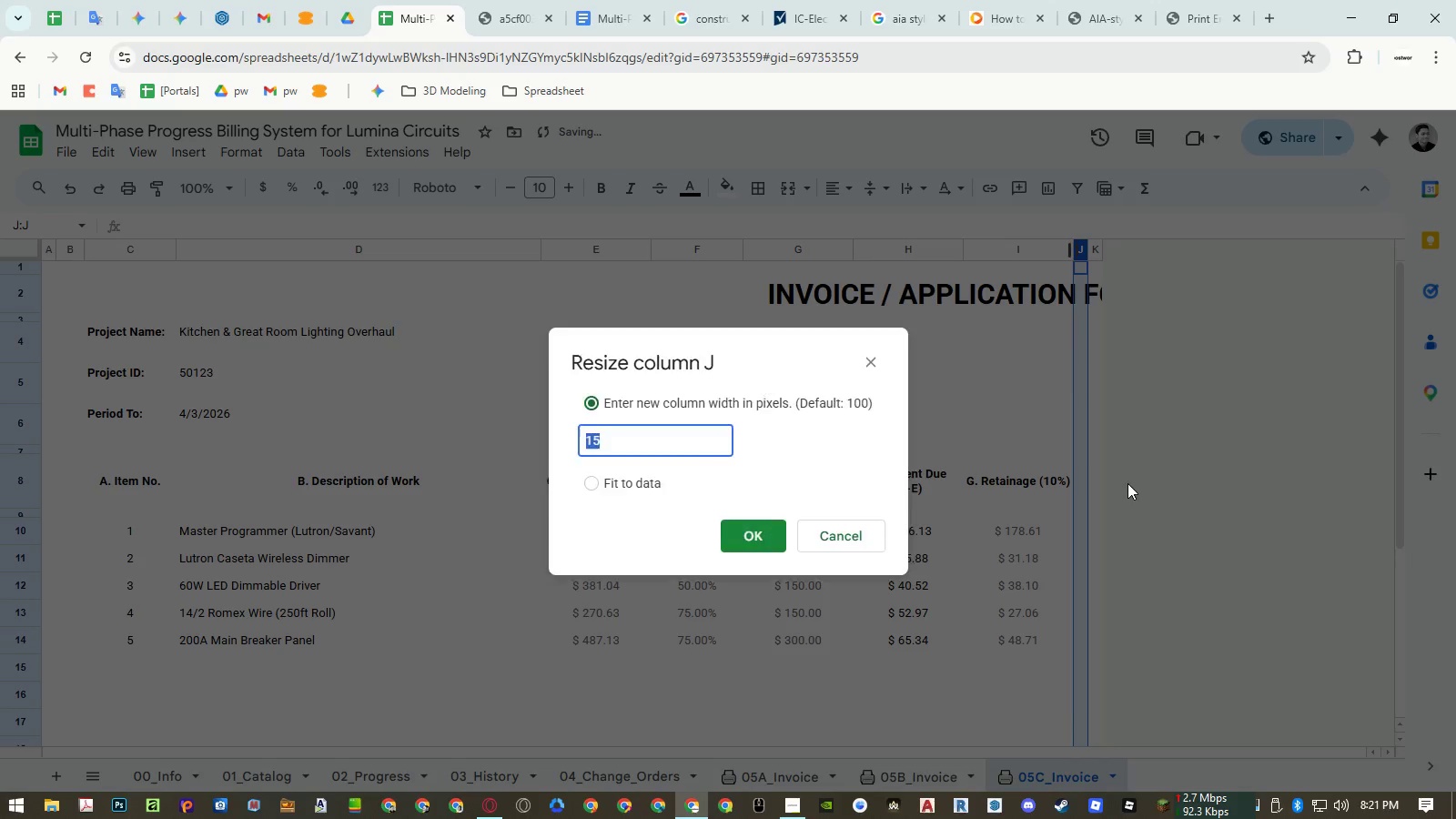 
key(Numpad3)
 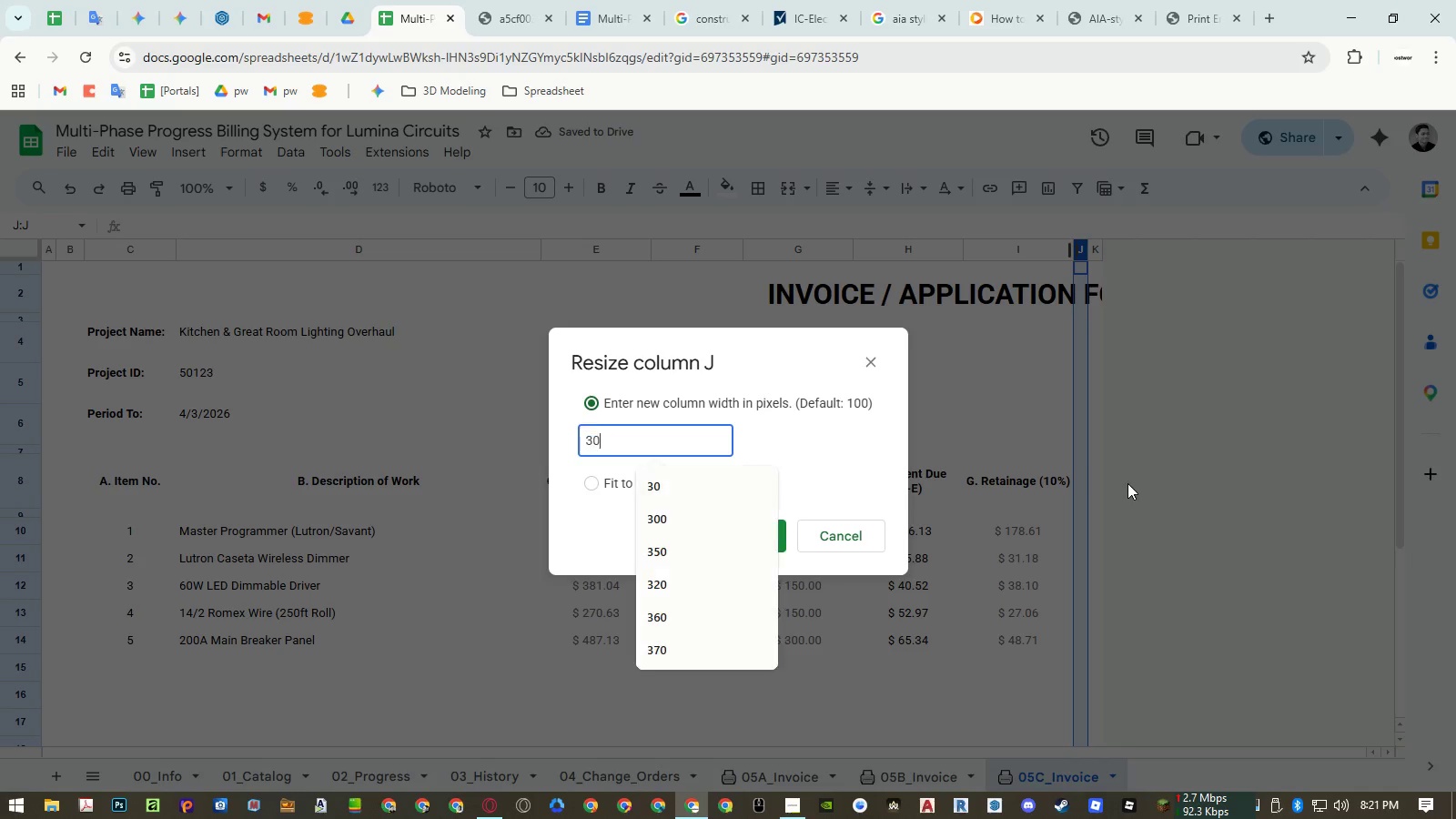 
key(Numpad0)
 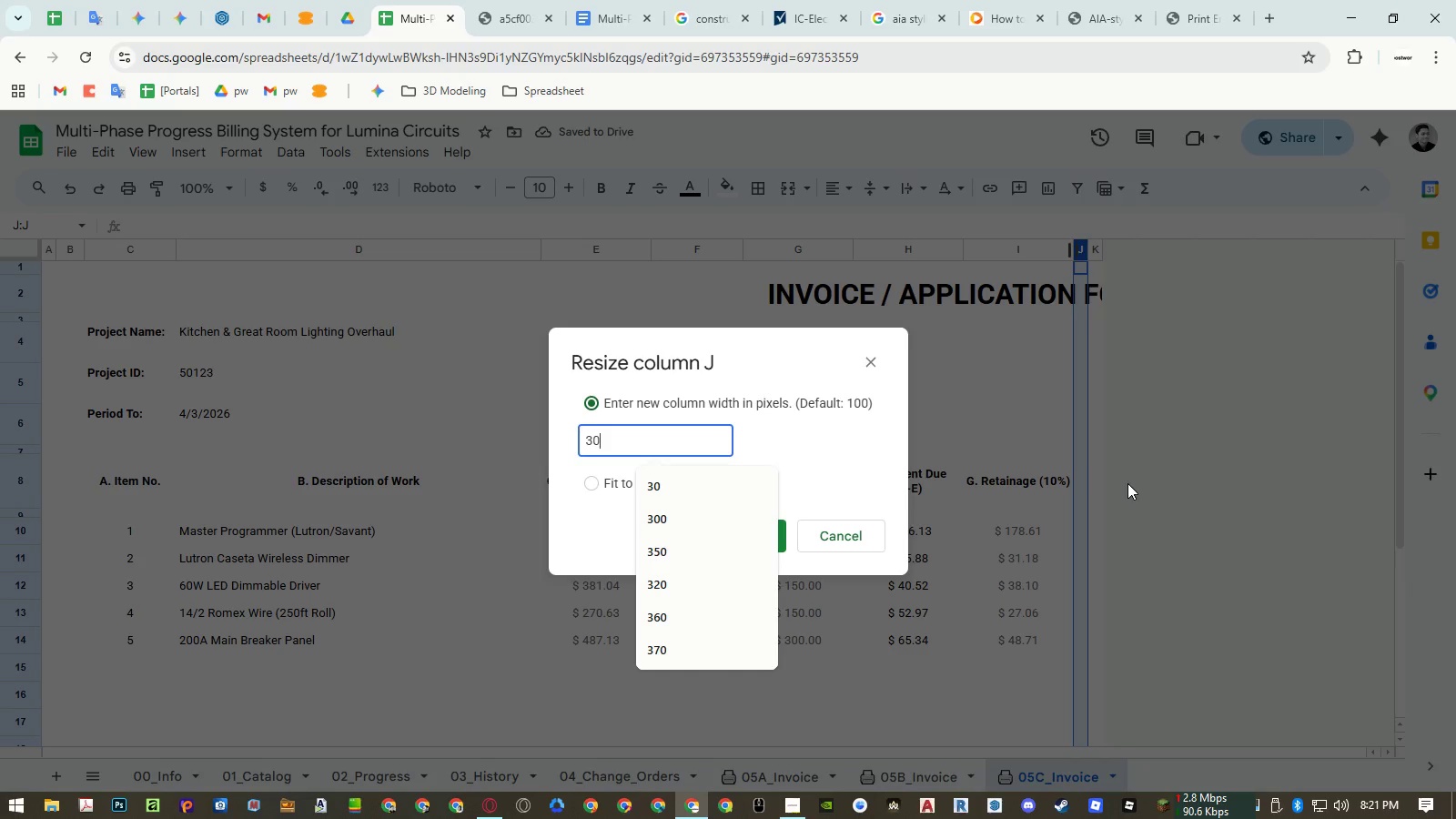 
key(NumpadEnter)
 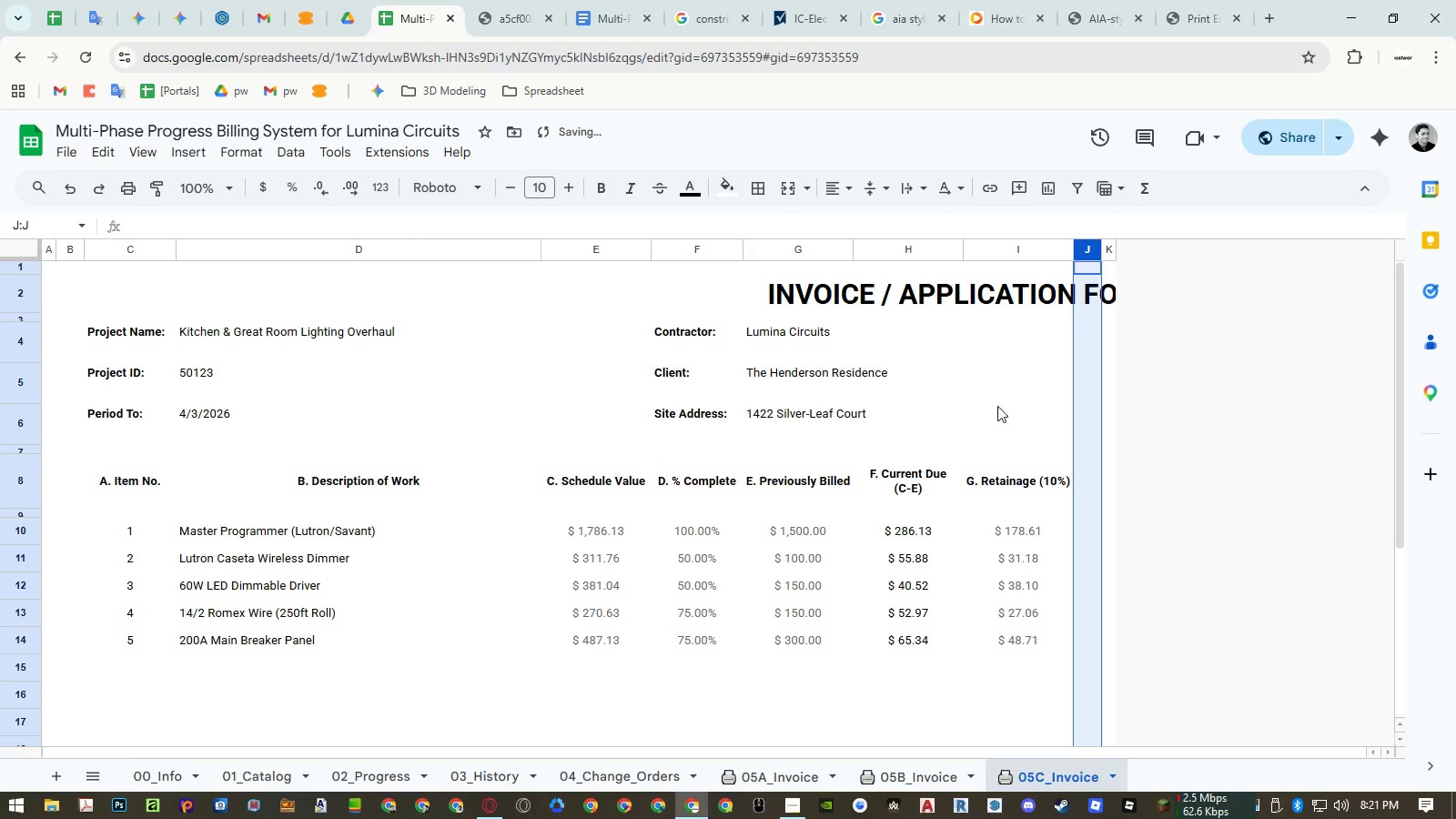 
left_click([1049, 304])
 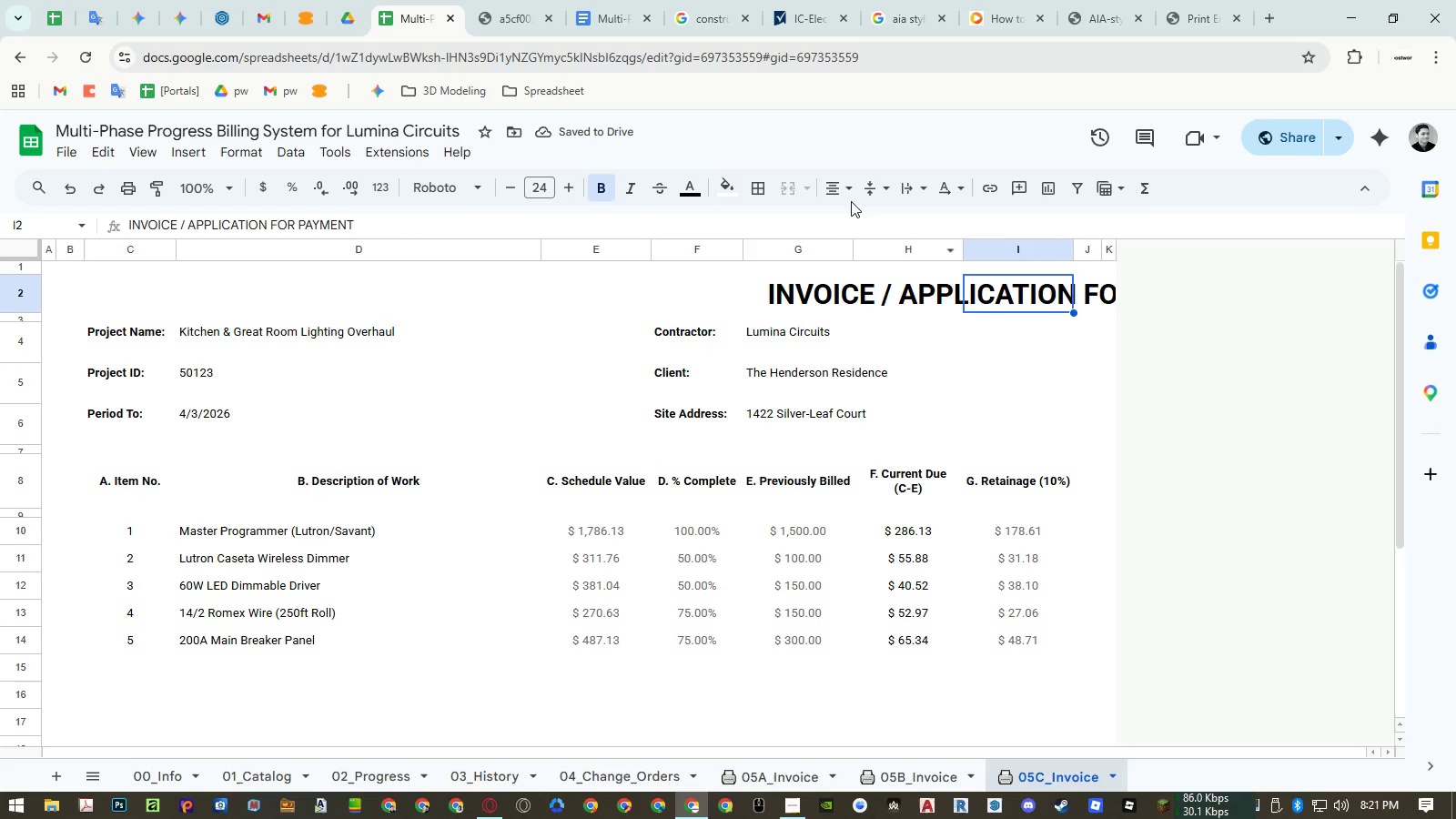 
left_click([835, 195])
 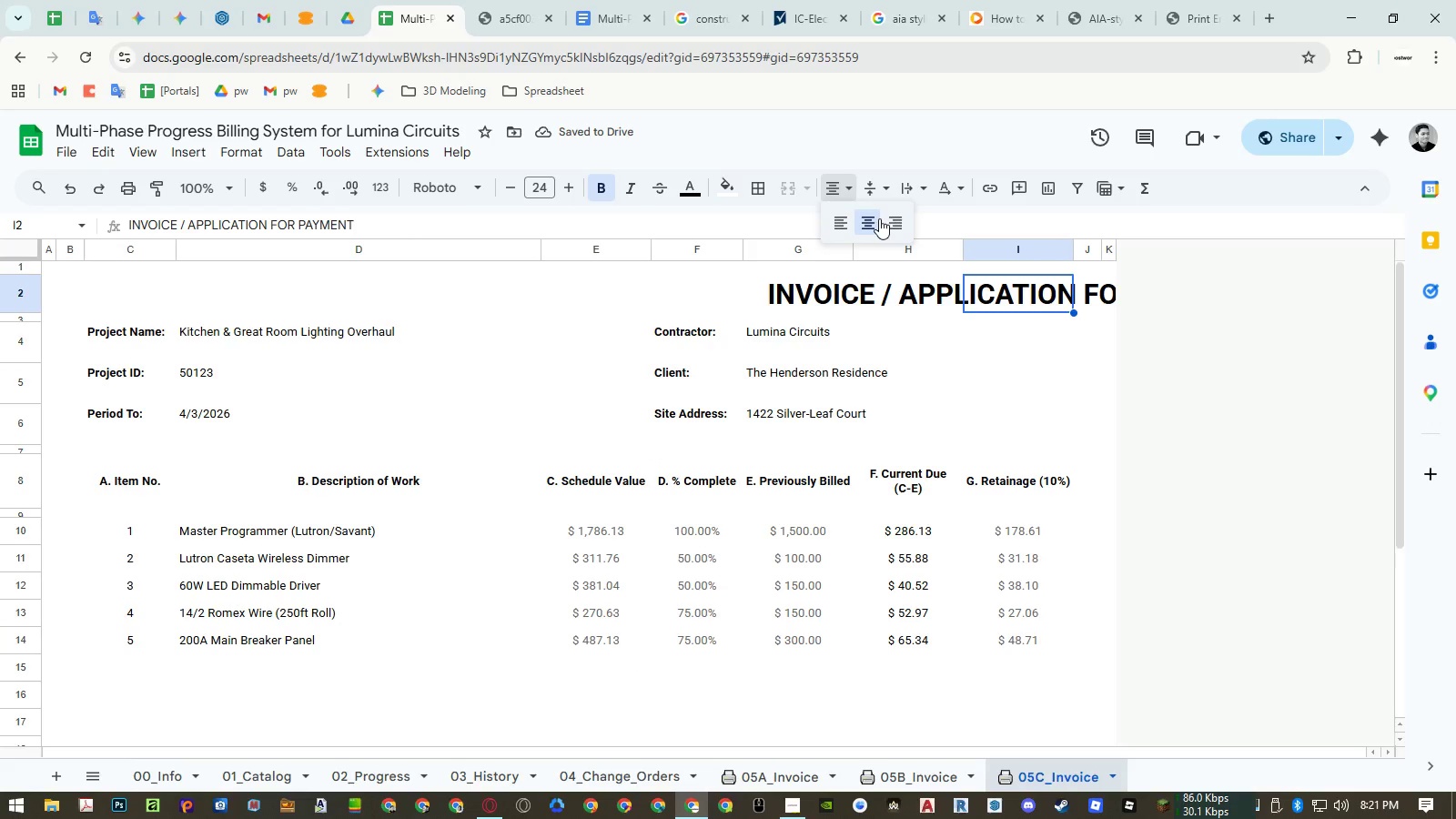 
left_click([887, 219])
 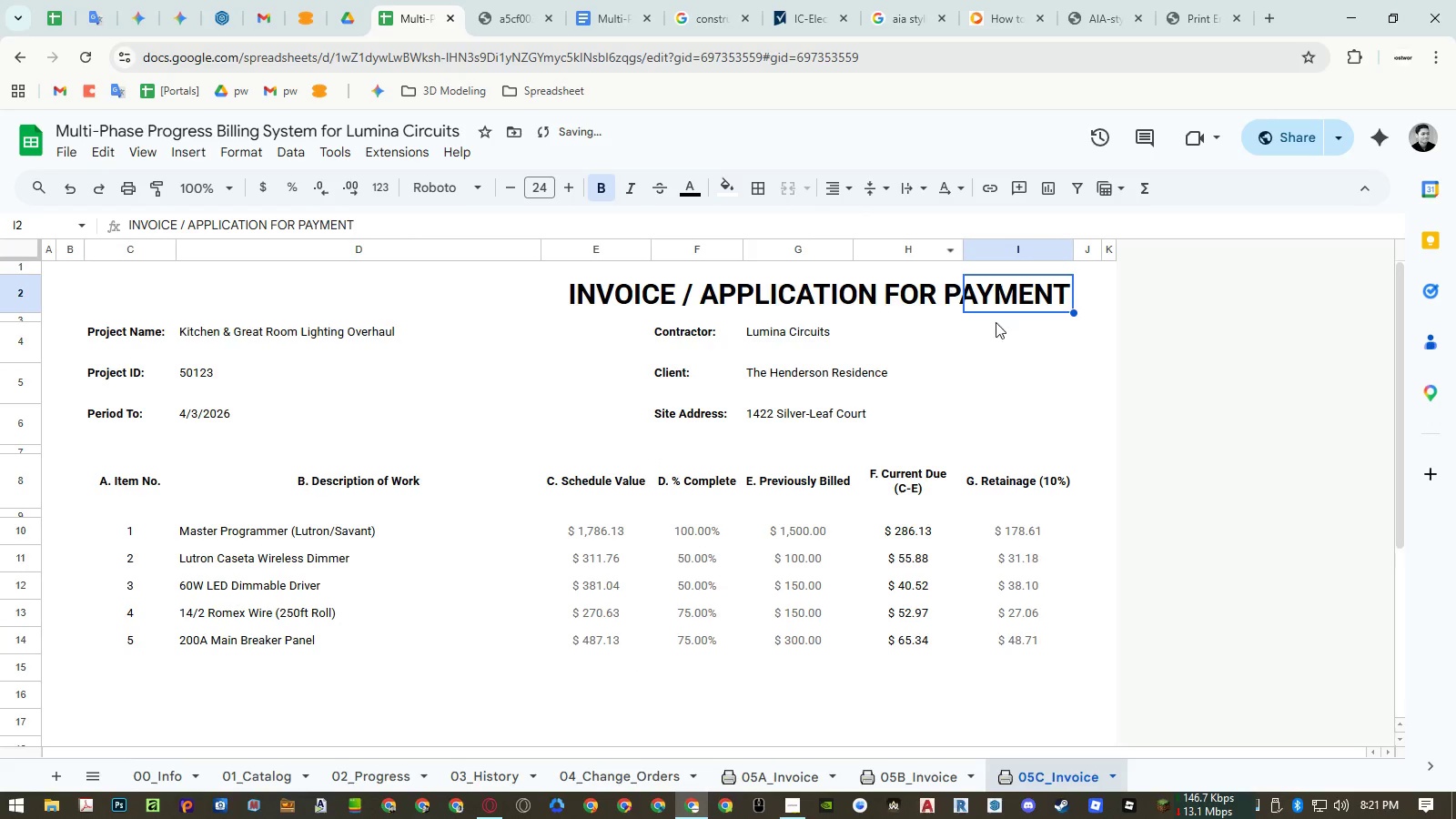 
key(Control+ControlLeft)
 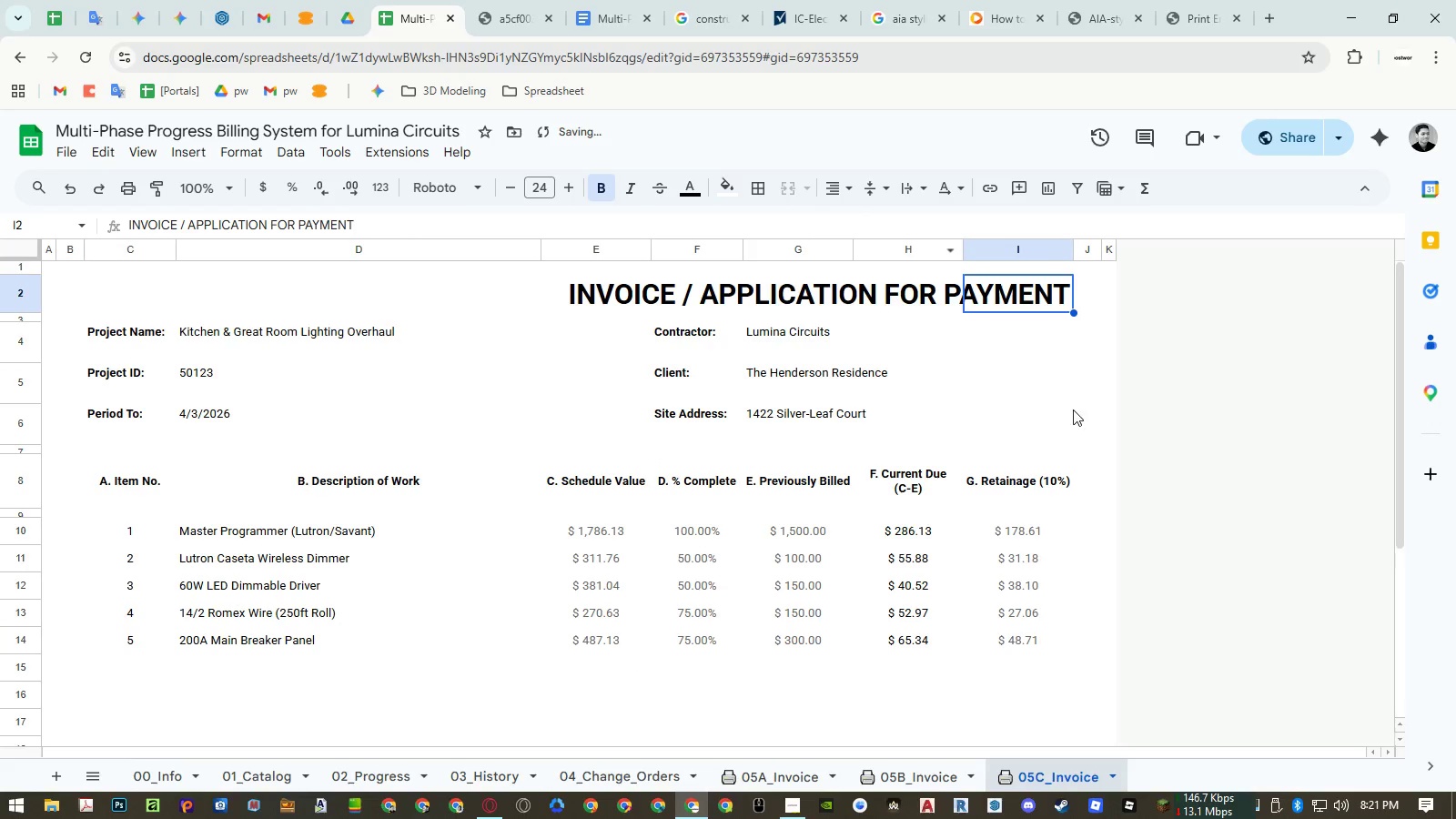 
key(Control+C)
 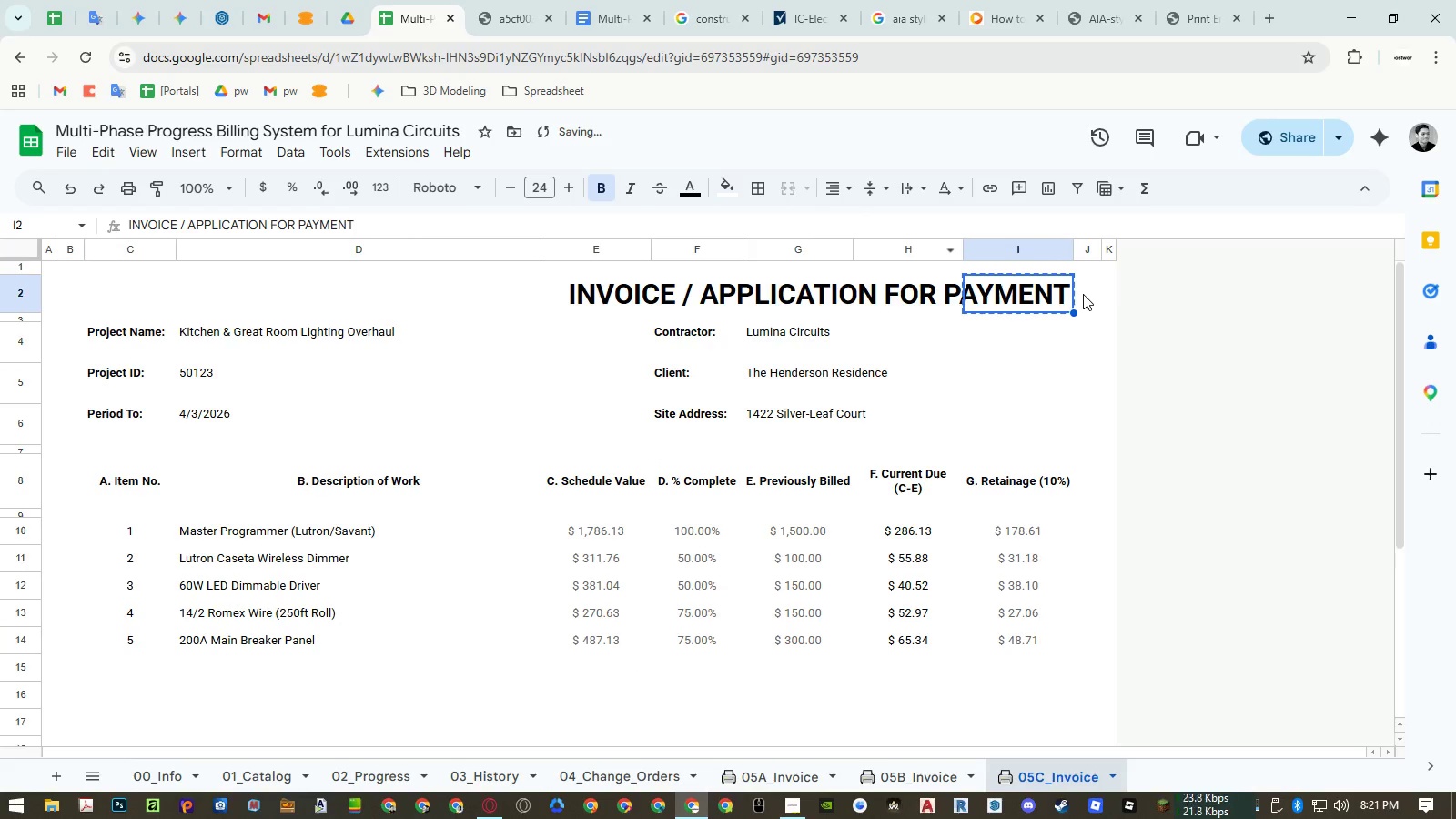 
left_click([1082, 292])
 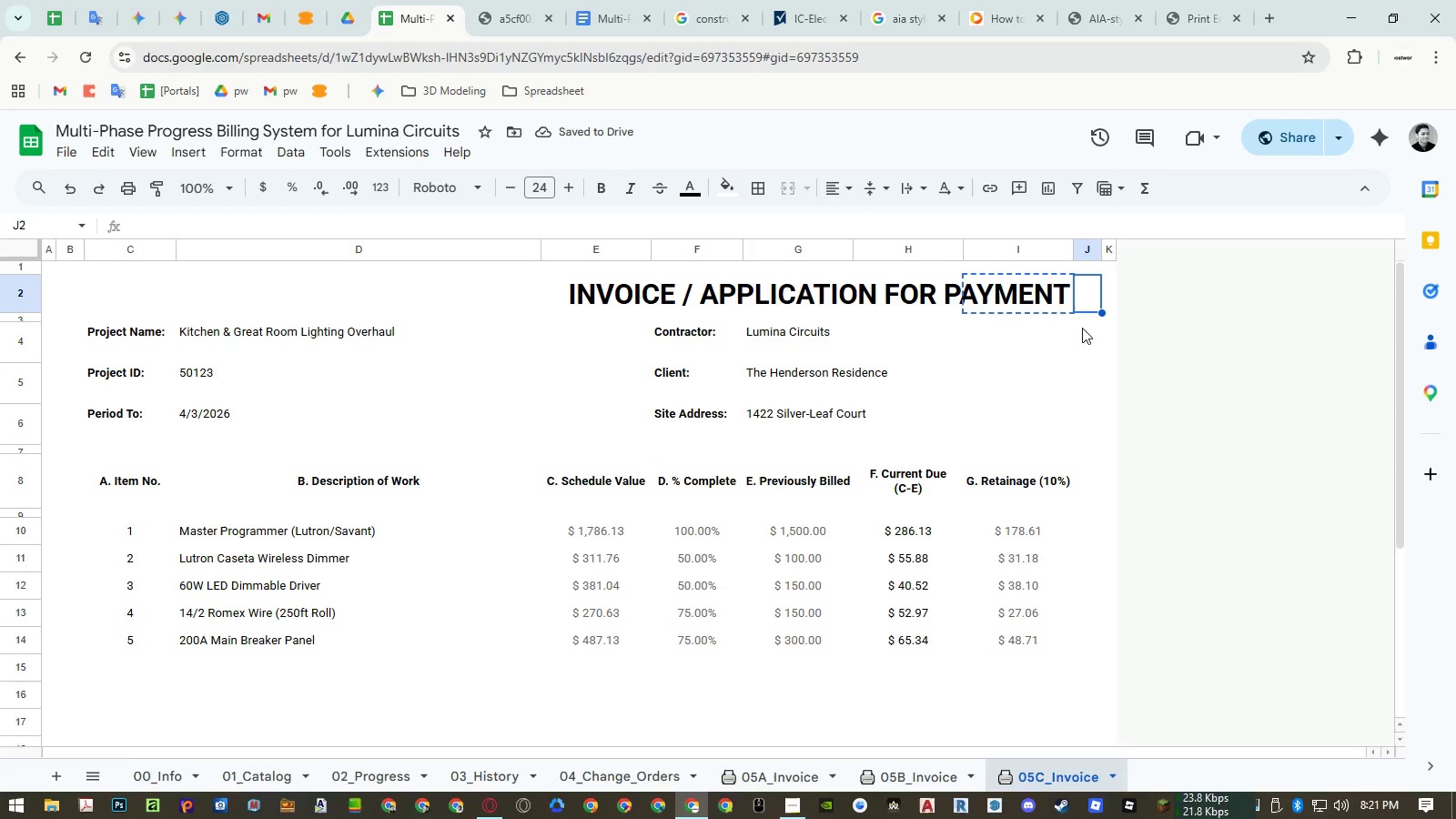 
key(Control+ControlLeft)
 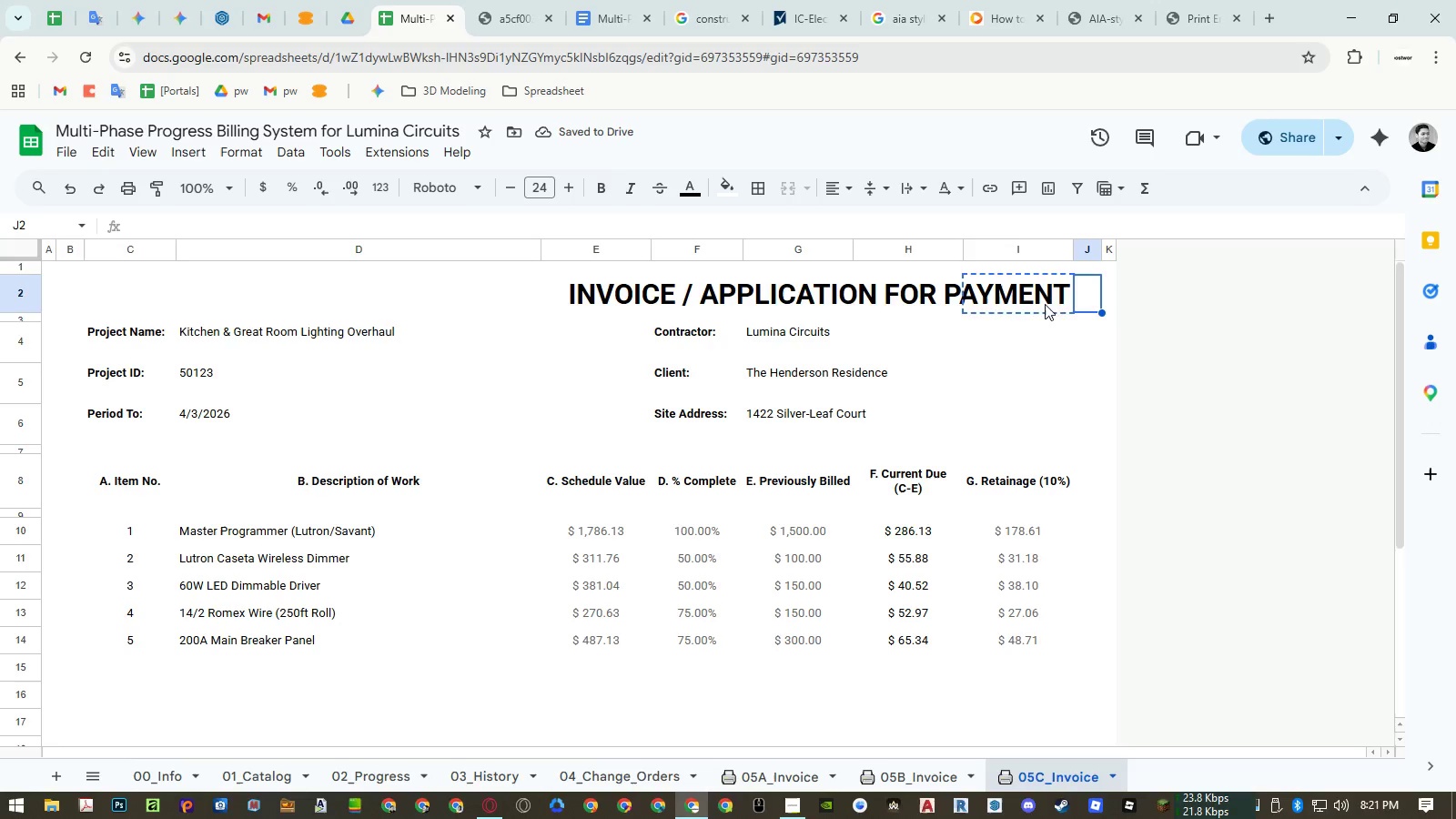 
key(Control+V)
 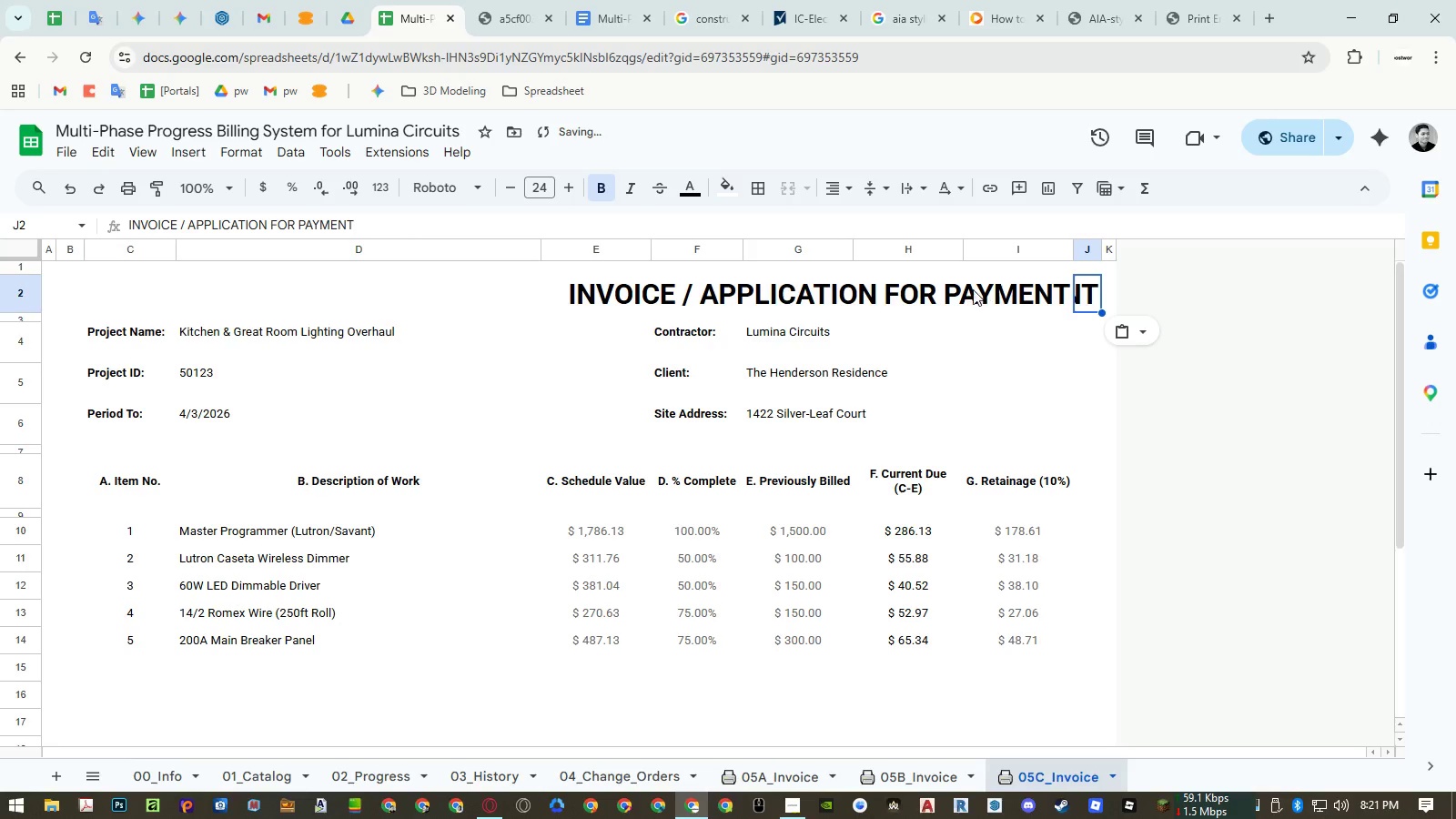 
left_click([952, 289])
 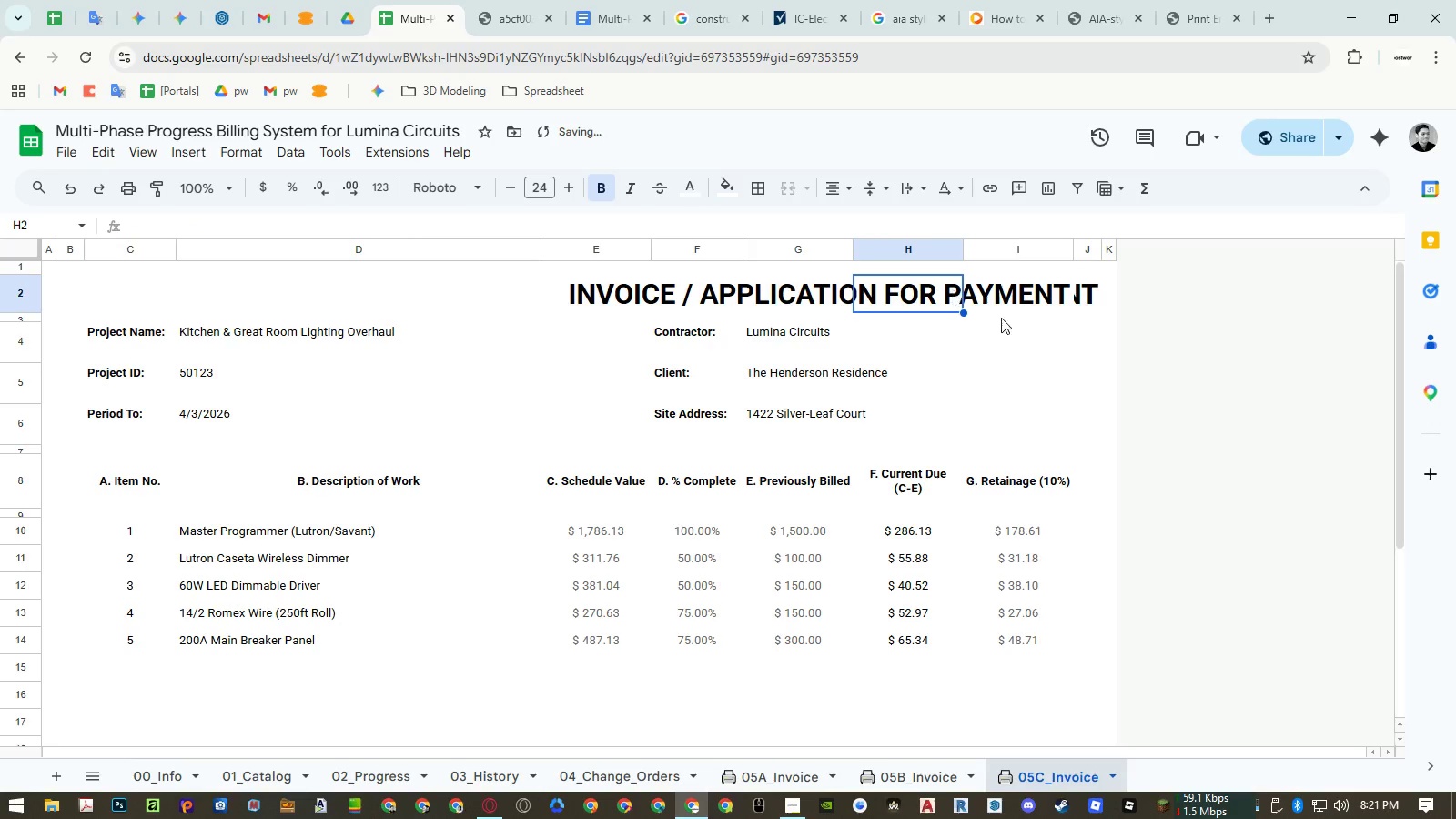 
key(Control+ControlLeft)
 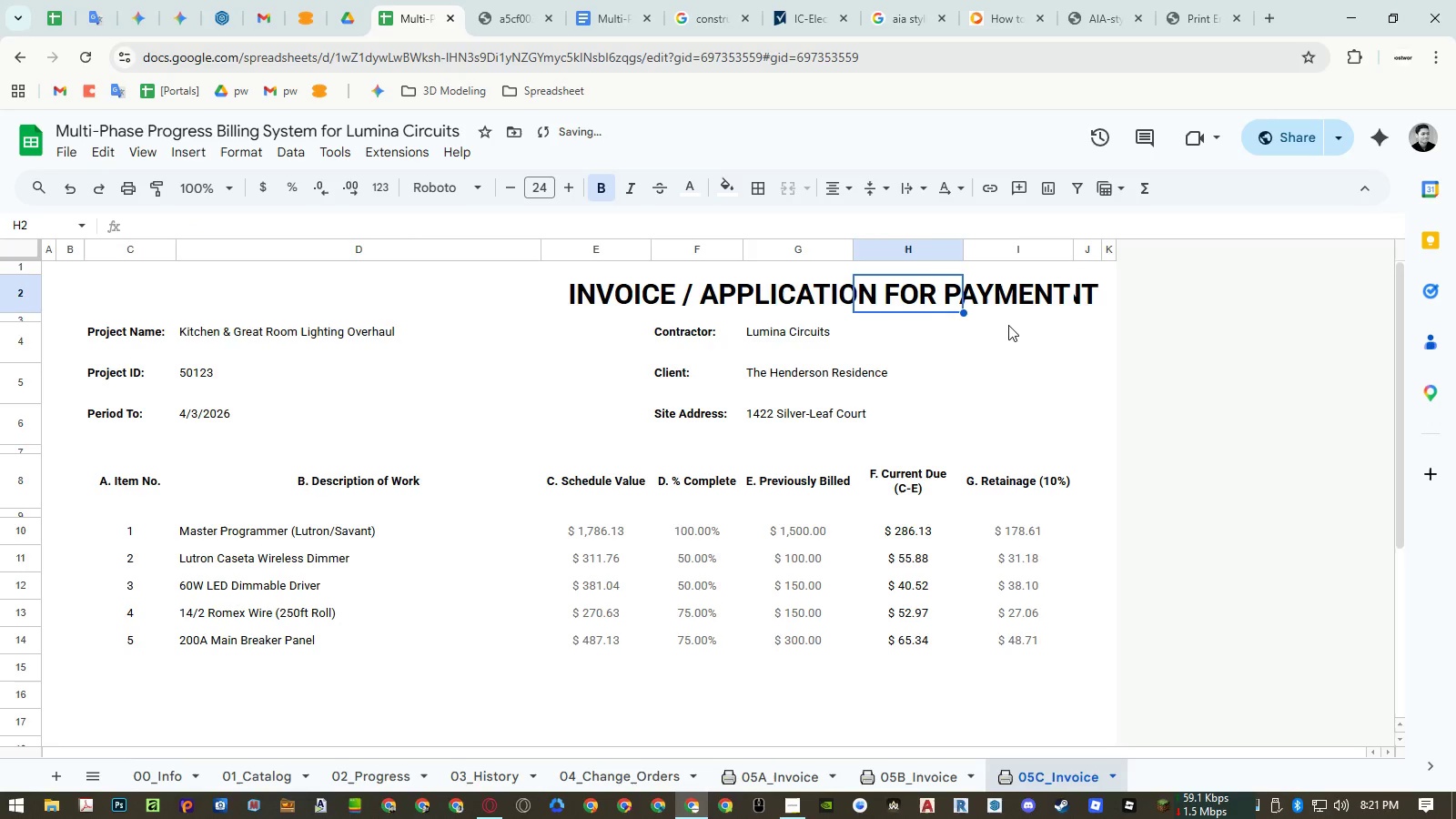 
key(Control+C)
 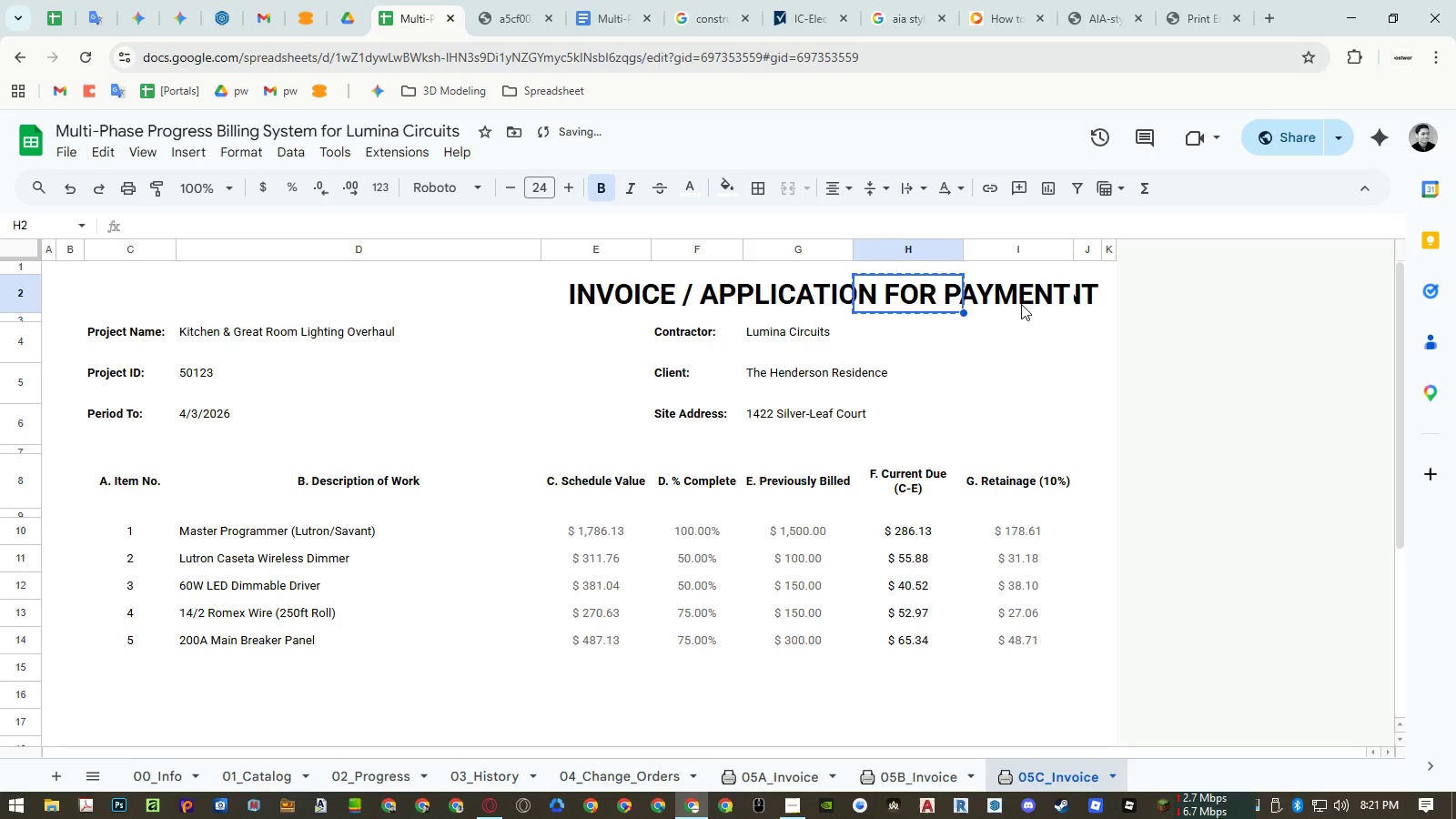 
left_click([1021, 303])
 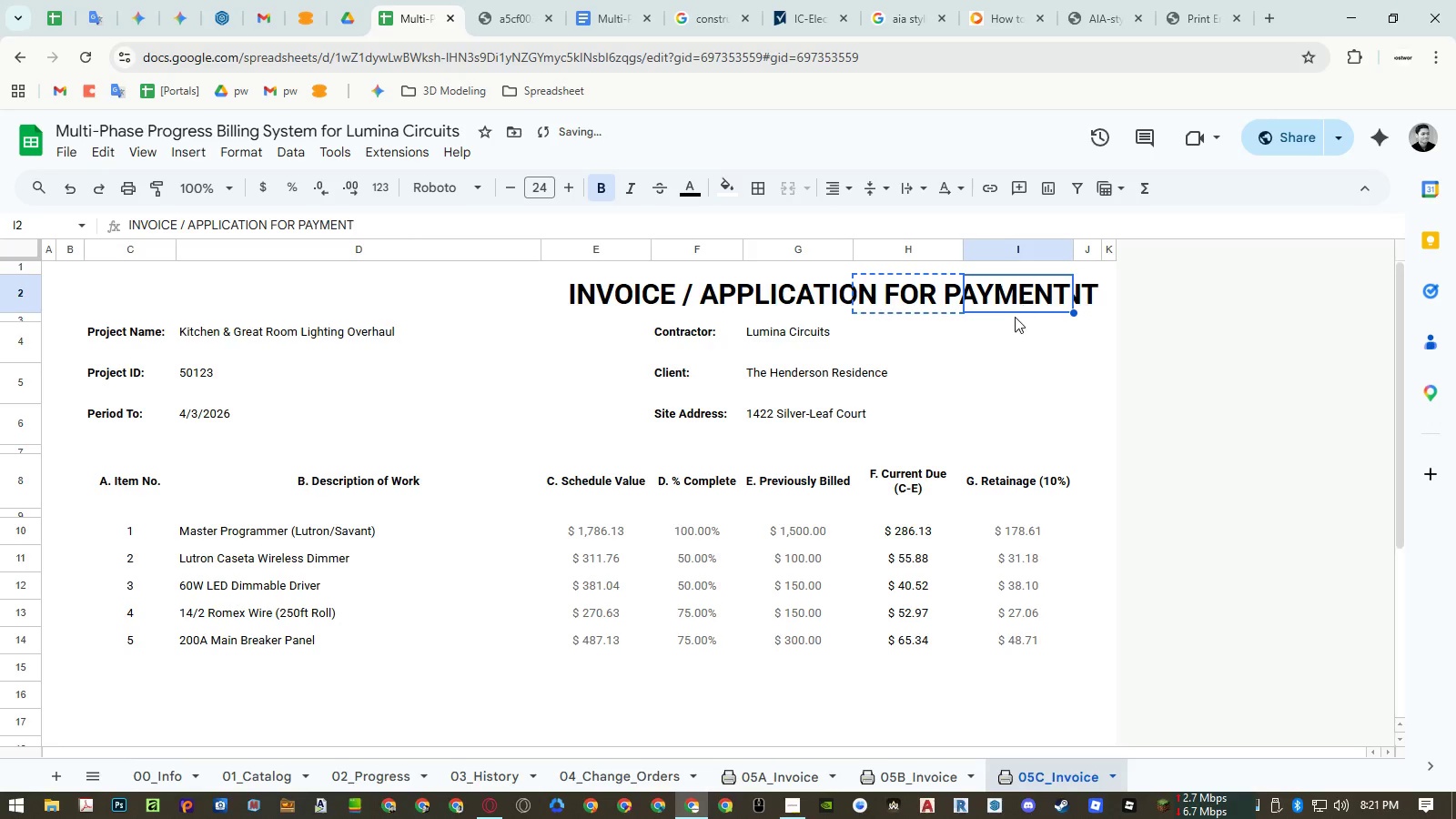 
key(Control+ControlLeft)
 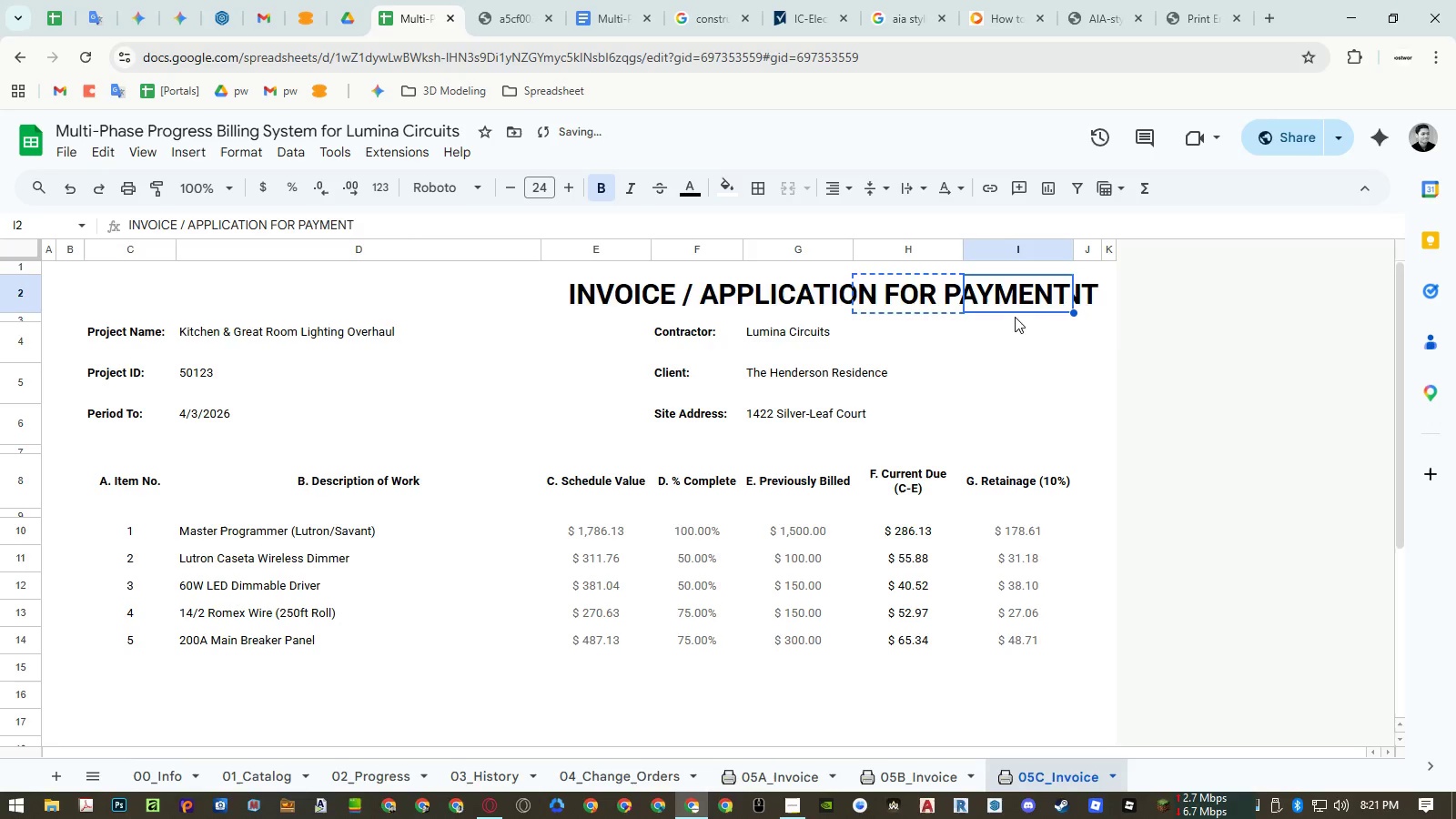 
key(Control+V)
 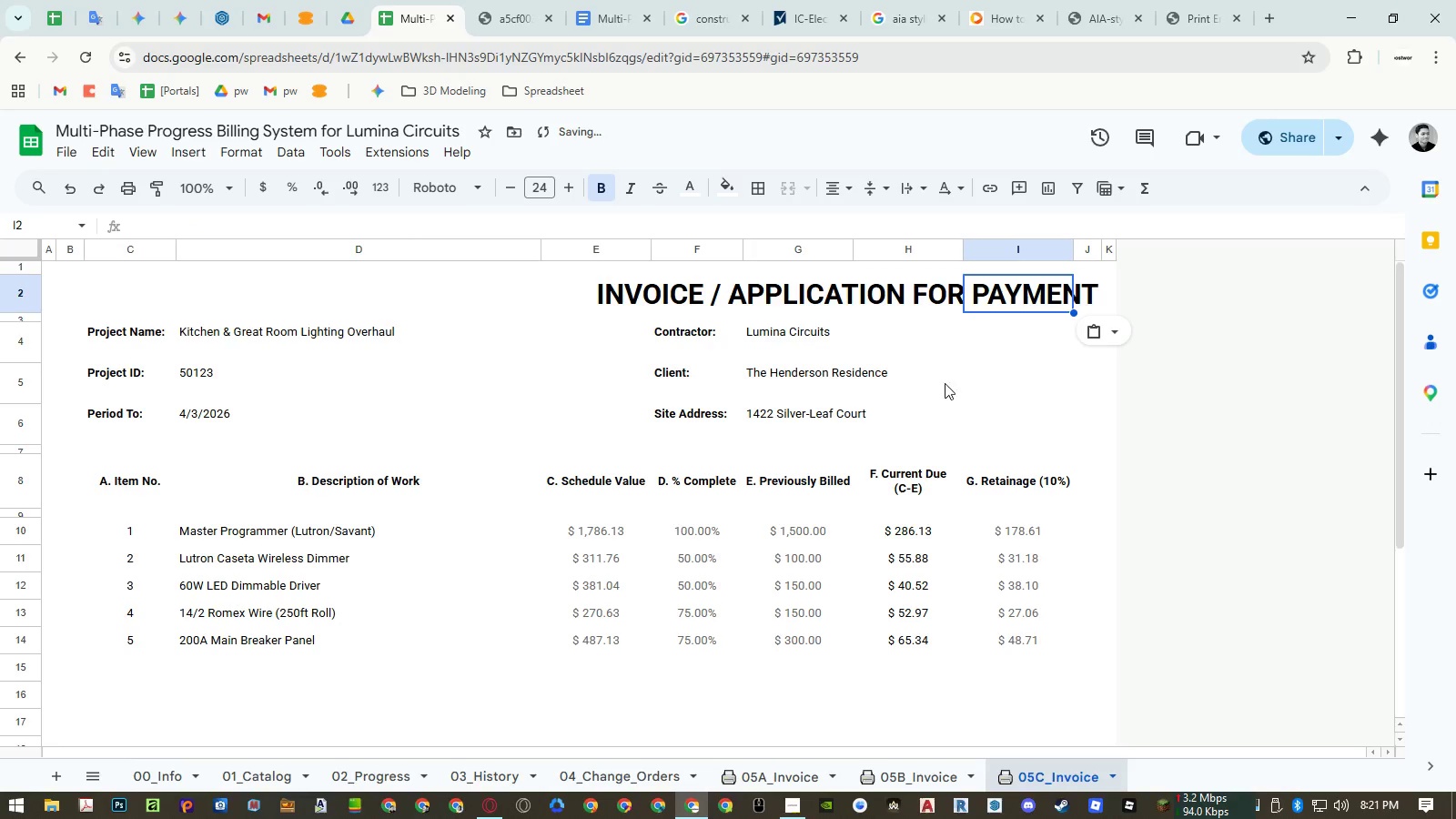 
left_click([985, 379])
 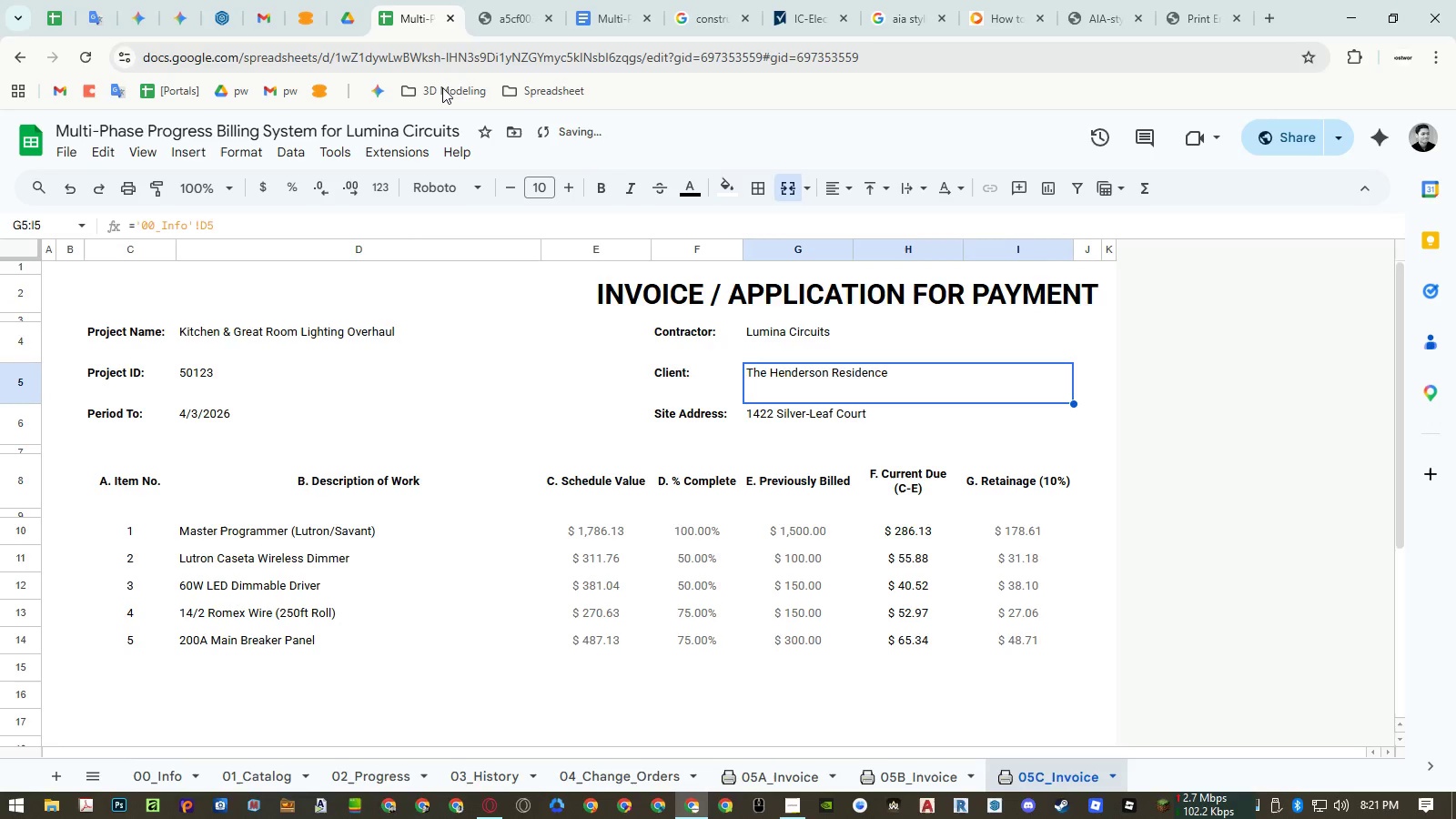 
left_click([490, 22])
 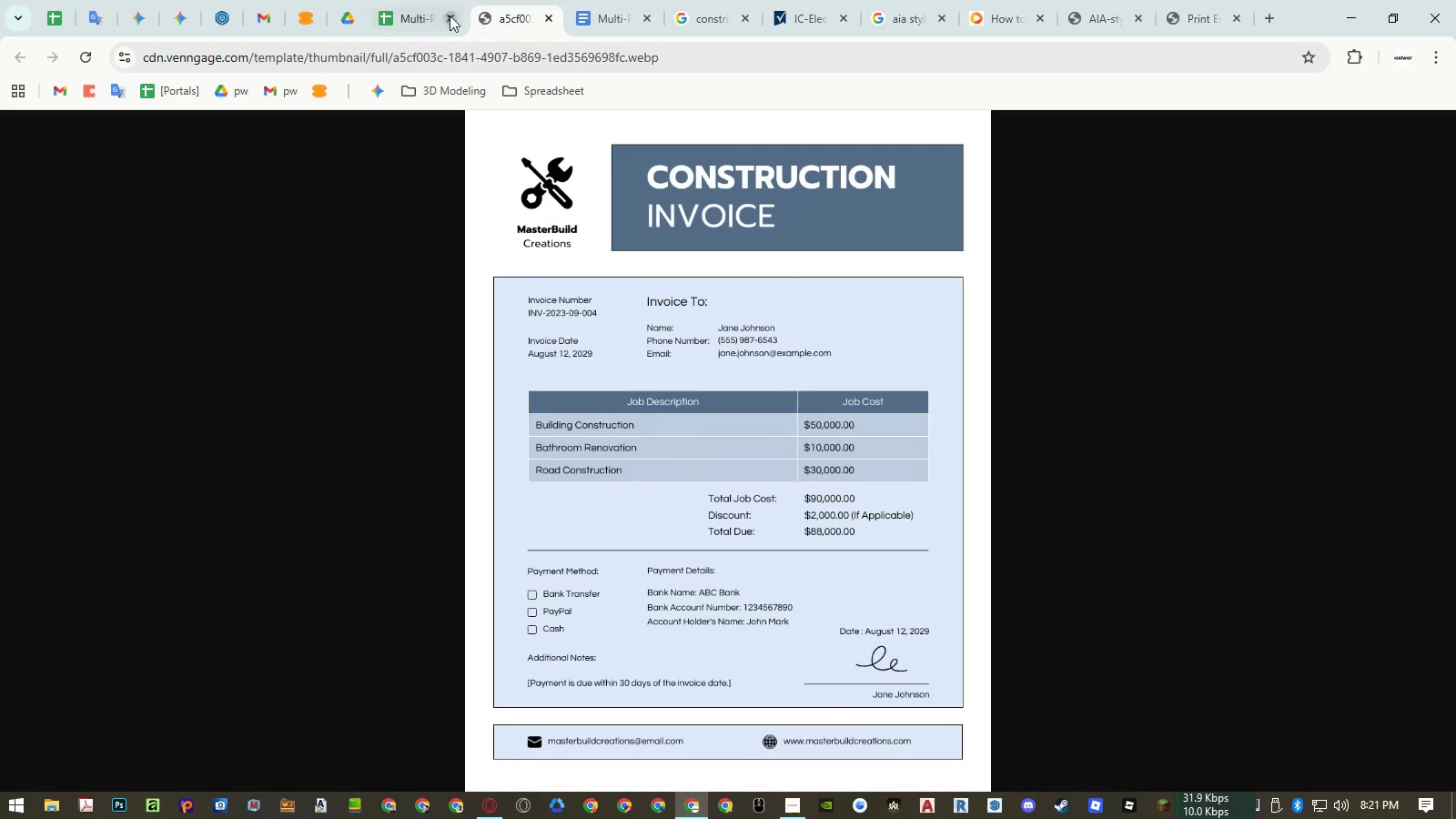 
wait(5.14)
 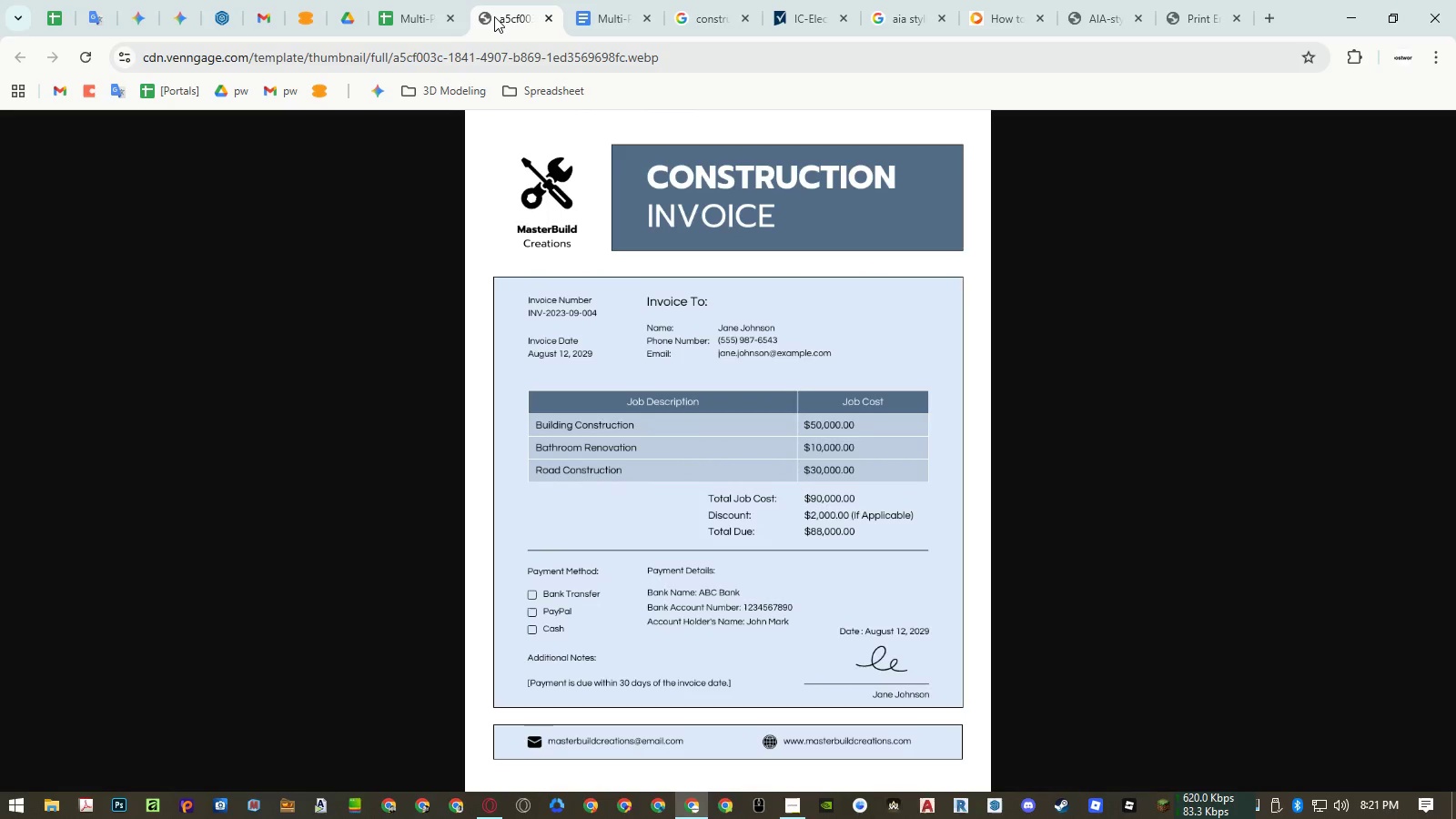 
left_click([403, 13])
 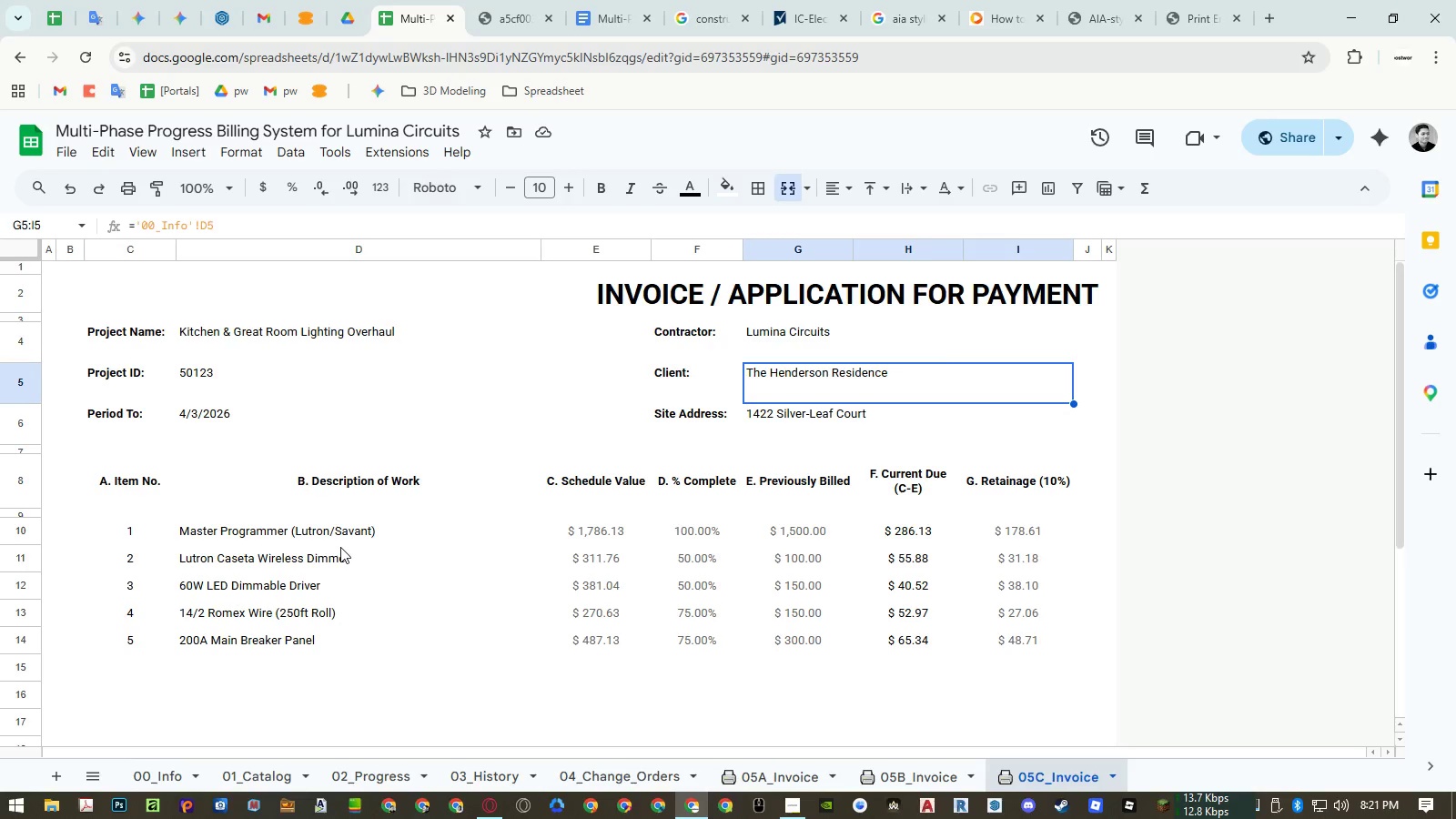 
left_click([340, 542])
 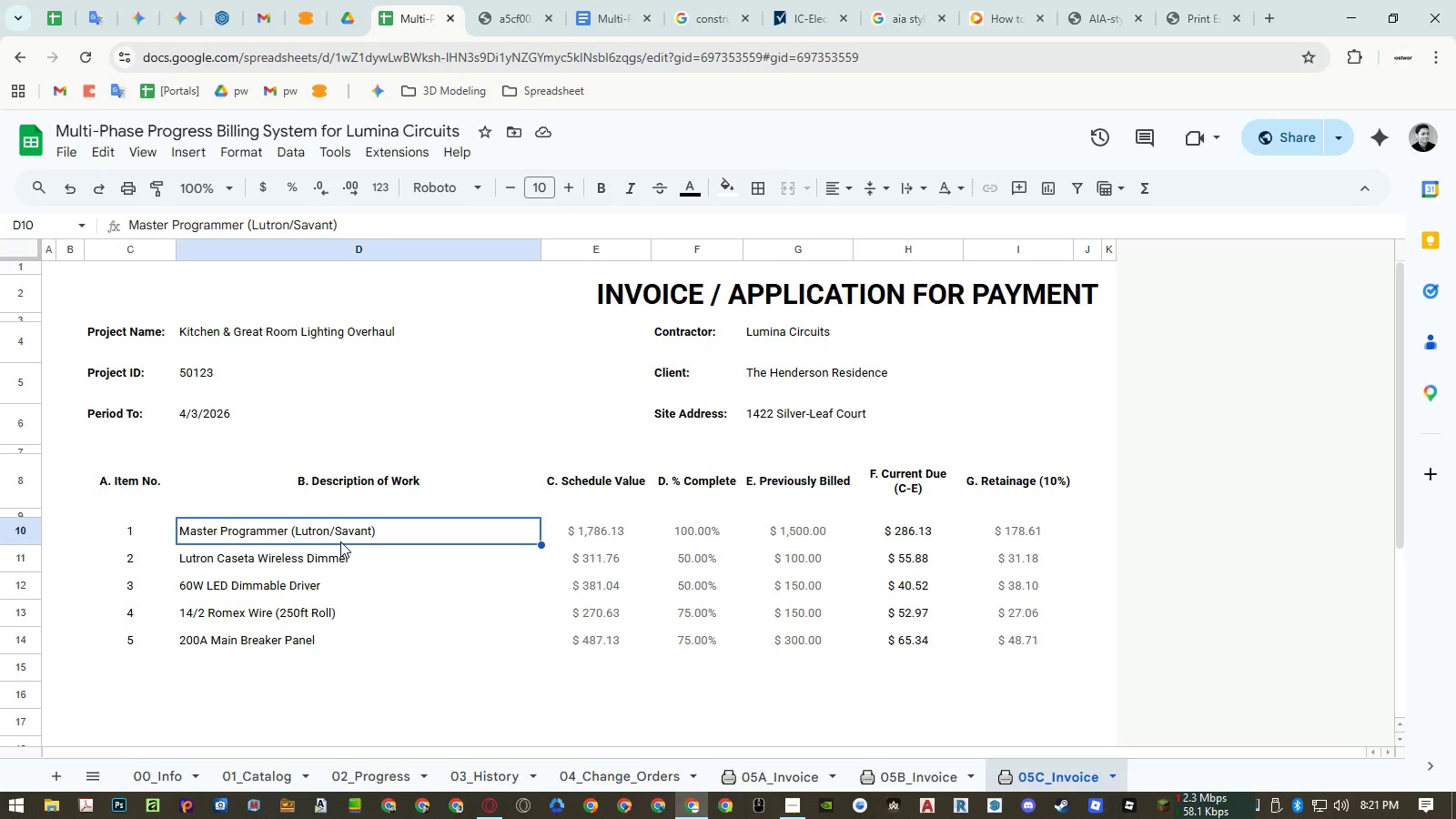 
left_click([495, 21])
 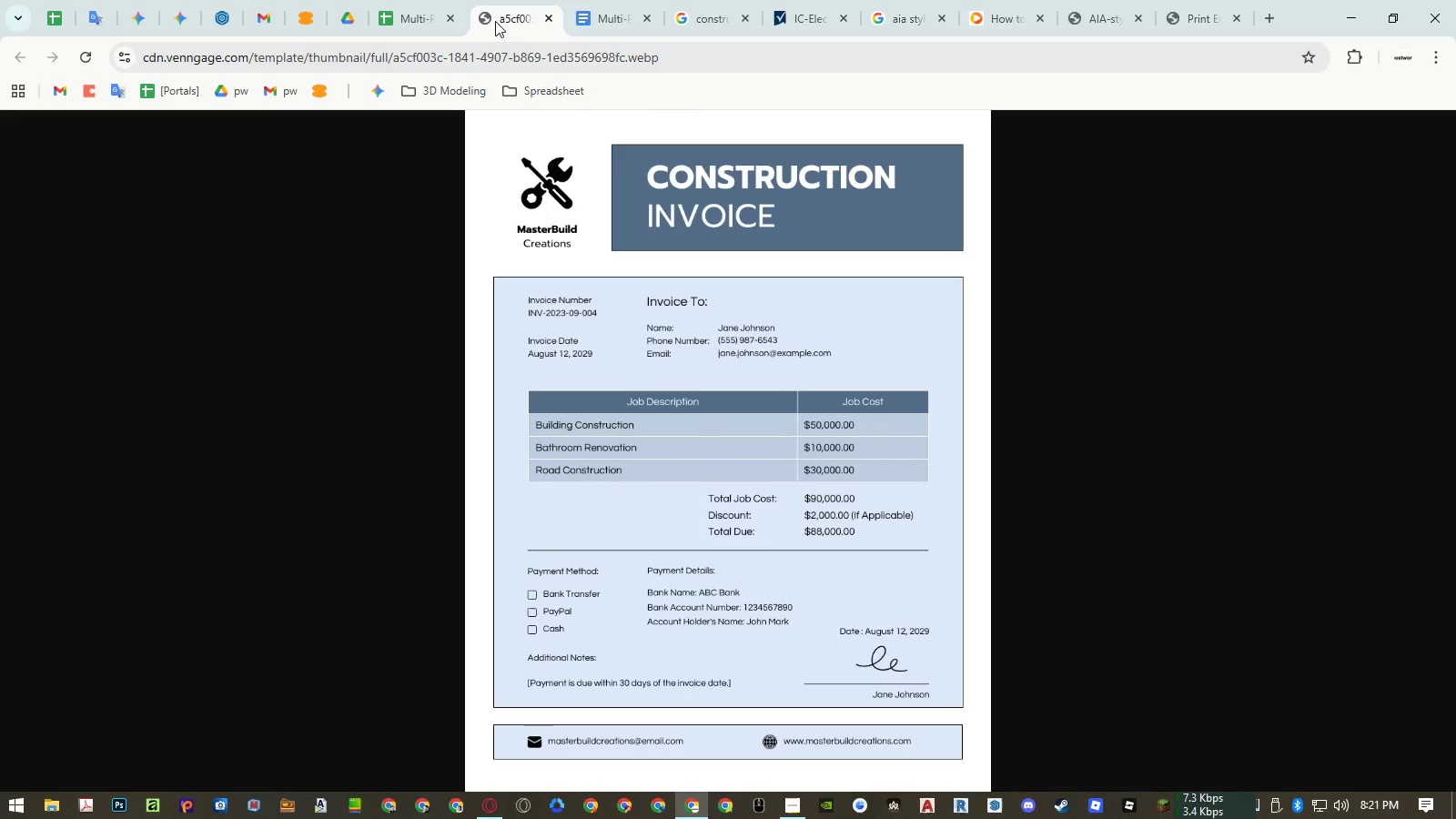 
left_click([406, 15])
 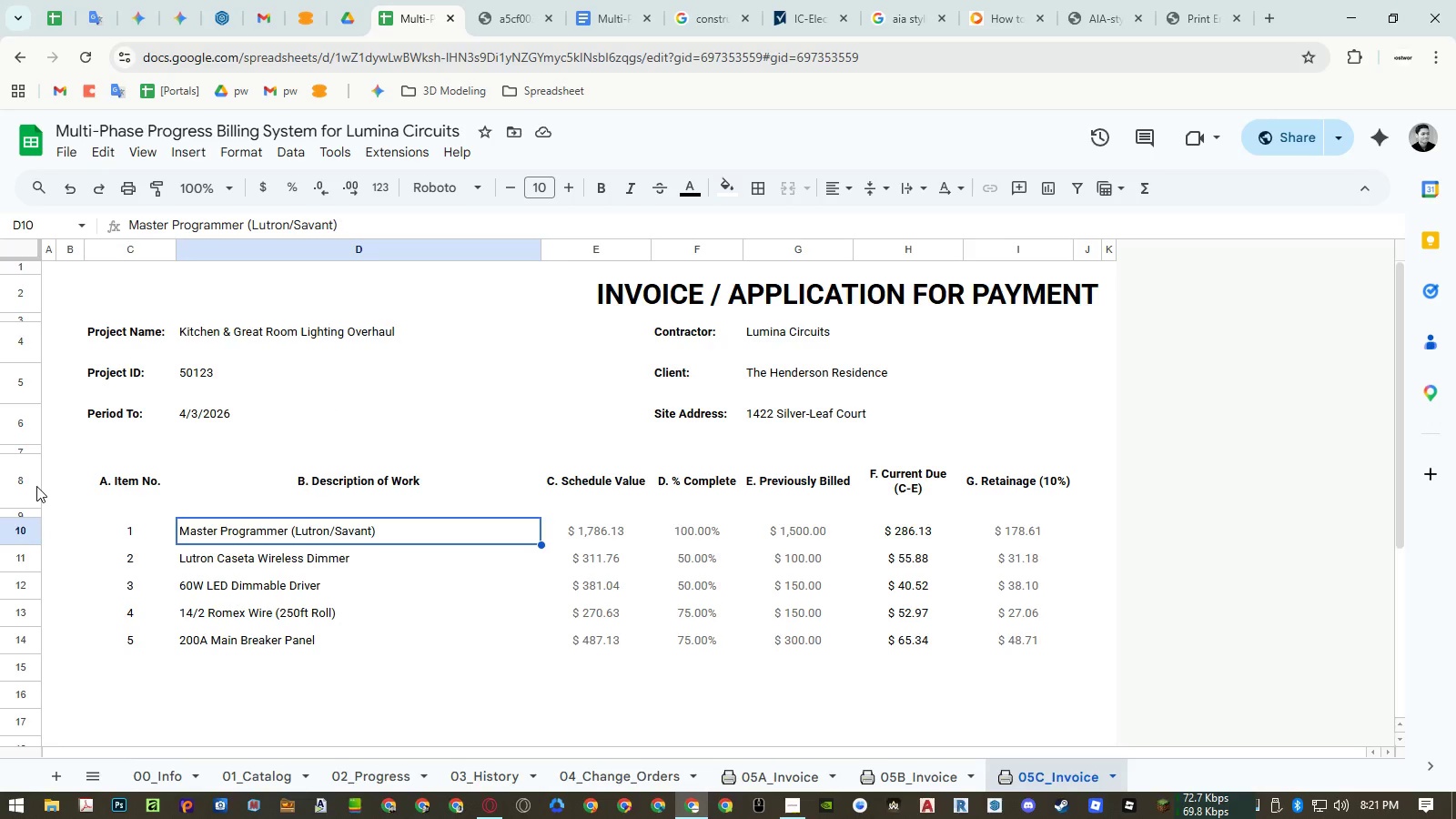 
left_click([504, 14])
 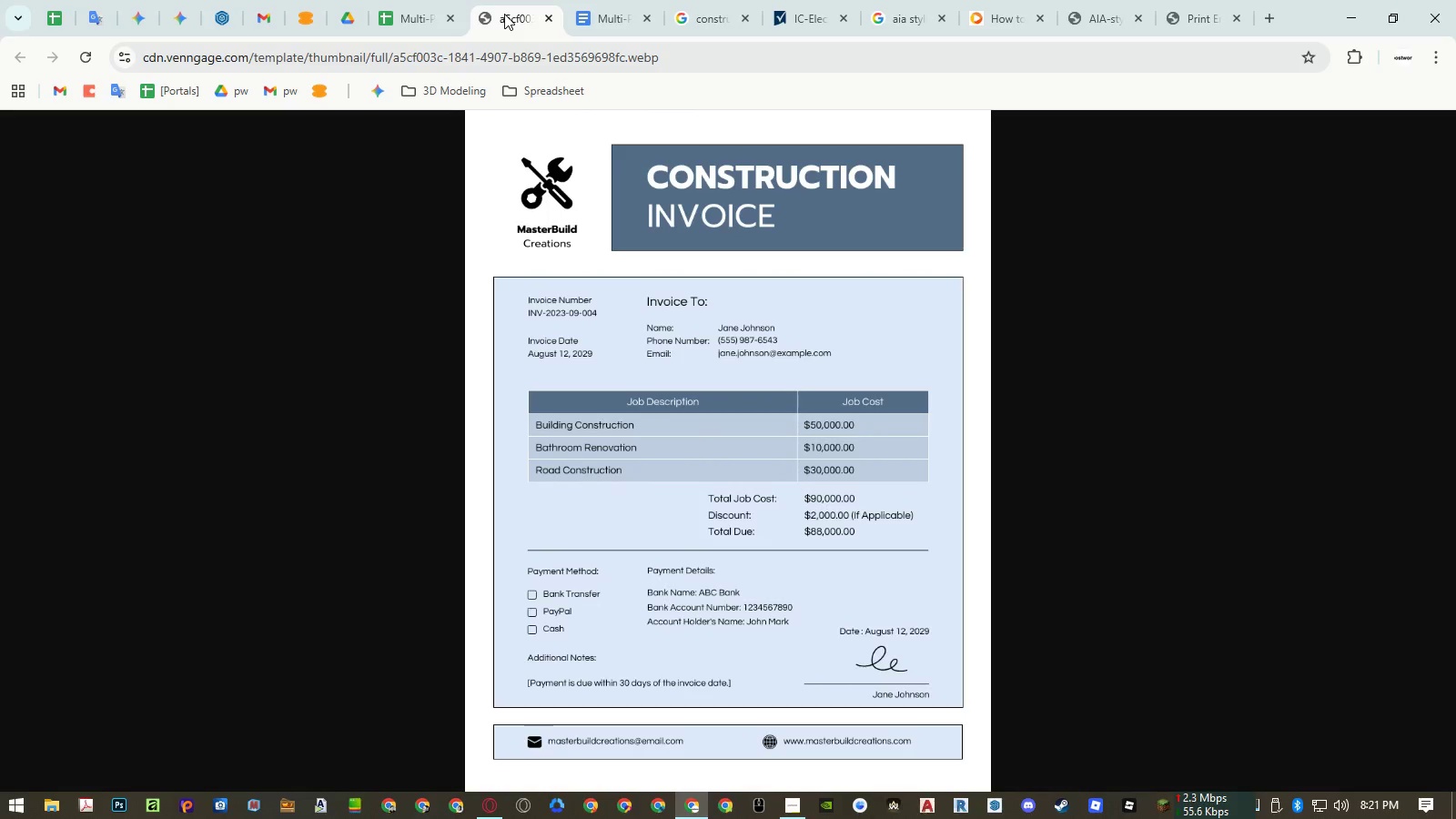 
left_click([404, 9])
 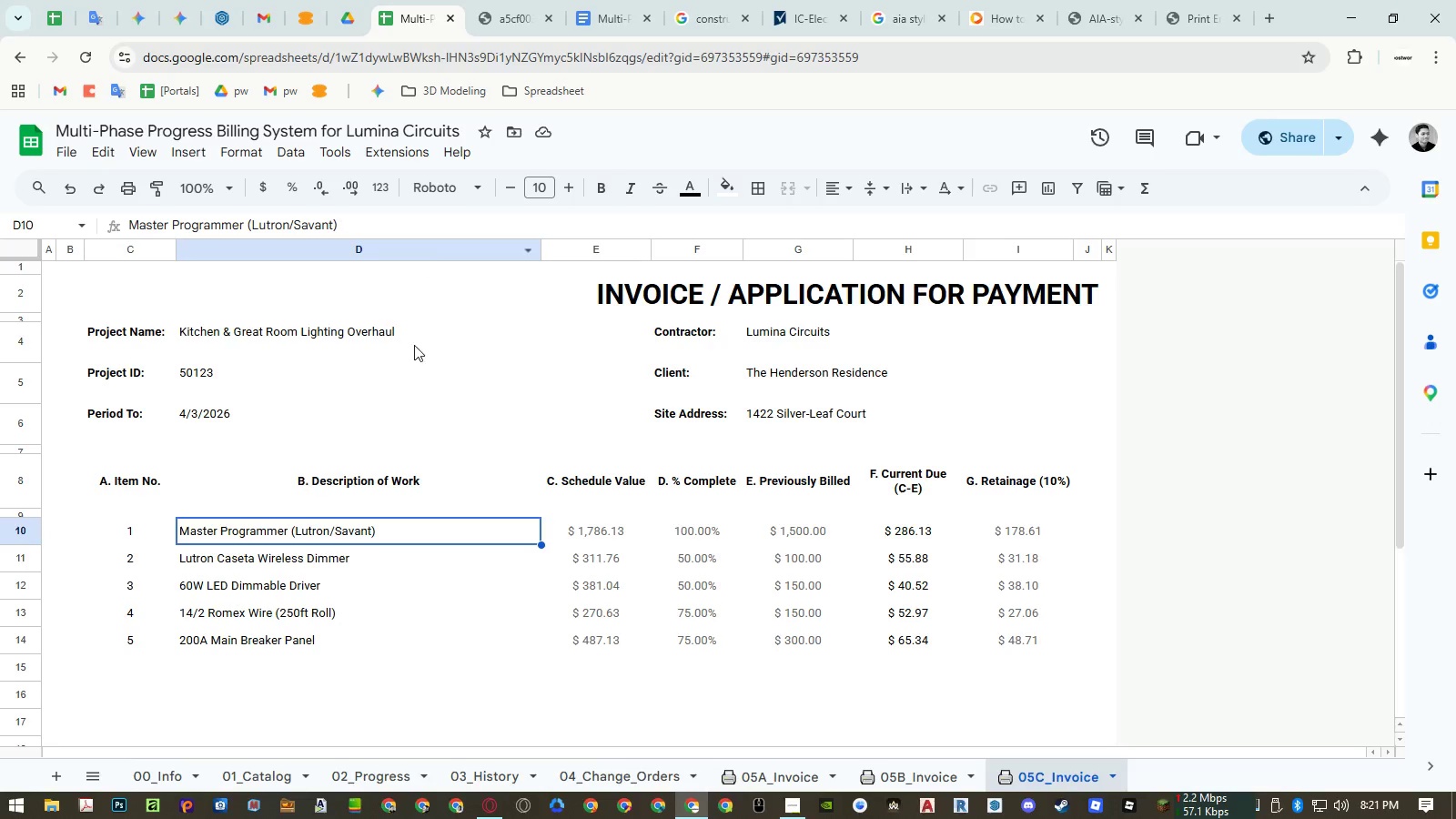 
double_click([414, 377])
 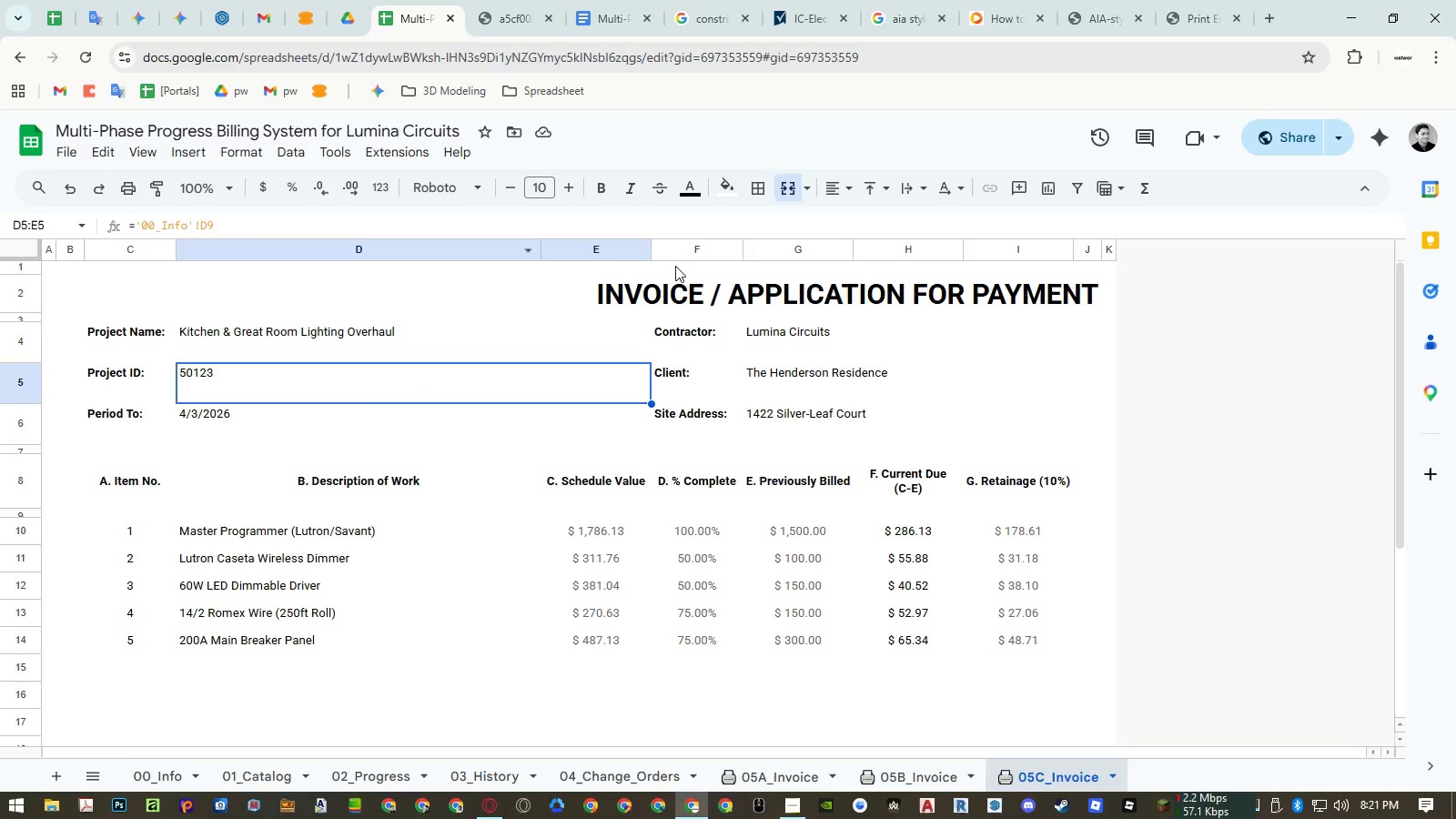 
triple_click([676, 265])
 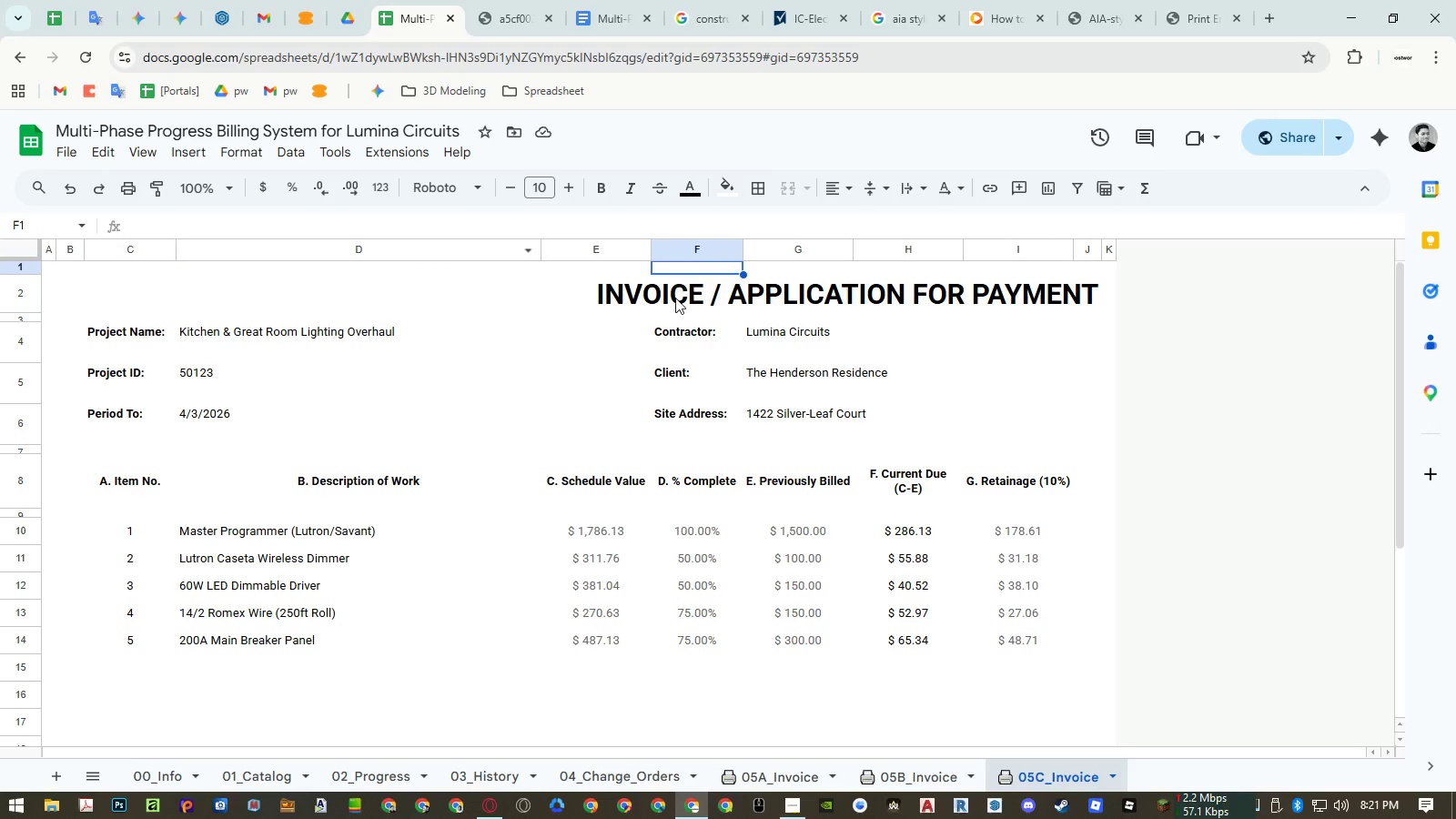 
triple_click([675, 298])
 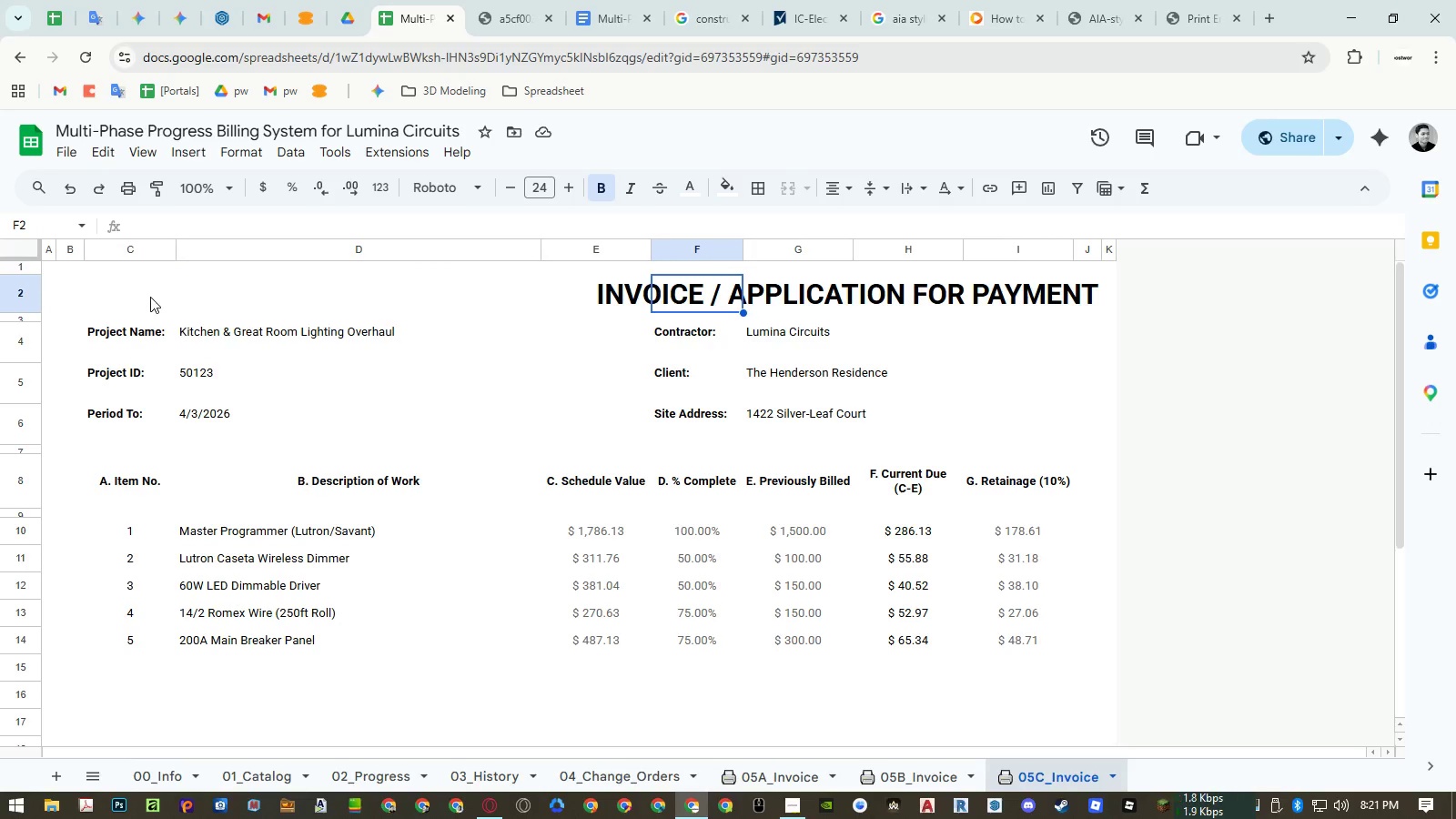 
key(Control+A)
 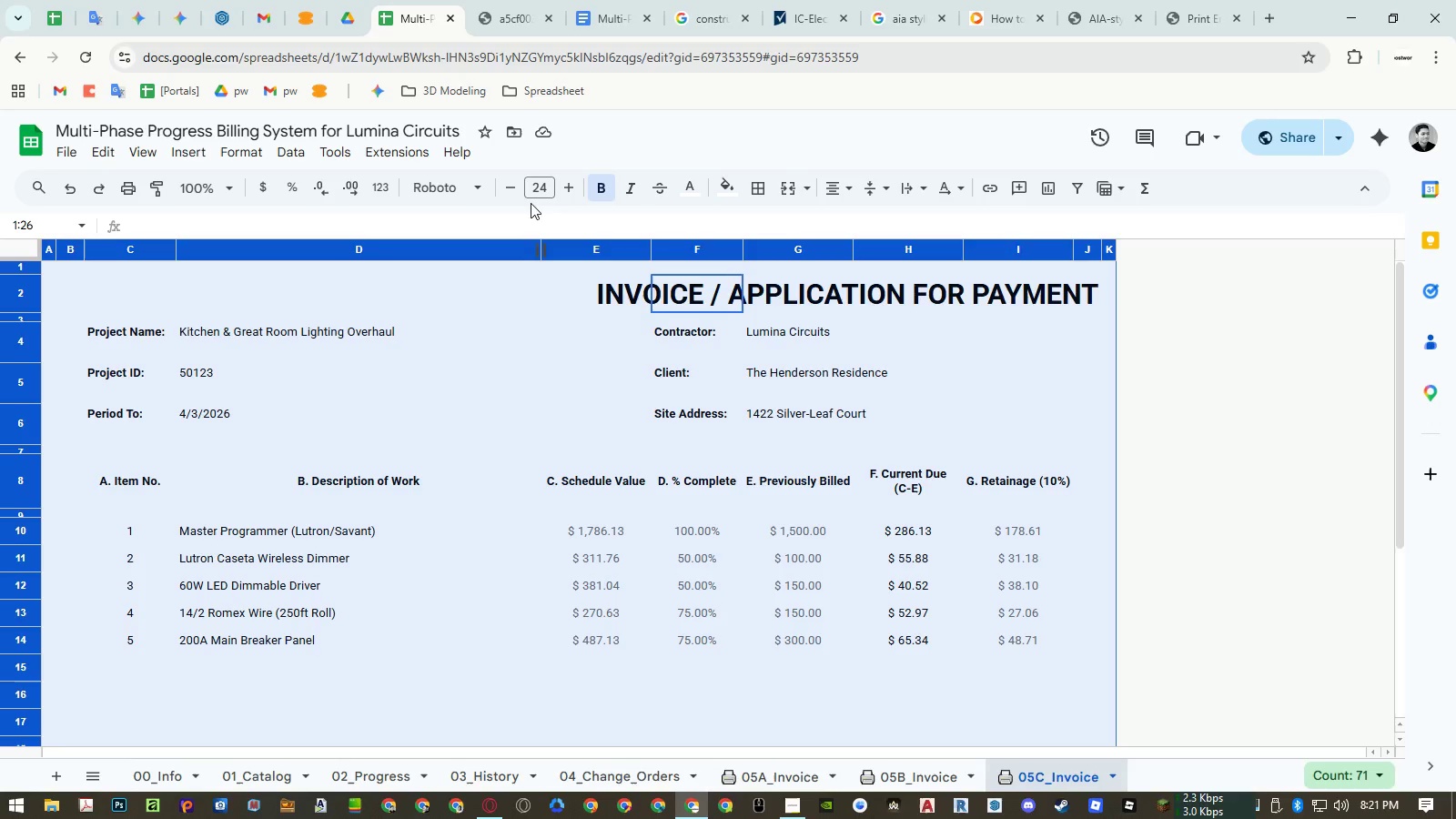 
left_click([534, 190])
 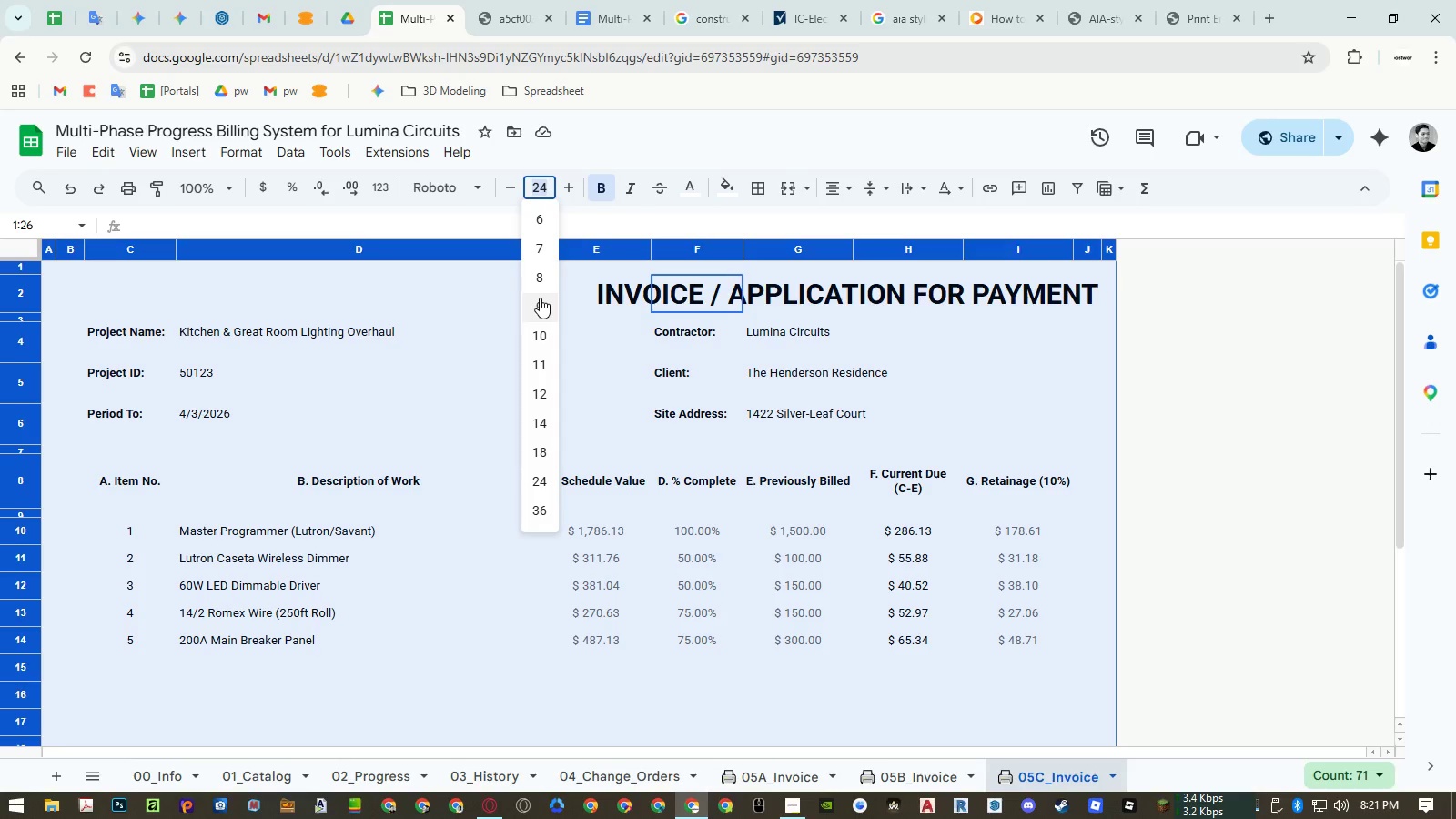 
left_click([540, 298])
 